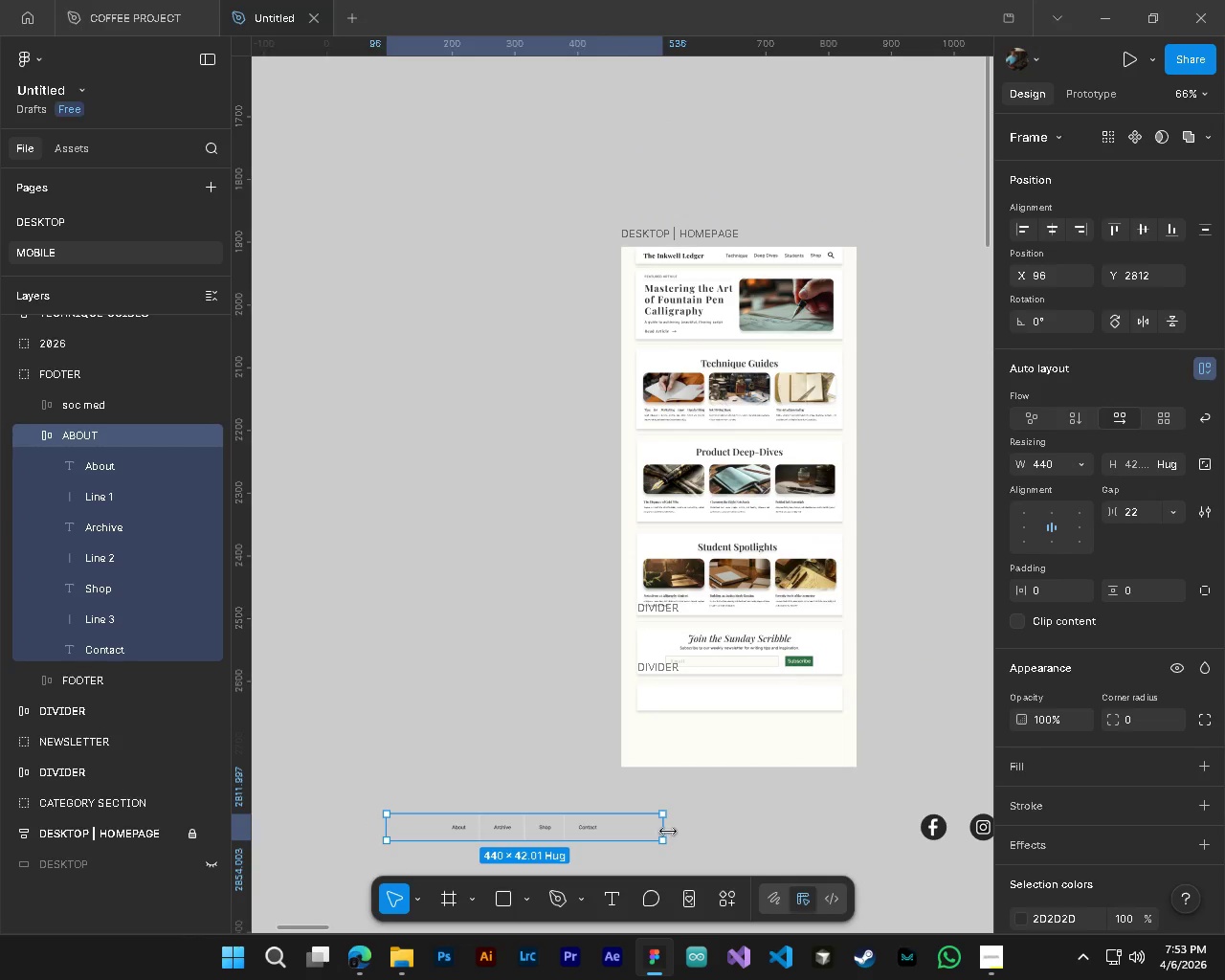 
left_click_drag(start_coordinate=[668, 831], to_coordinate=[545, 833])
 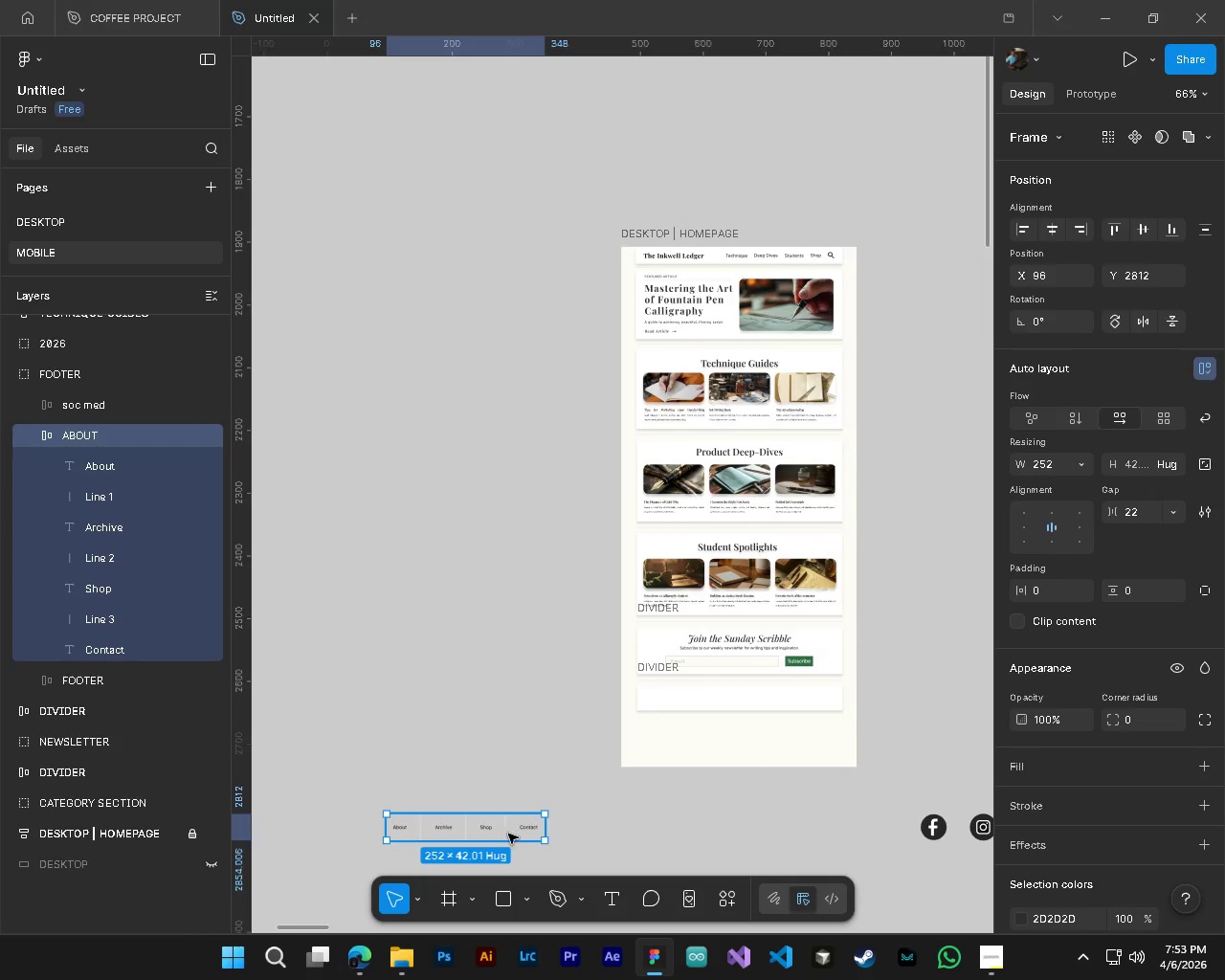 
left_click_drag(start_coordinate=[508, 834], to_coordinate=[739, 741])
 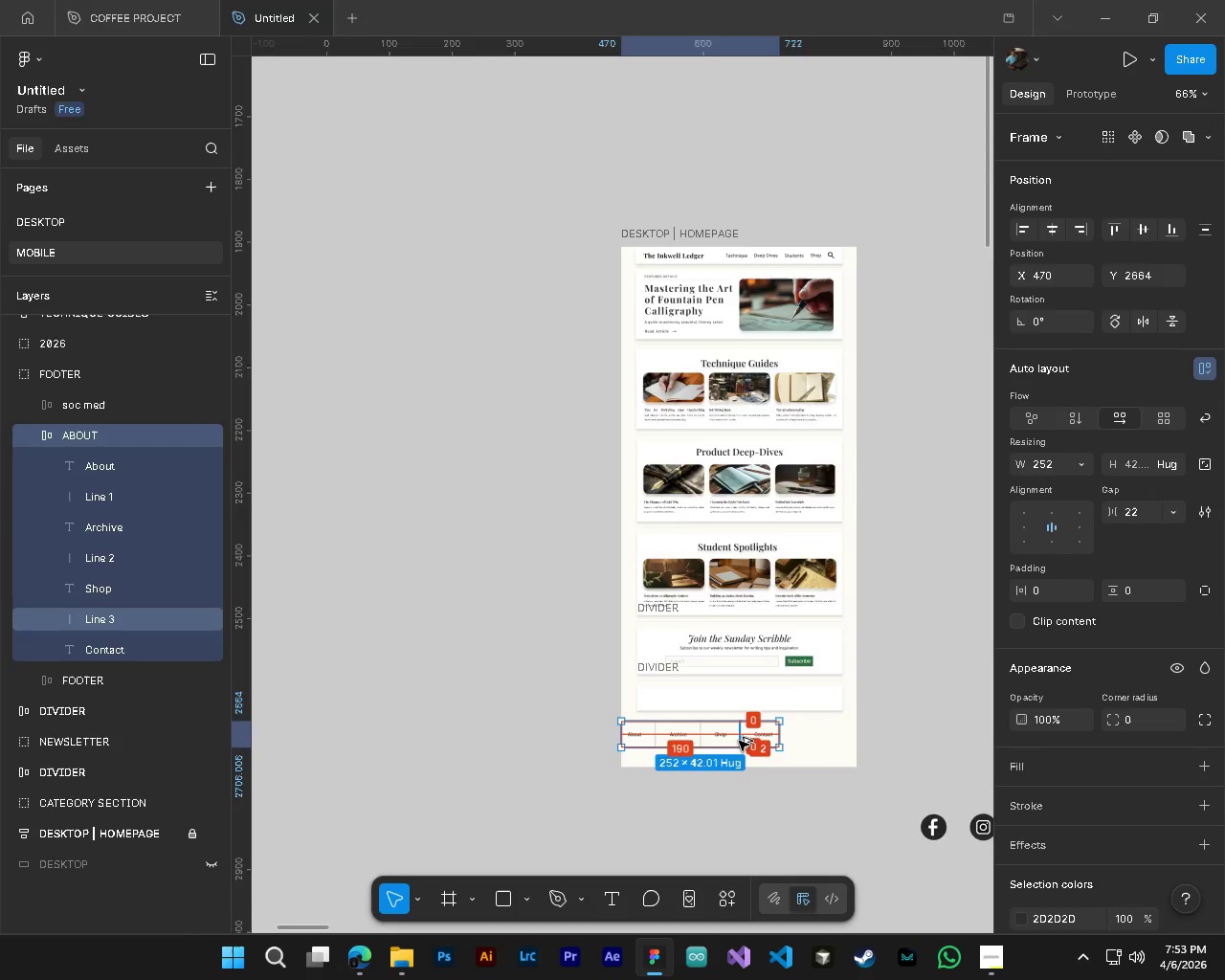 
hold_key(key=ControlLeft, duration=0.98)
hold_key(key=AltLeft, duration=0.95)
scroll: coordinate [737, 739], scroll_direction: up, amount: 10.0
 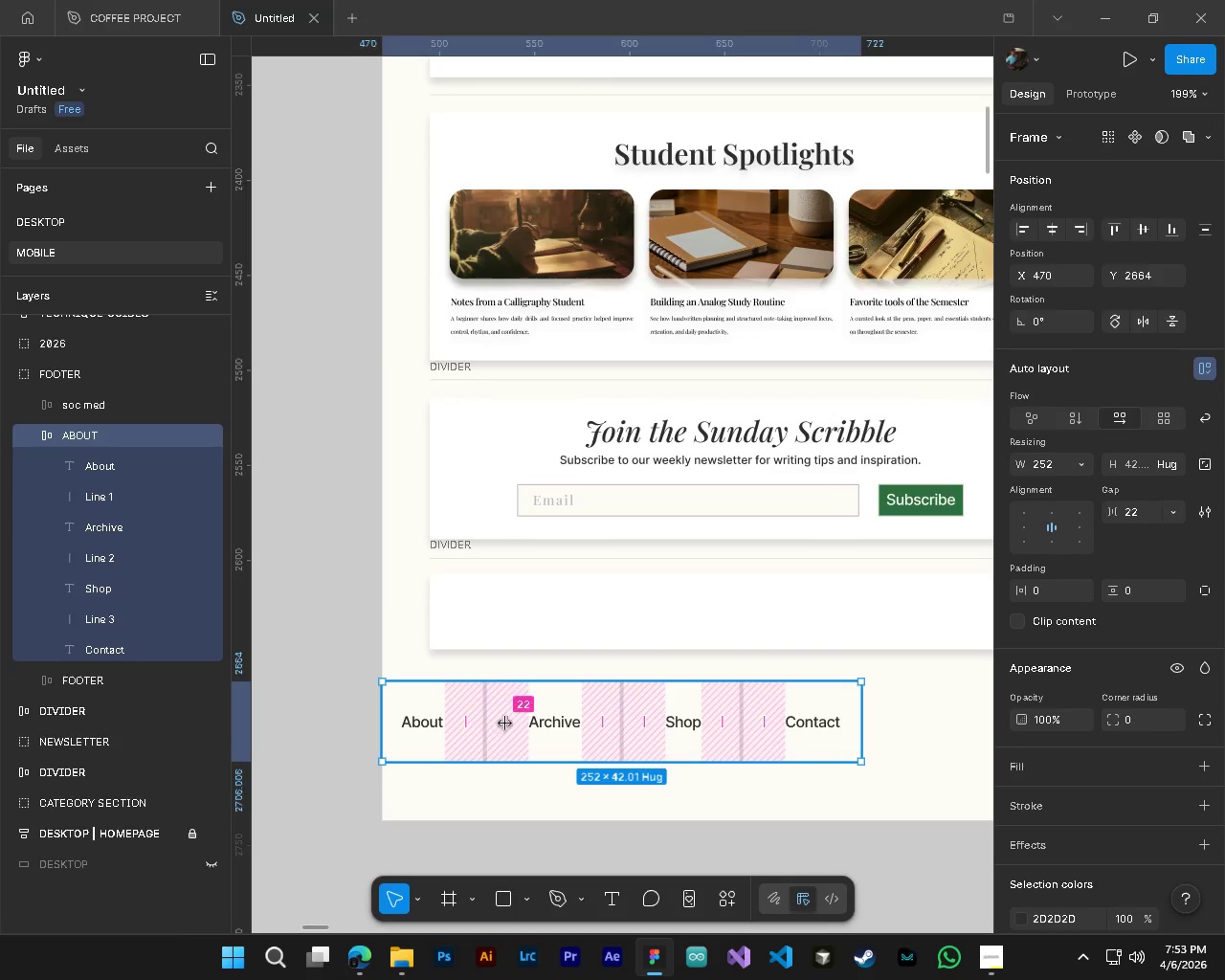 
left_click_drag(start_coordinate=[508, 725], to_coordinate=[466, 723])
 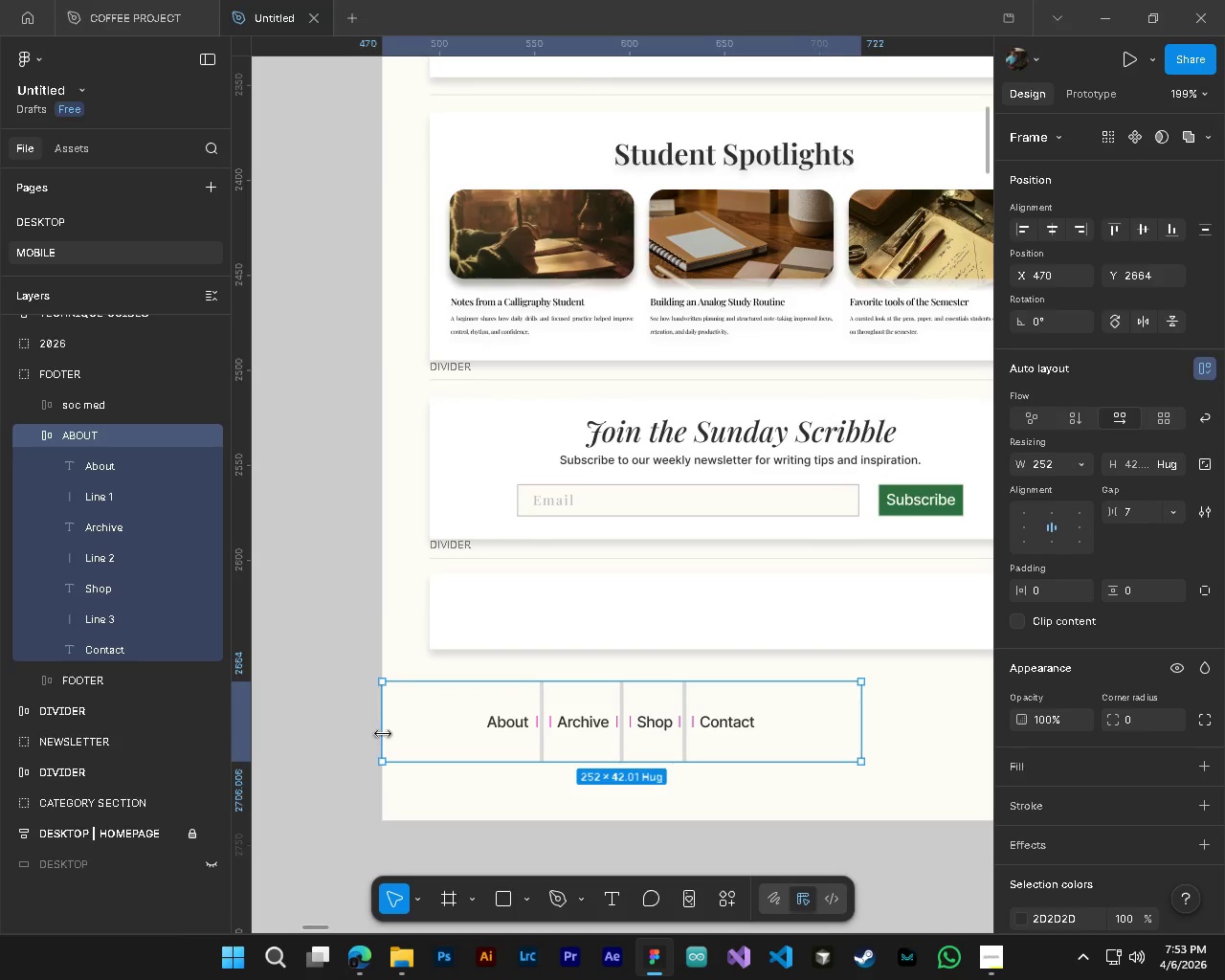 
left_click_drag(start_coordinate=[383, 733], to_coordinate=[562, 740])
 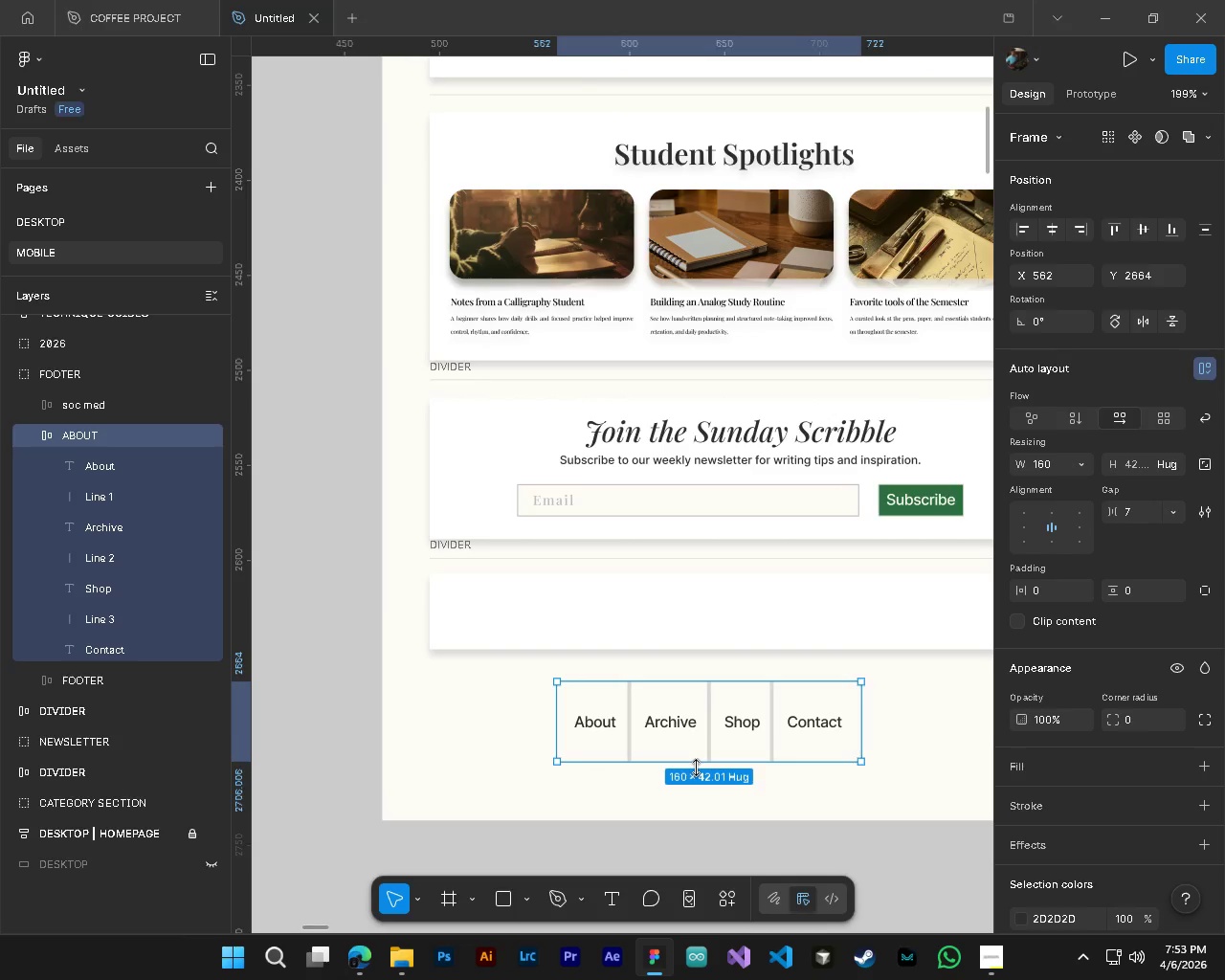 
left_click_drag(start_coordinate=[696, 768], to_coordinate=[703, 725])
 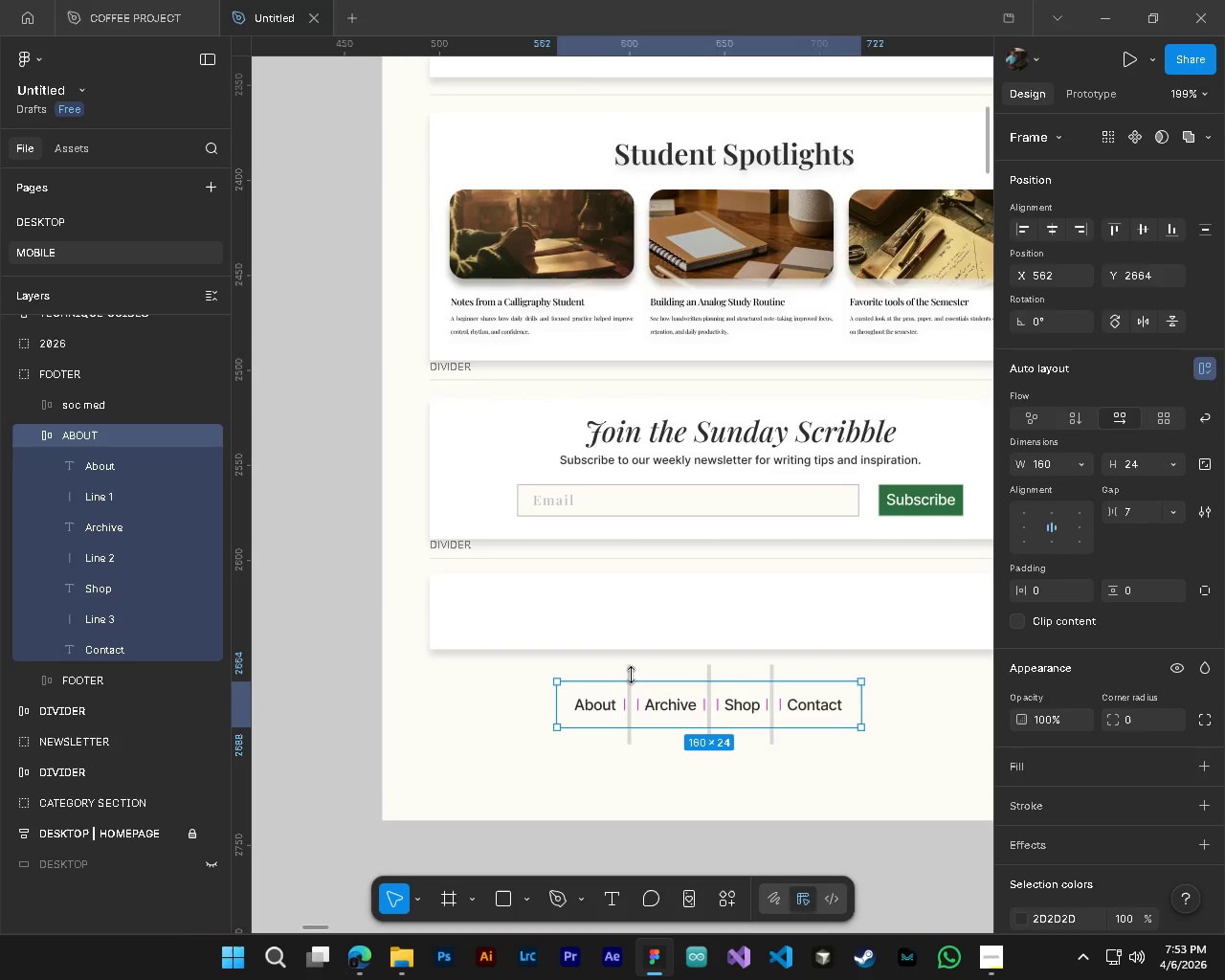 
hold_key(key=ControlLeft, duration=1.84)
left_click([631, 670])
 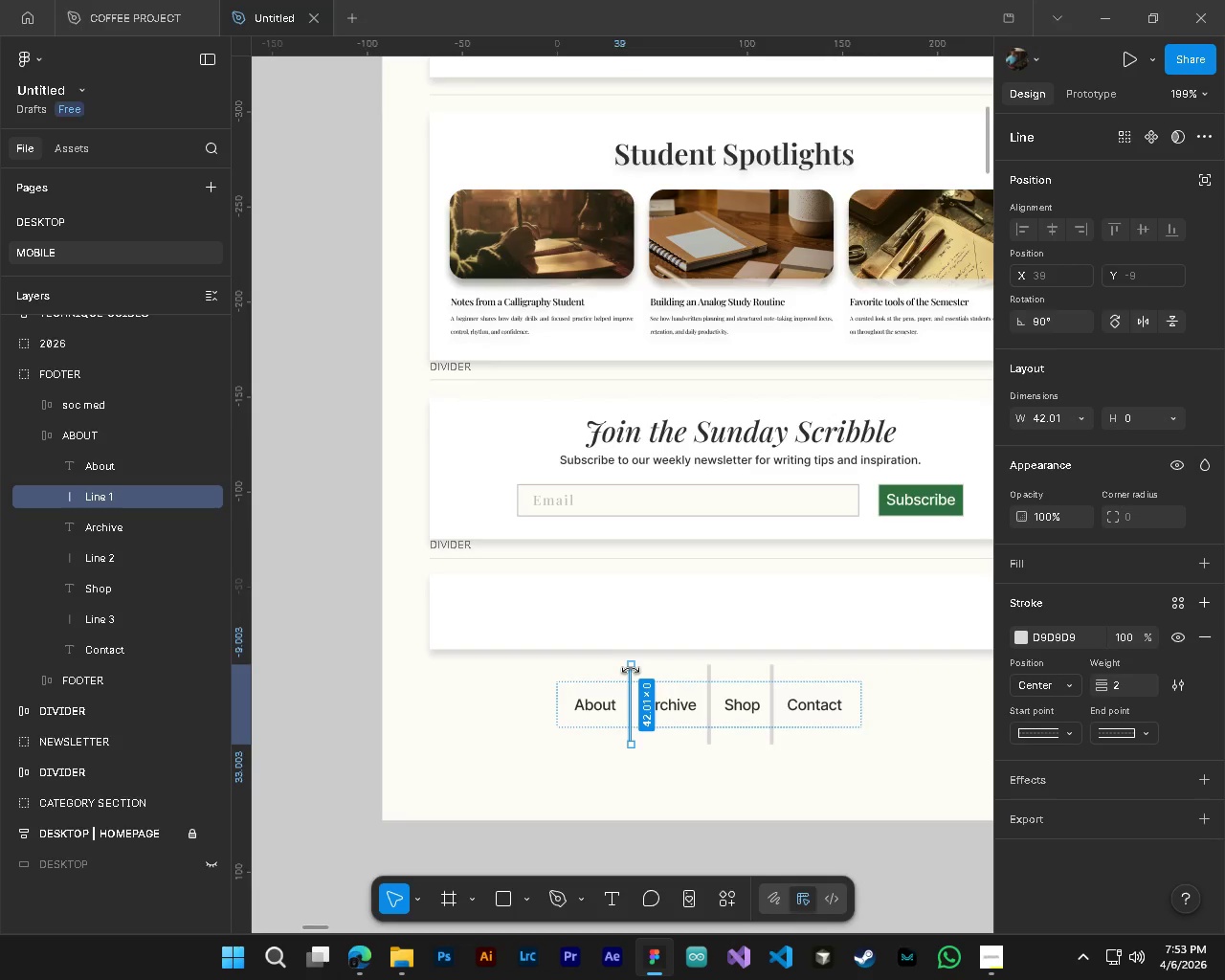 
hold_key(key=AltLeft, duration=0.53)
scroll: coordinate [631, 670], scroll_direction: up, amount: 6.0
 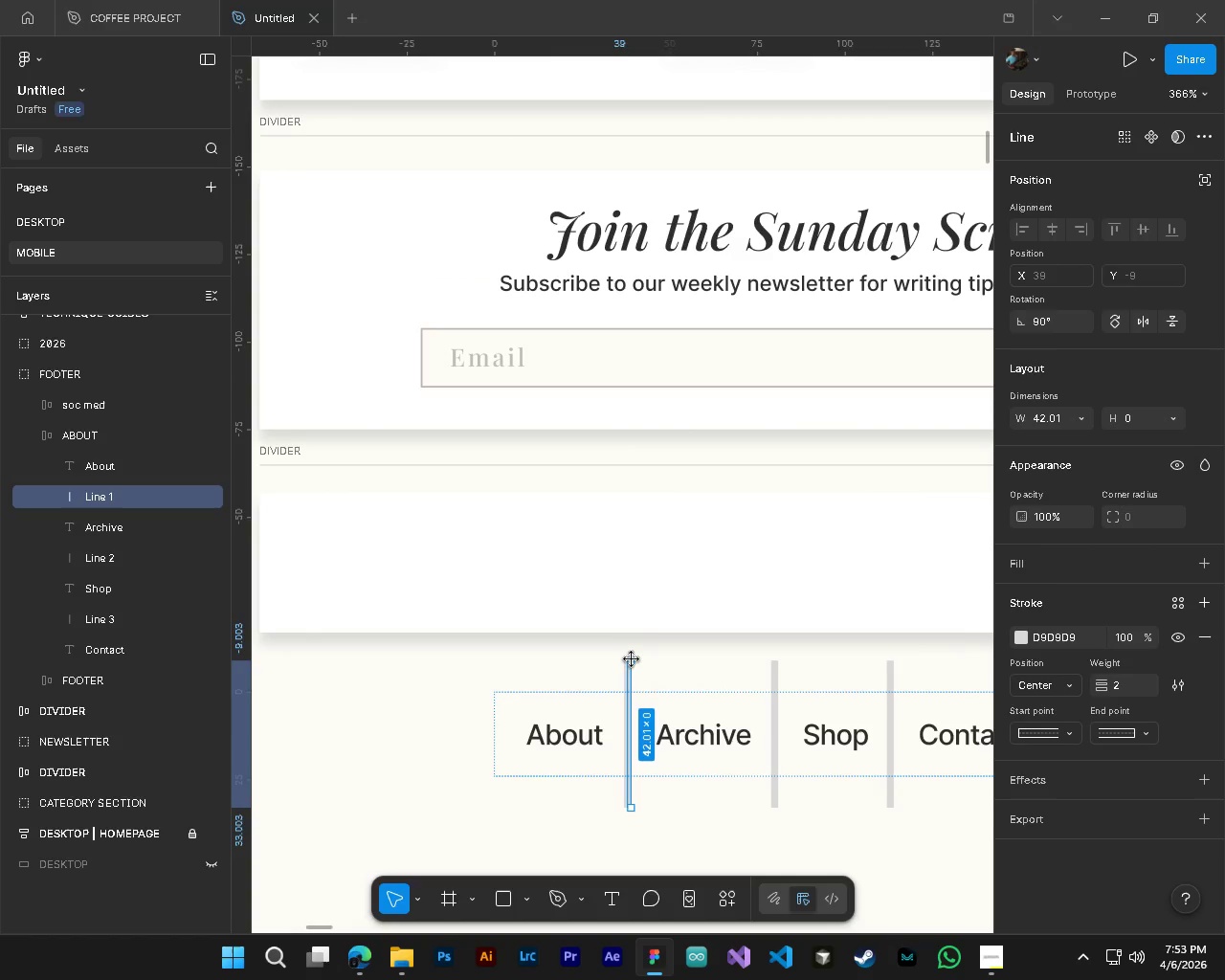 
left_click_drag(start_coordinate=[632, 659], to_coordinate=[634, 718])
 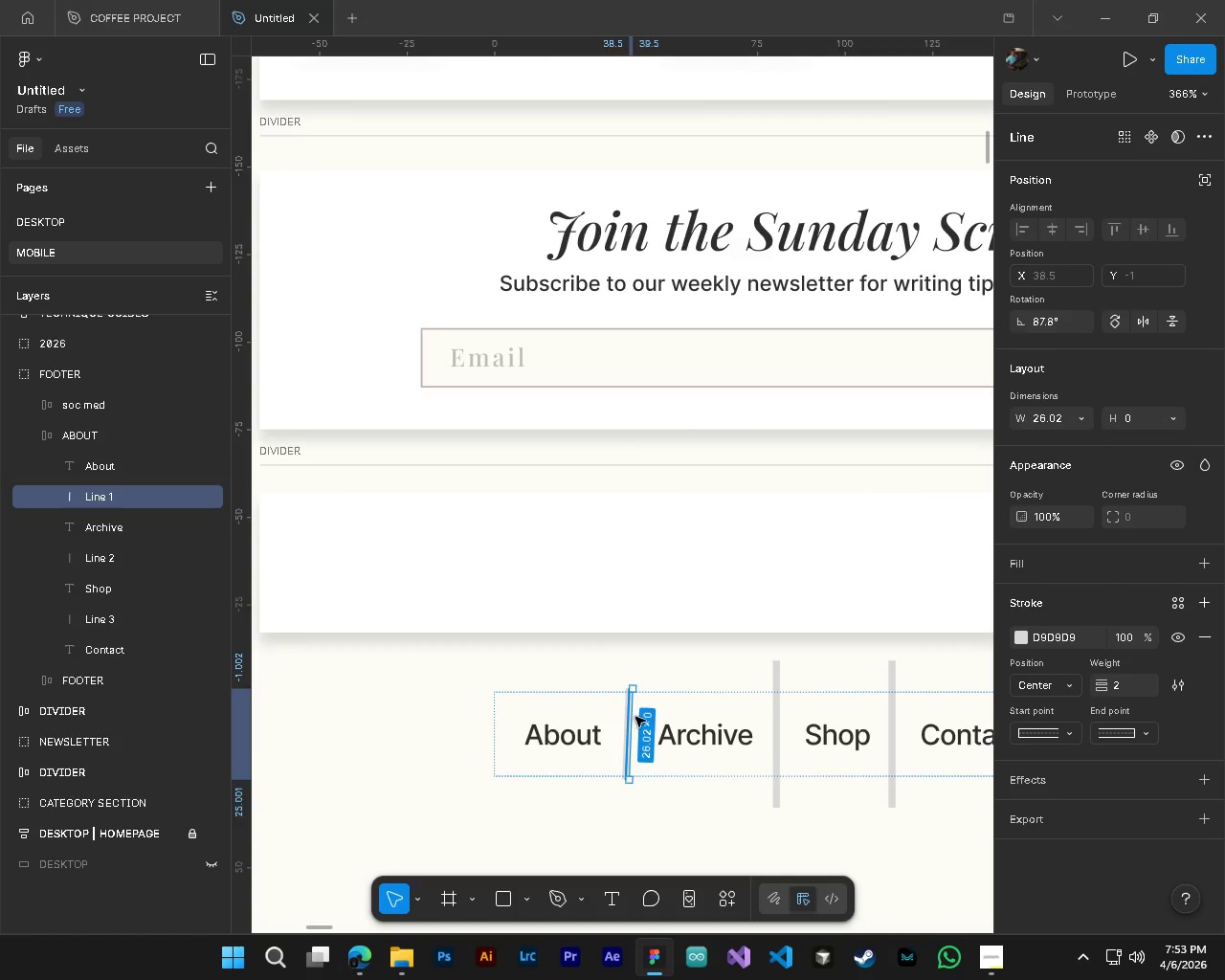 
key(Control+Z)
 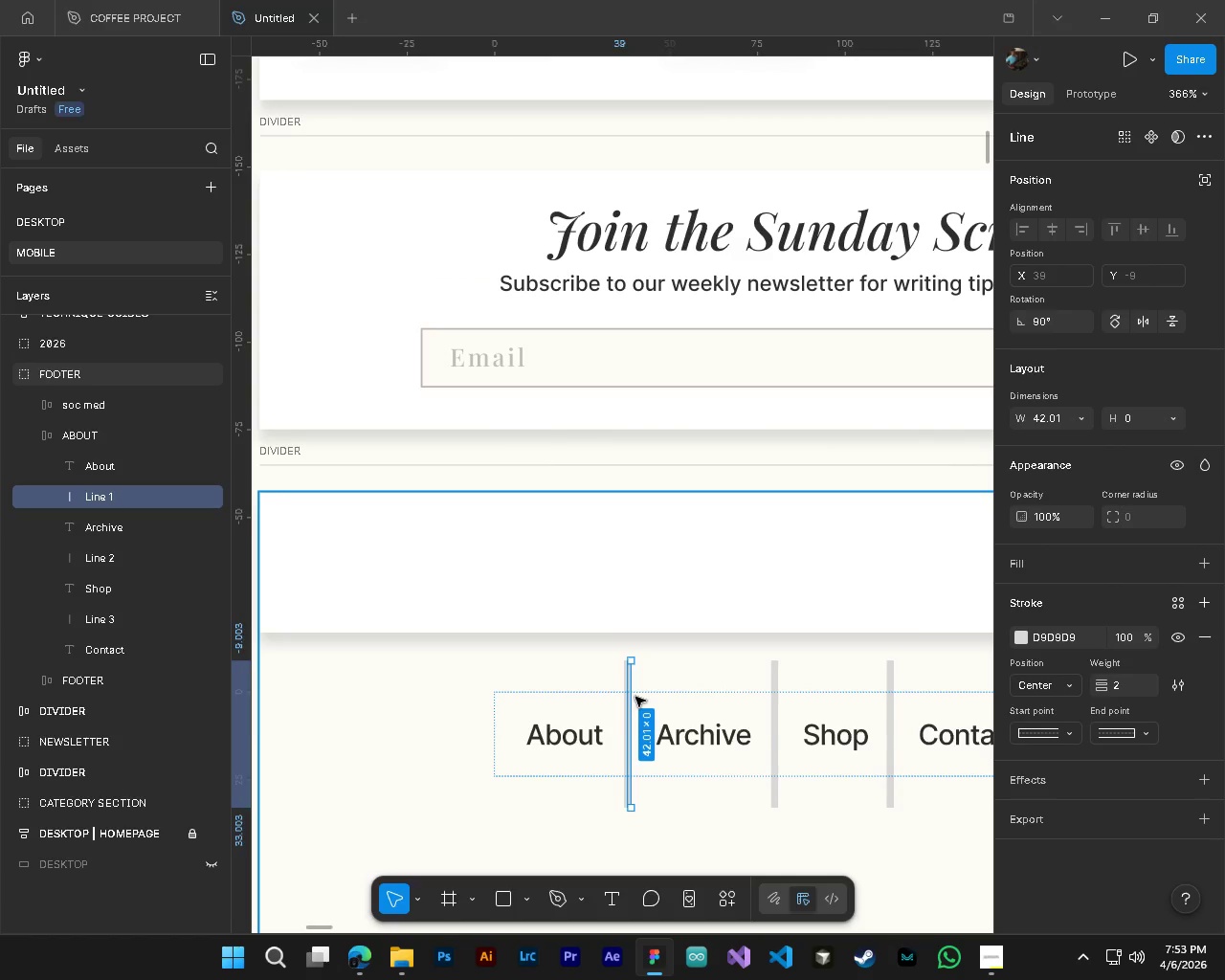 
hold_key(key=AltLeft, duration=0.44)
scroll: coordinate [635, 697], scroll_direction: up, amount: 4.0
 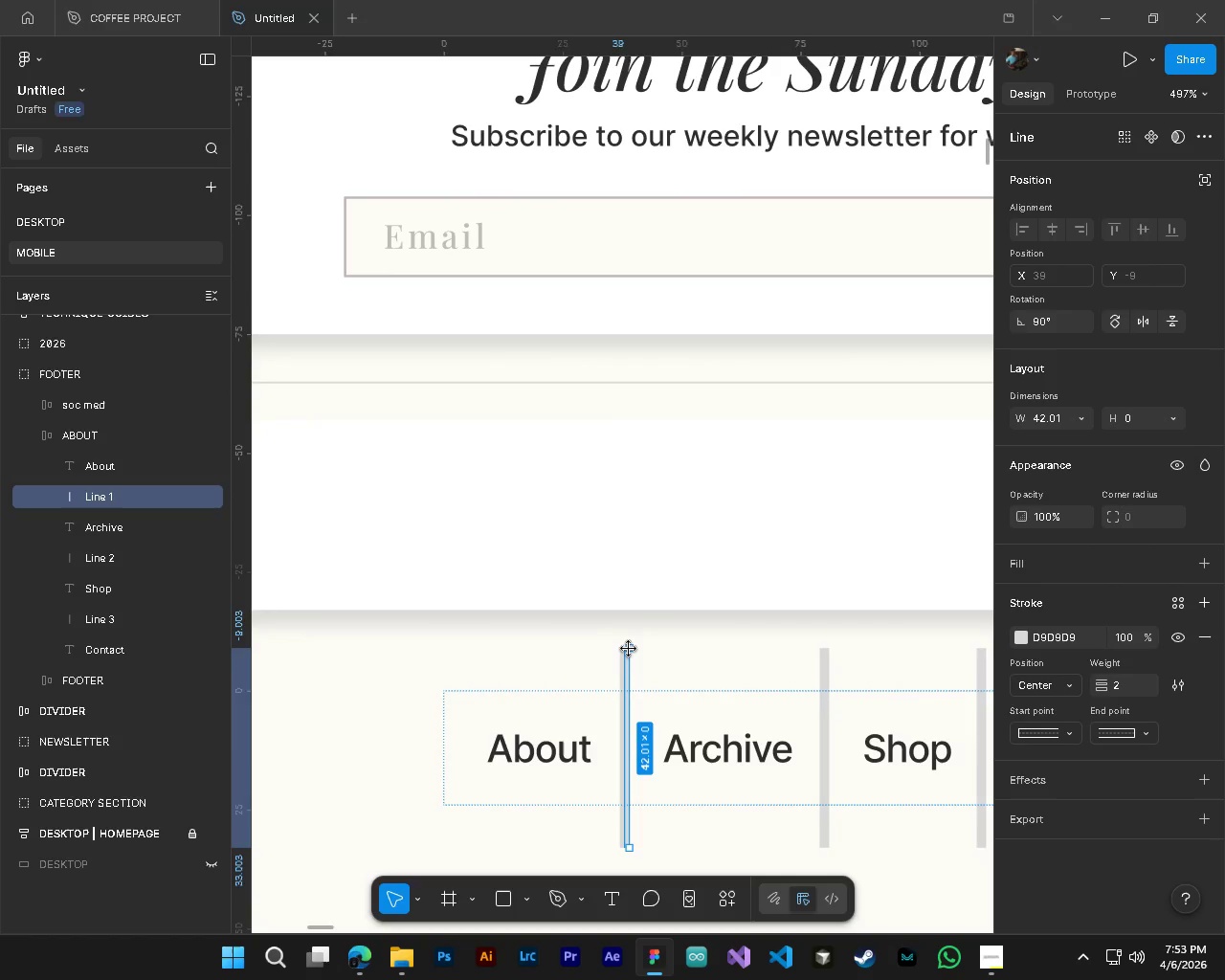 
left_click_drag(start_coordinate=[630, 648], to_coordinate=[627, 700])
 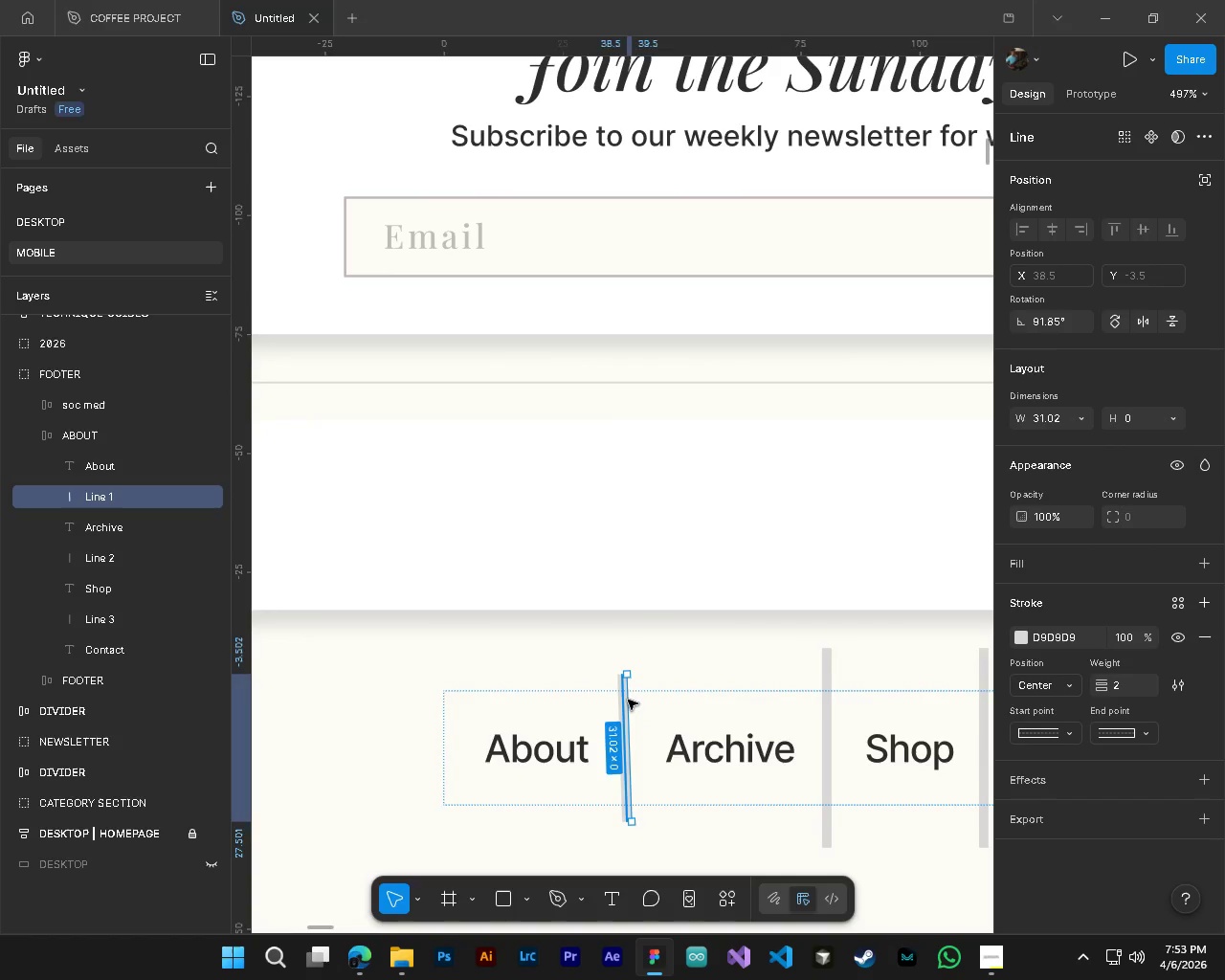 
key(Control+Z)
 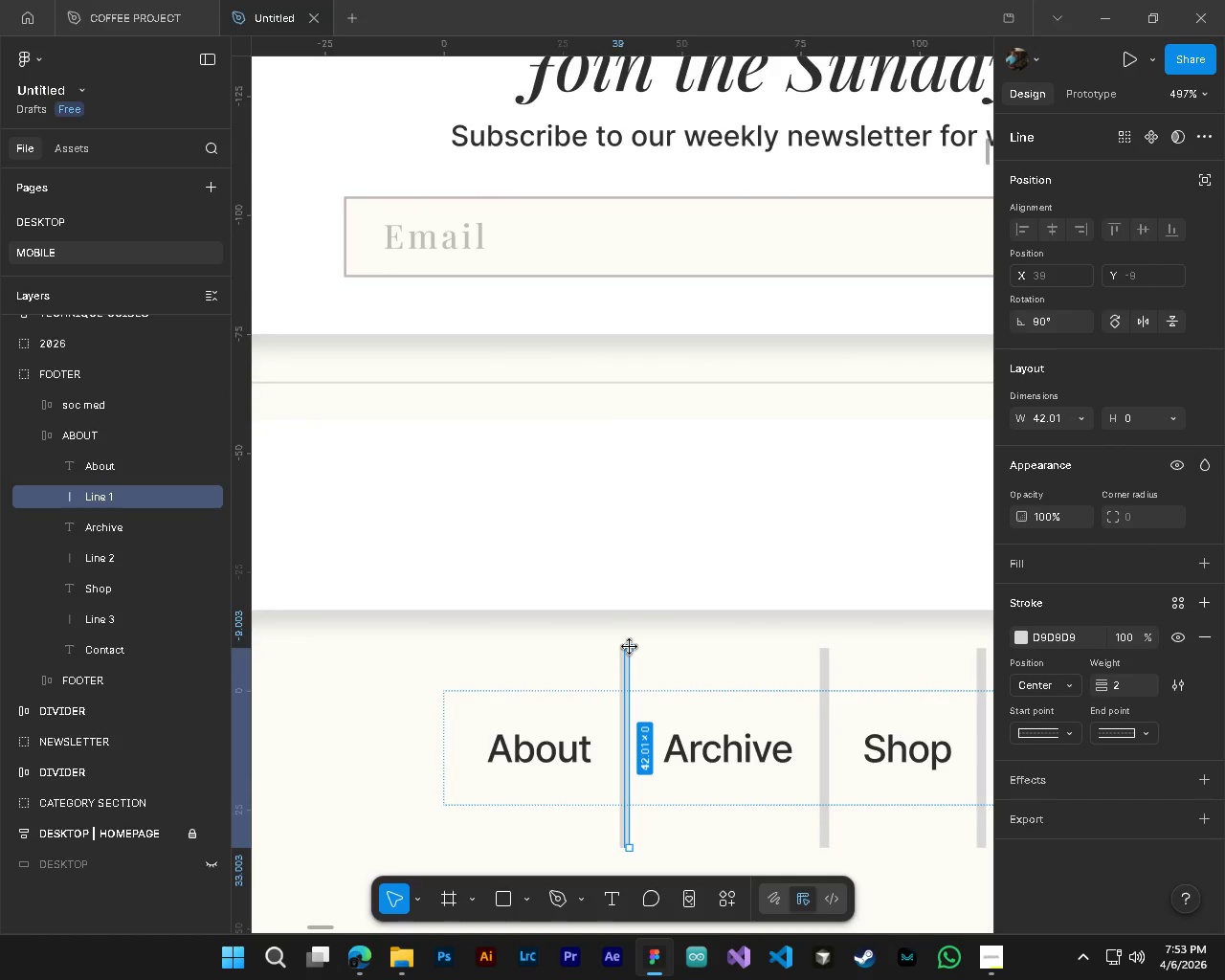 
hold_key(key=ControlLeft, duration=0.67)
left_click([630, 646])
 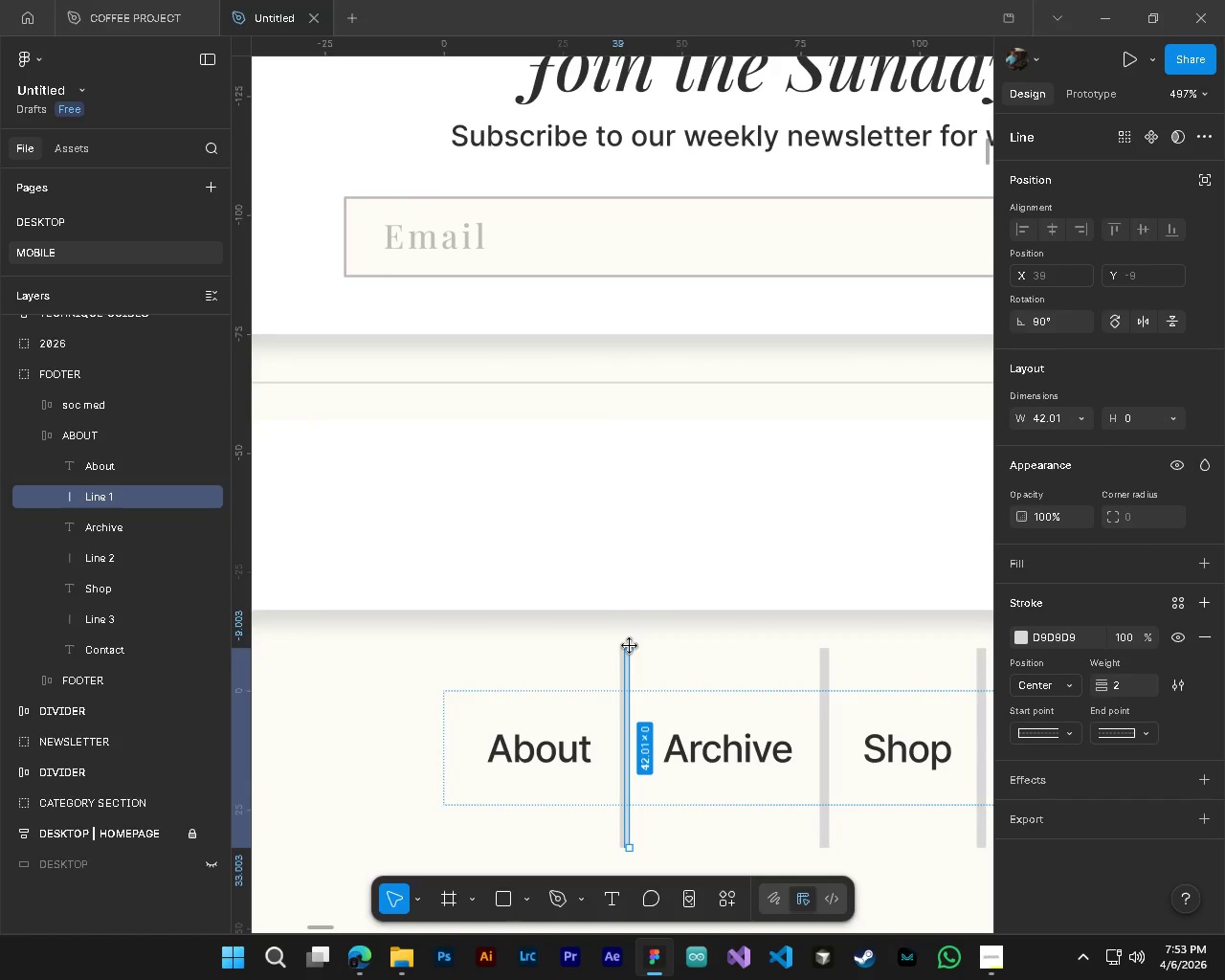 
hold_key(key=AltLeft, duration=1.03)
left_click_drag(start_coordinate=[630, 646], to_coordinate=[627, 679])
 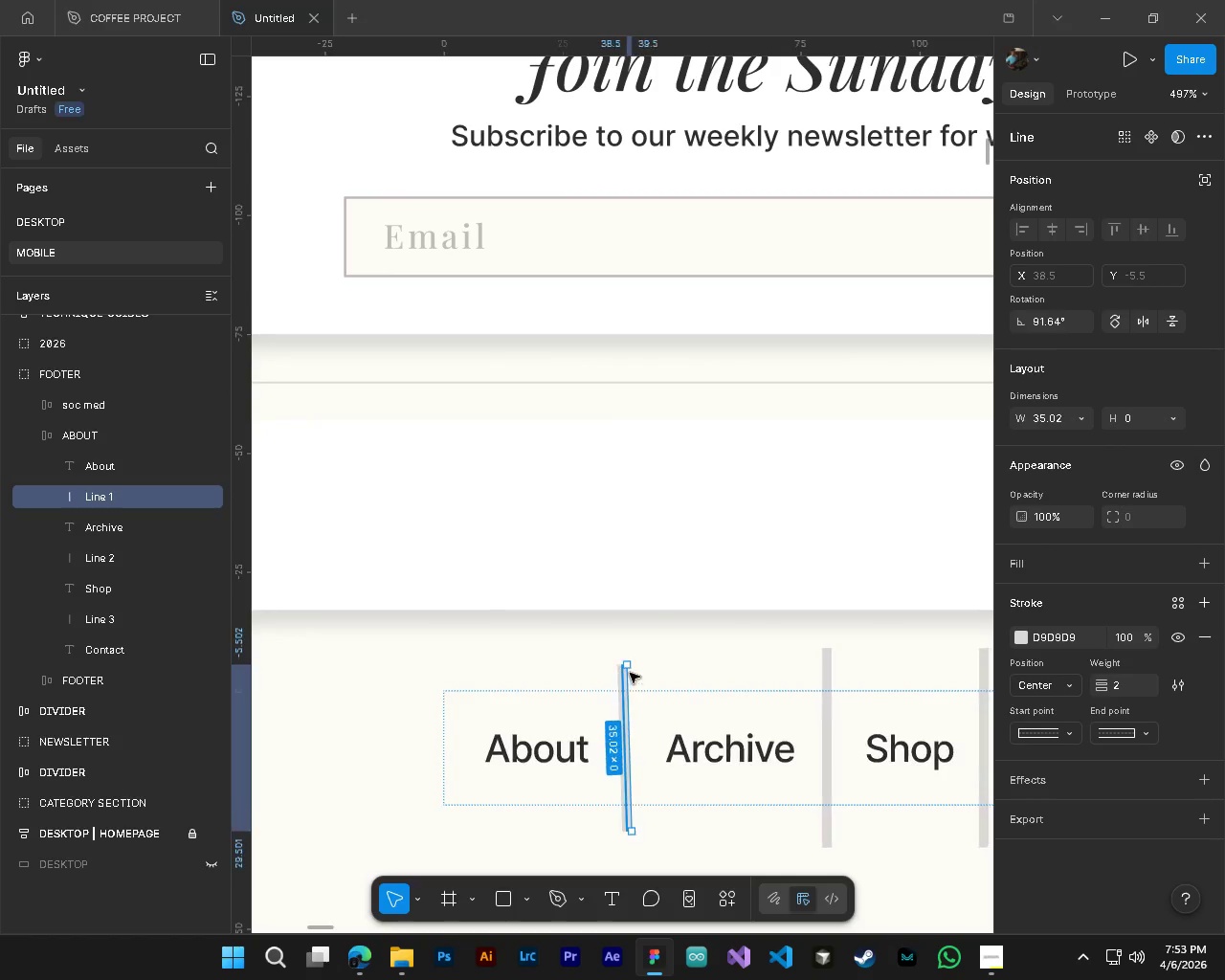 
key(Control+ControlLeft)
 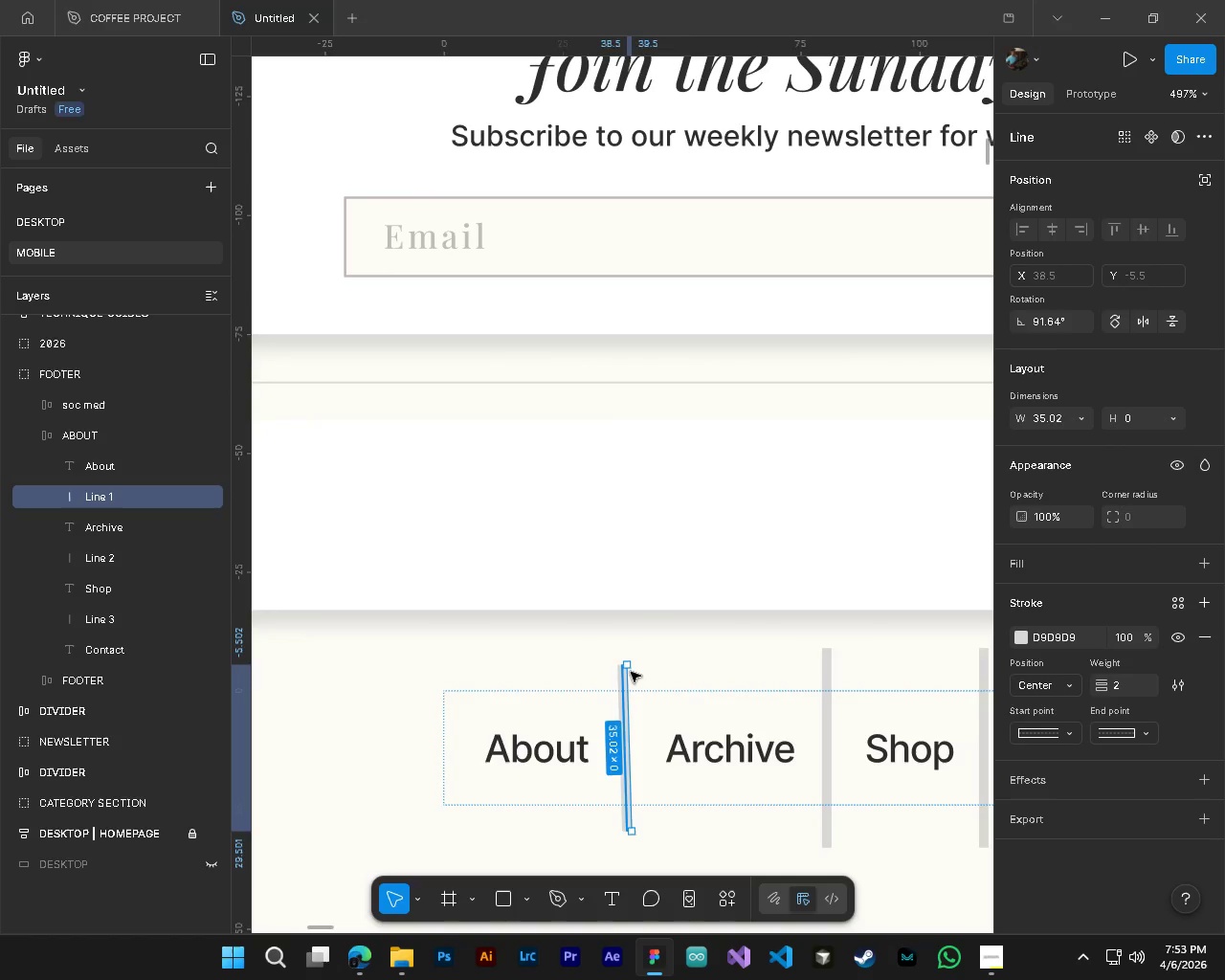 
key(Control+Z)
 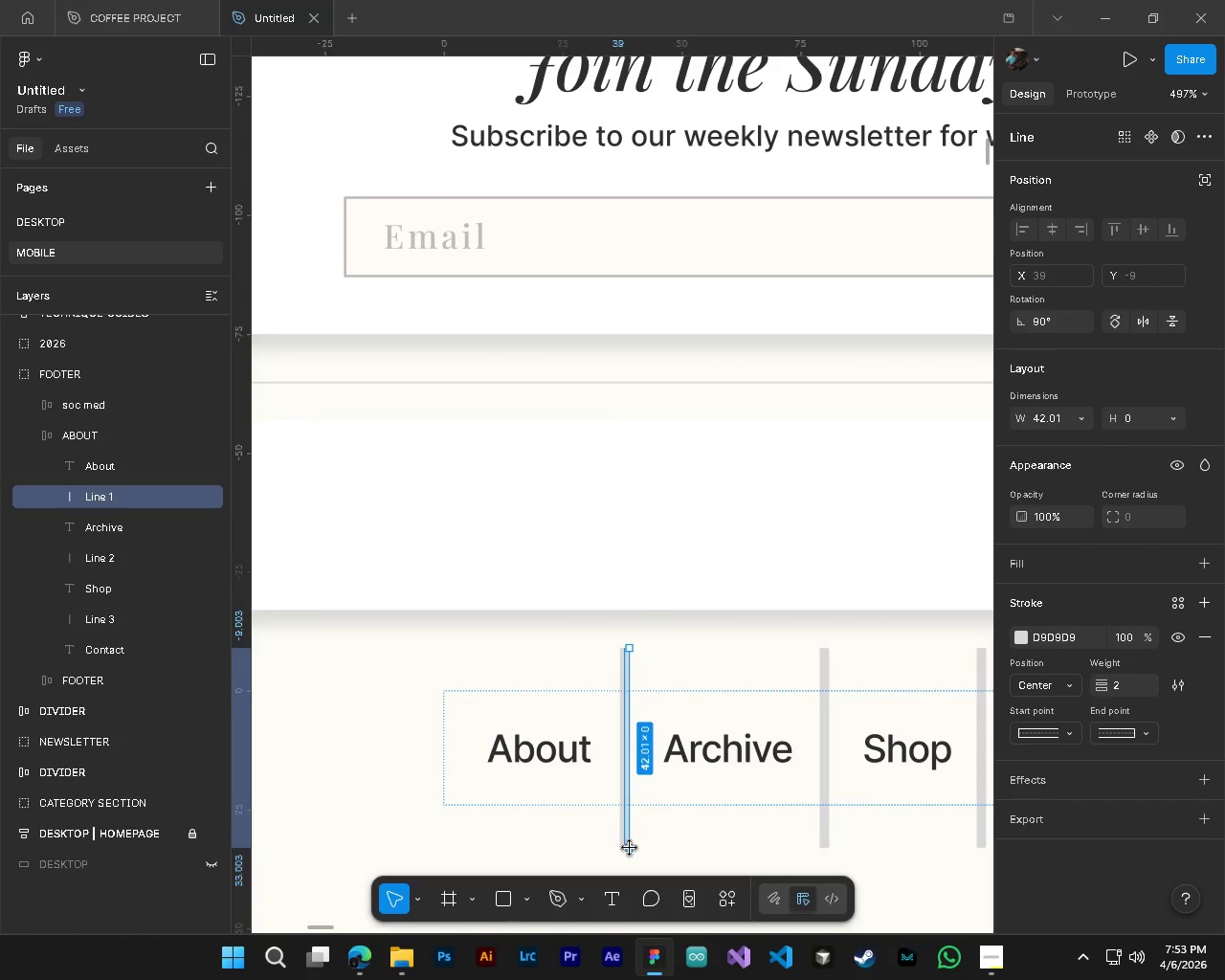 
left_click_drag(start_coordinate=[630, 850], to_coordinate=[627, 791])
 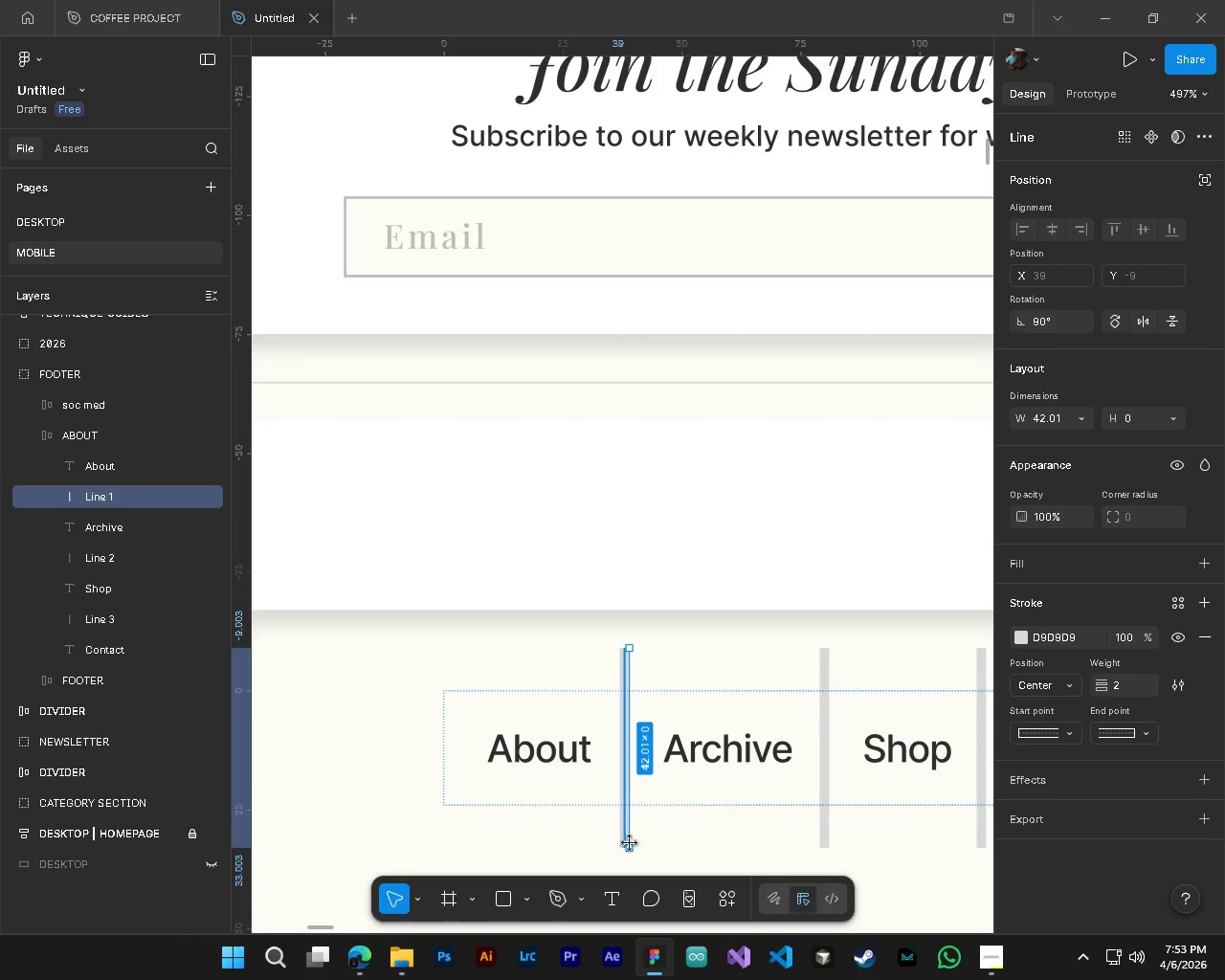 
key(Control+ControlLeft)
 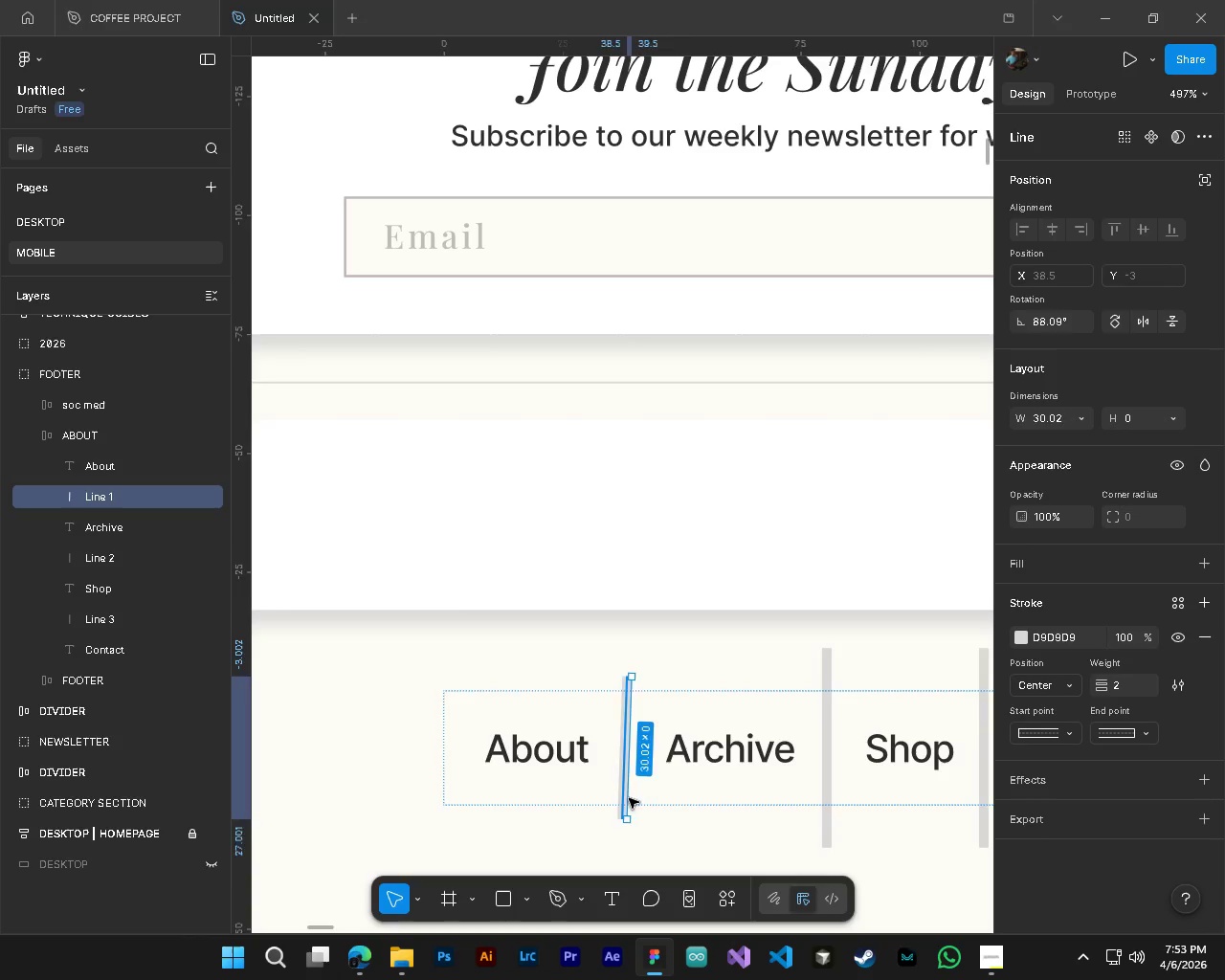 
key(Control+Z)
 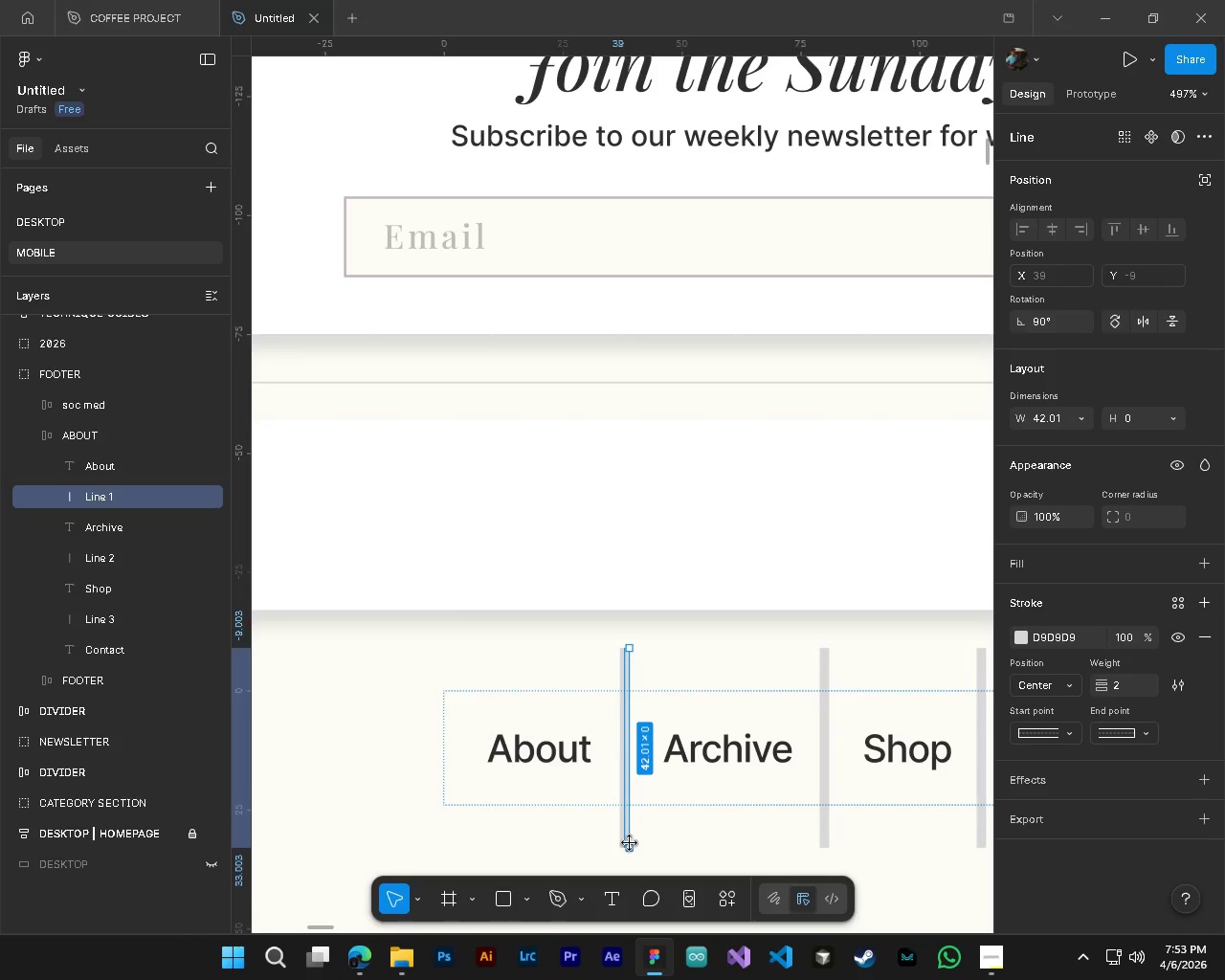 
left_click_drag(start_coordinate=[630, 843], to_coordinate=[630, 811])
 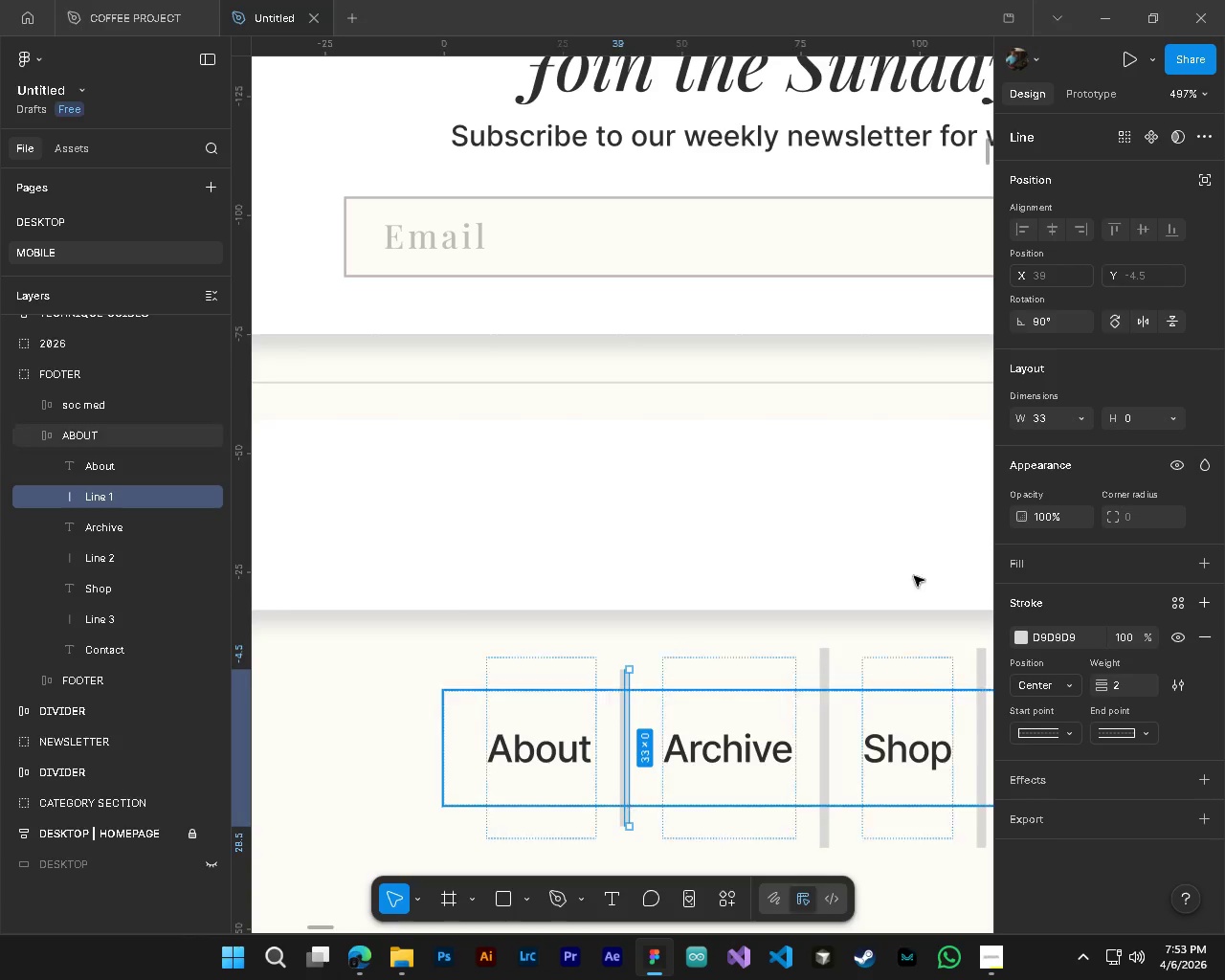 
key(Control+ControlLeft)
 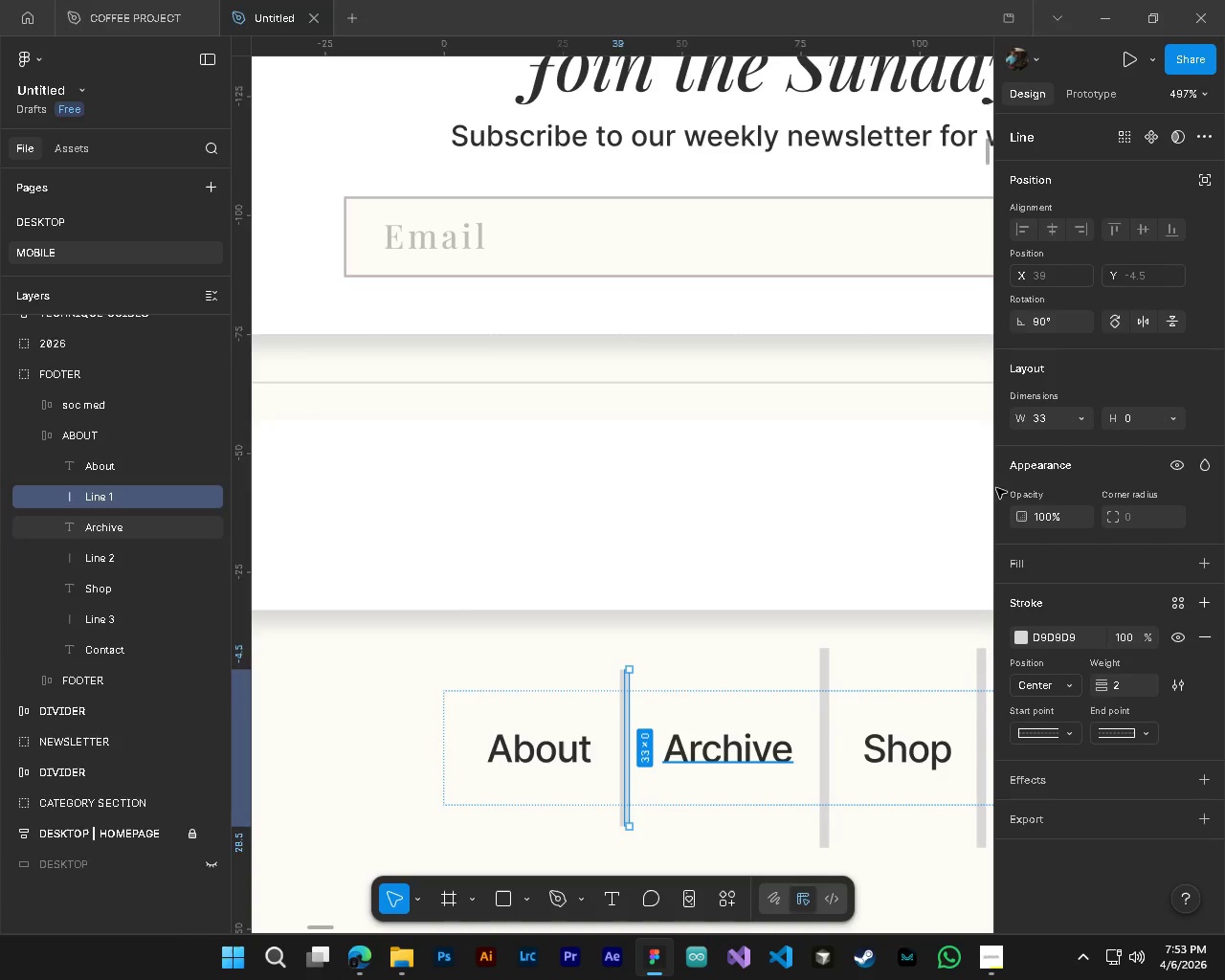 
key(Control+Z)
 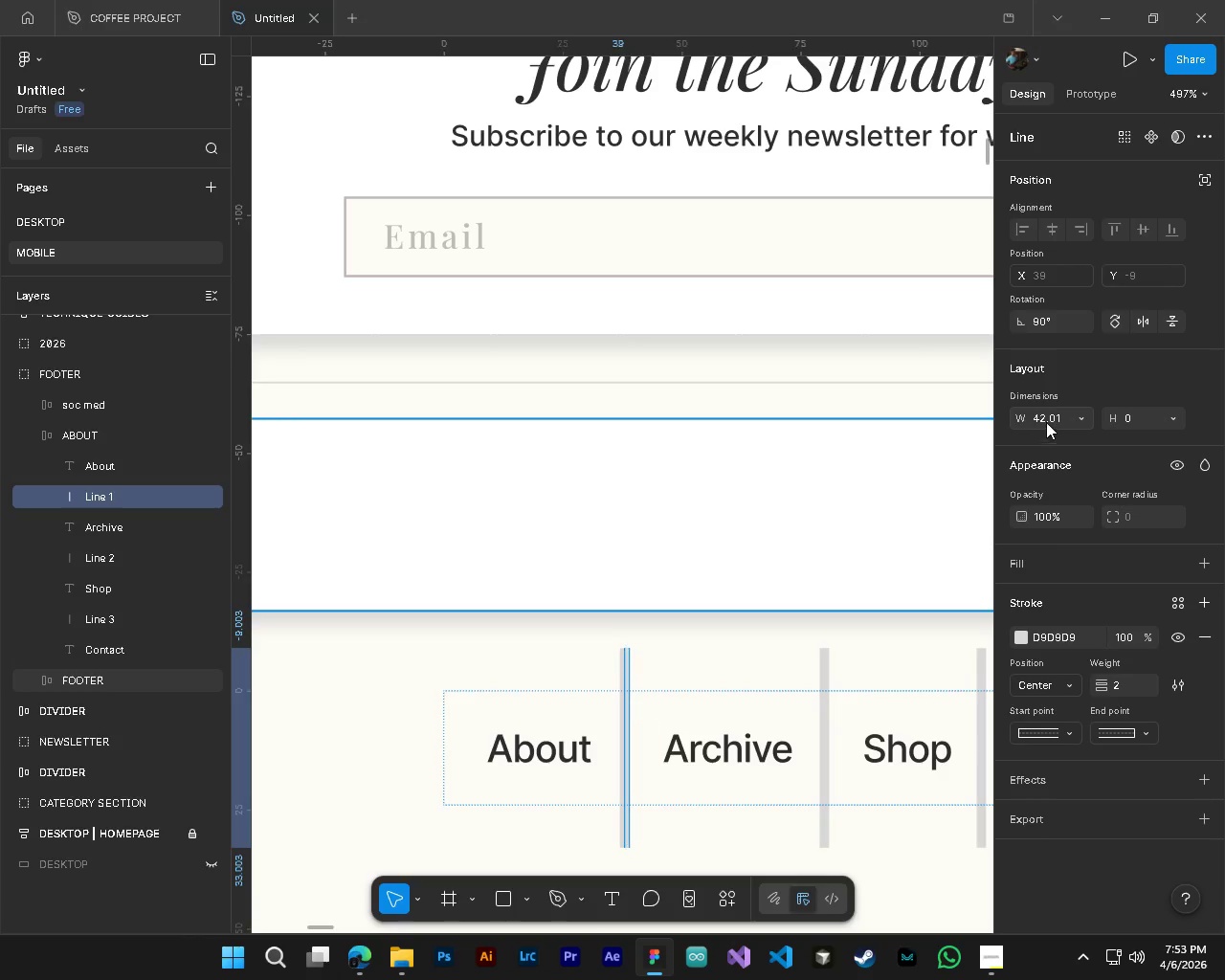 
left_click([1046, 418])
 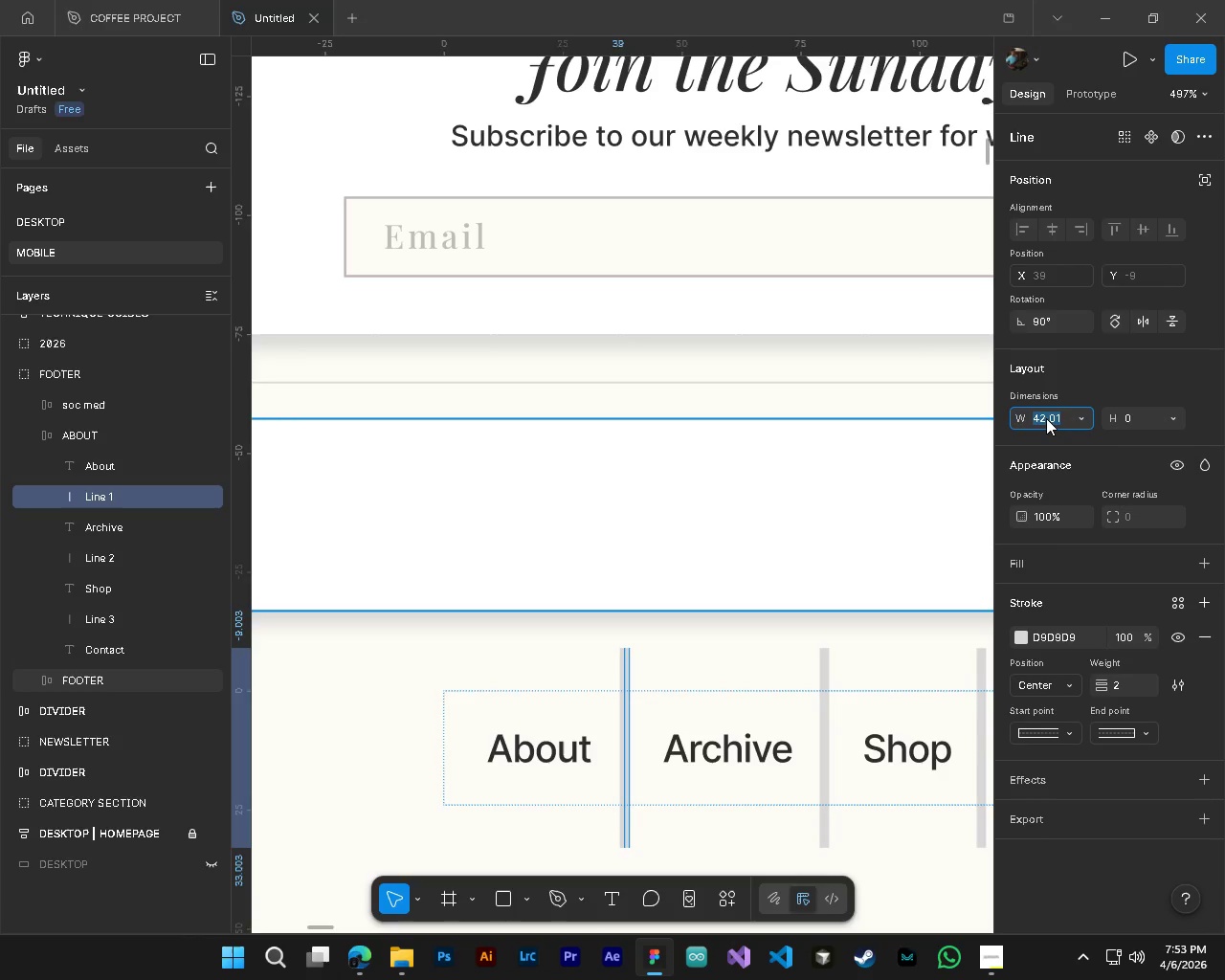 
key(Numpad2)
 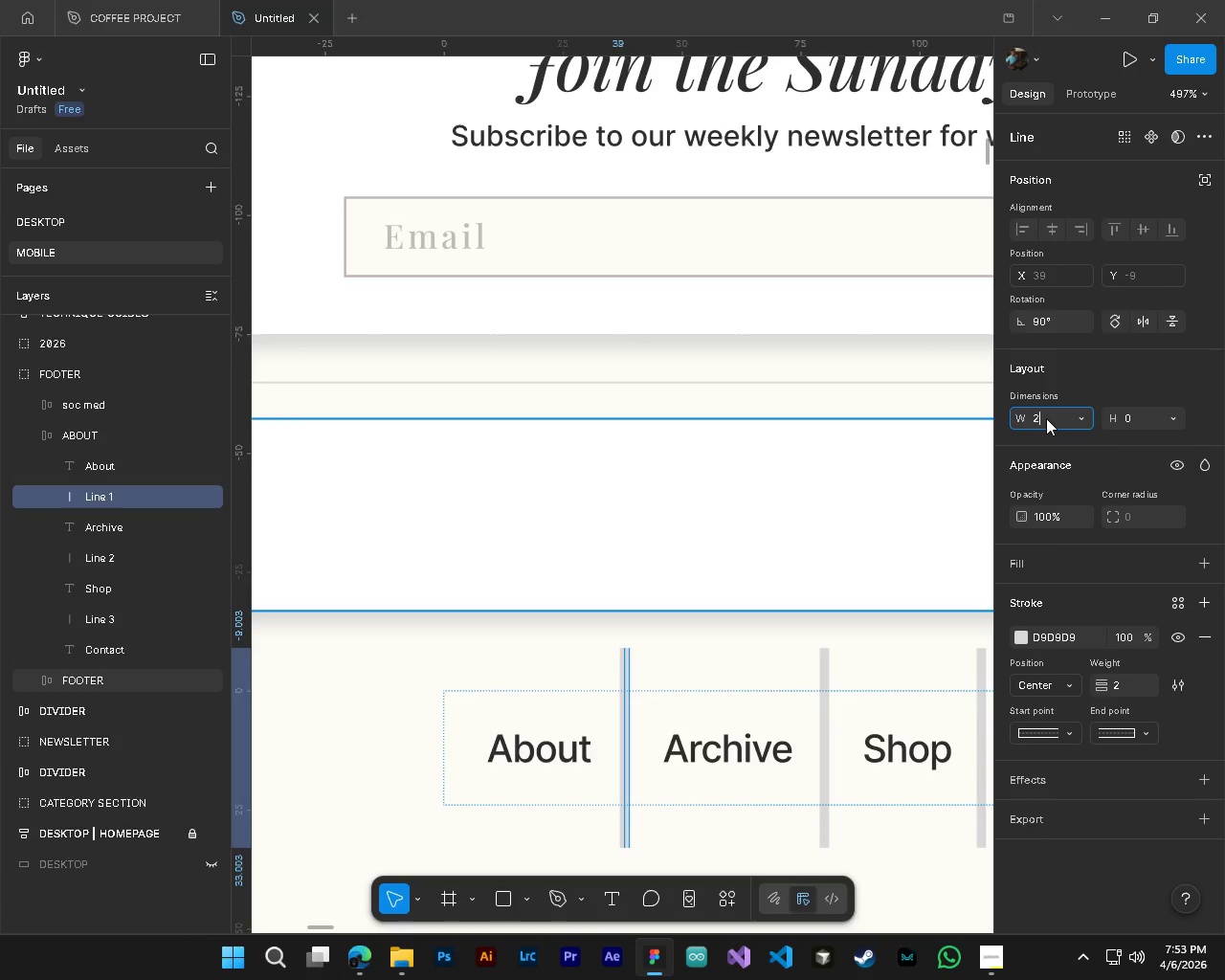 
key(Numpad0)
 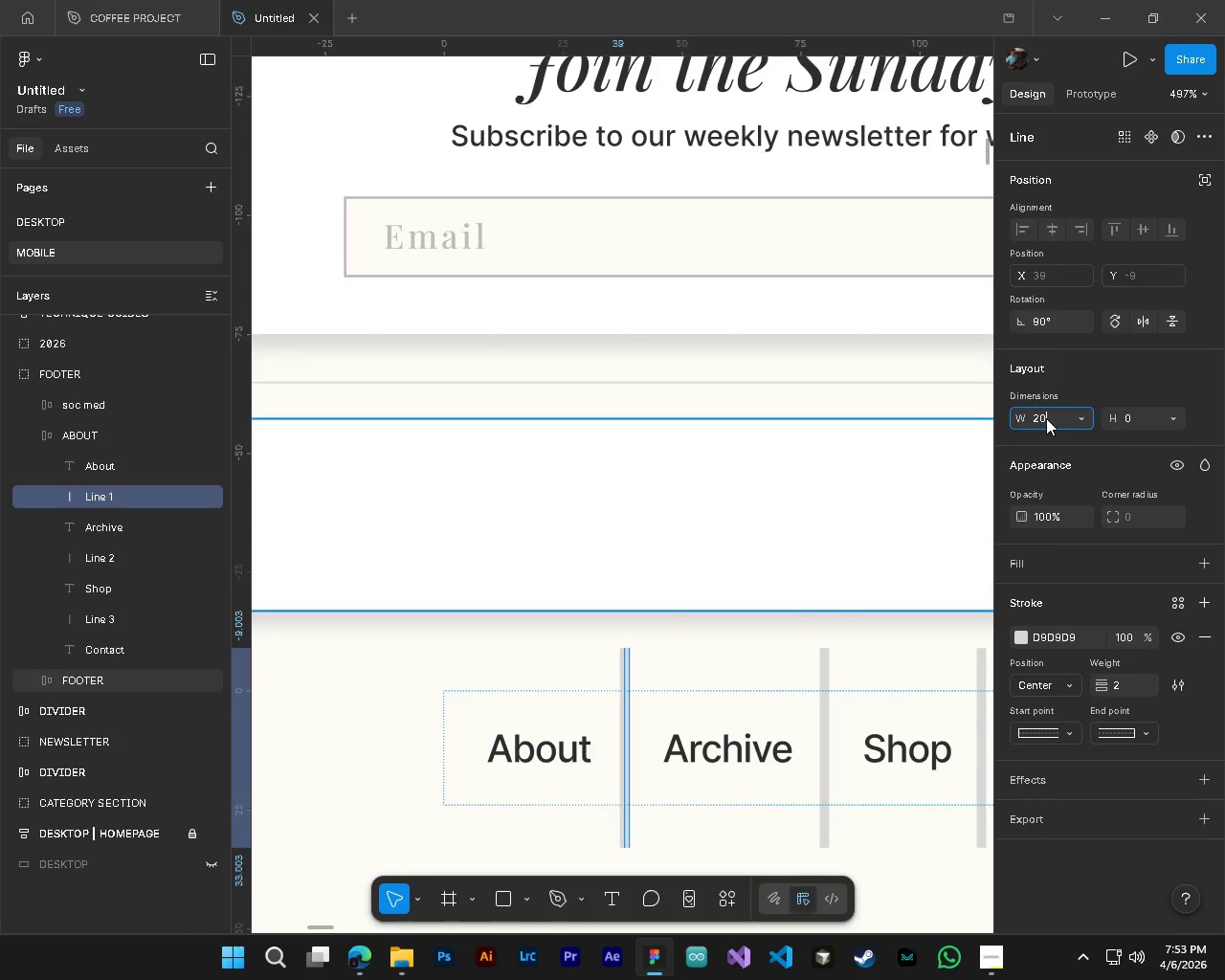 
key(NumpadEnter)
 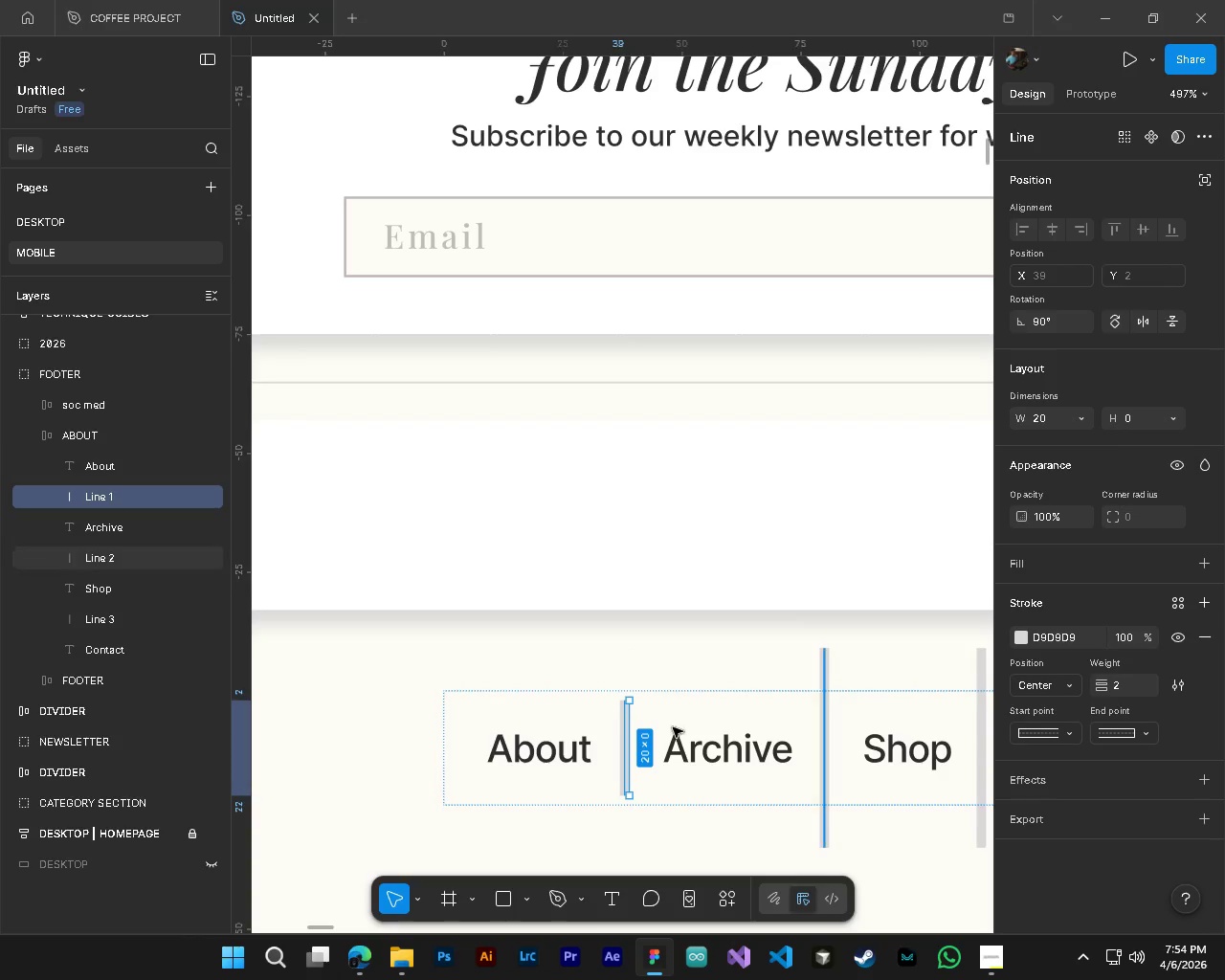 
key(Control+ControlLeft)
 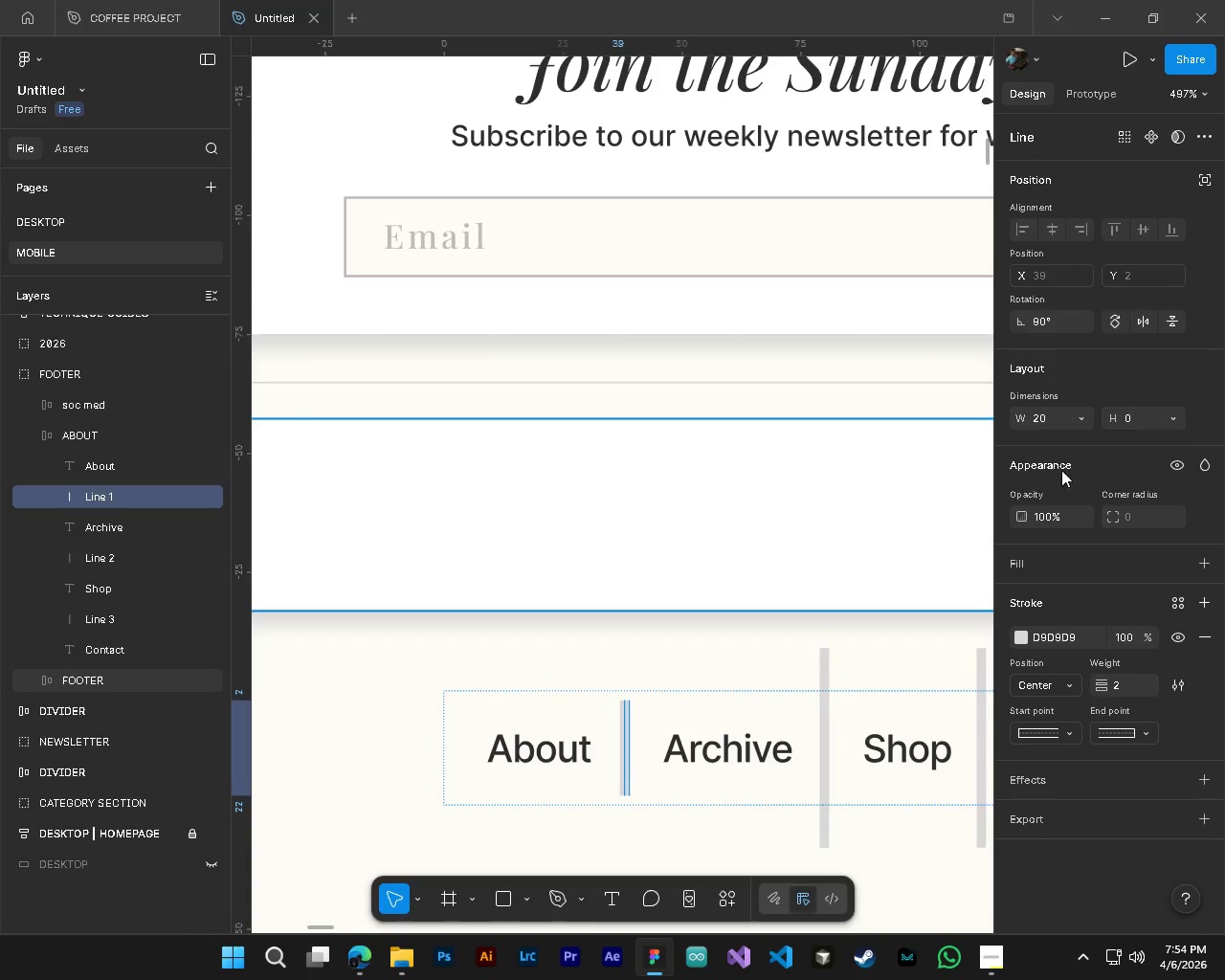 
hold_key(key=ControlLeft, duration=0.69)
hold_key(key=AltLeft, duration=0.61)
scroll: coordinate [632, 764], scroll_direction: up, amount: 8.0
 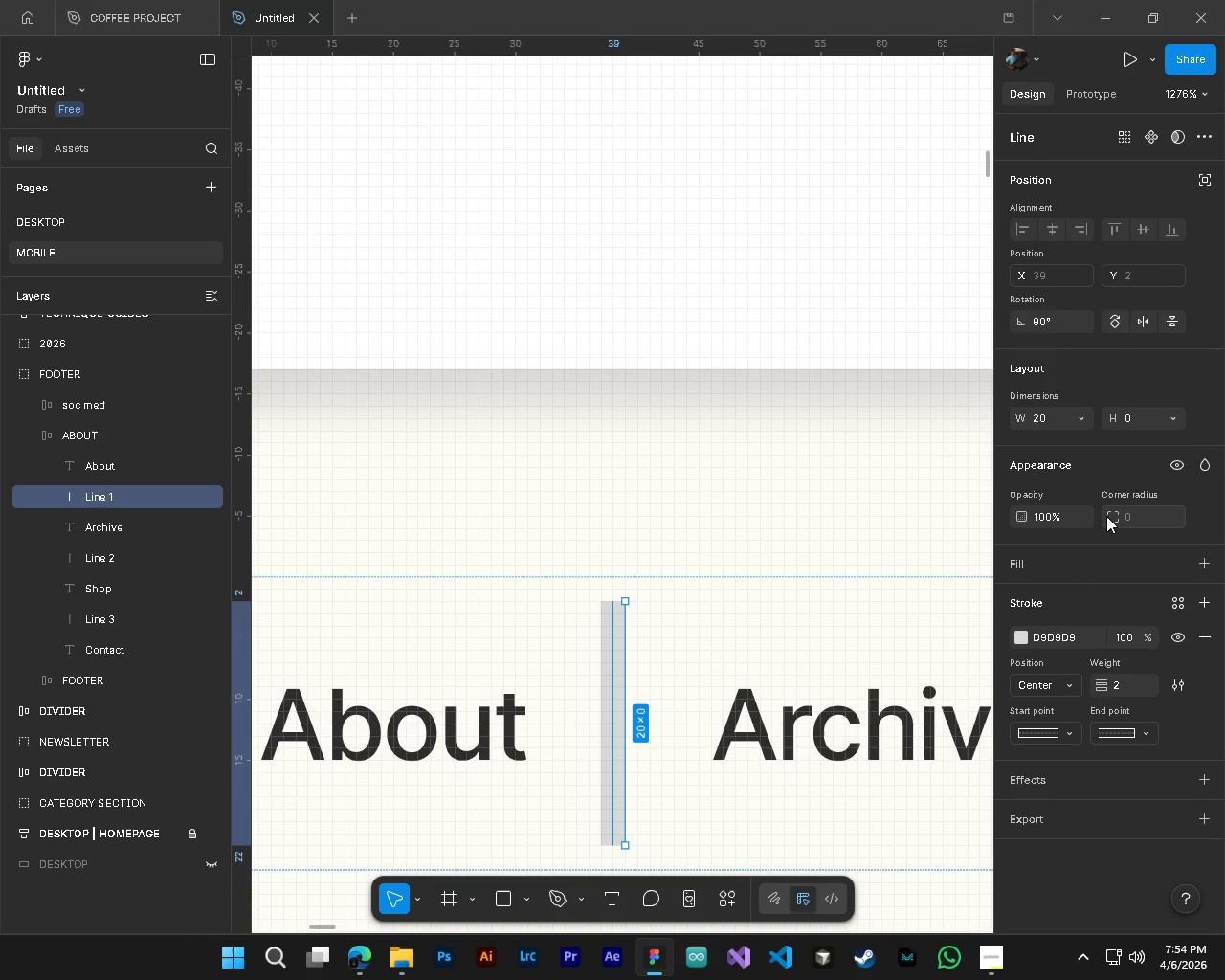 
hold_key(key=AltLeft, duration=0.58)
 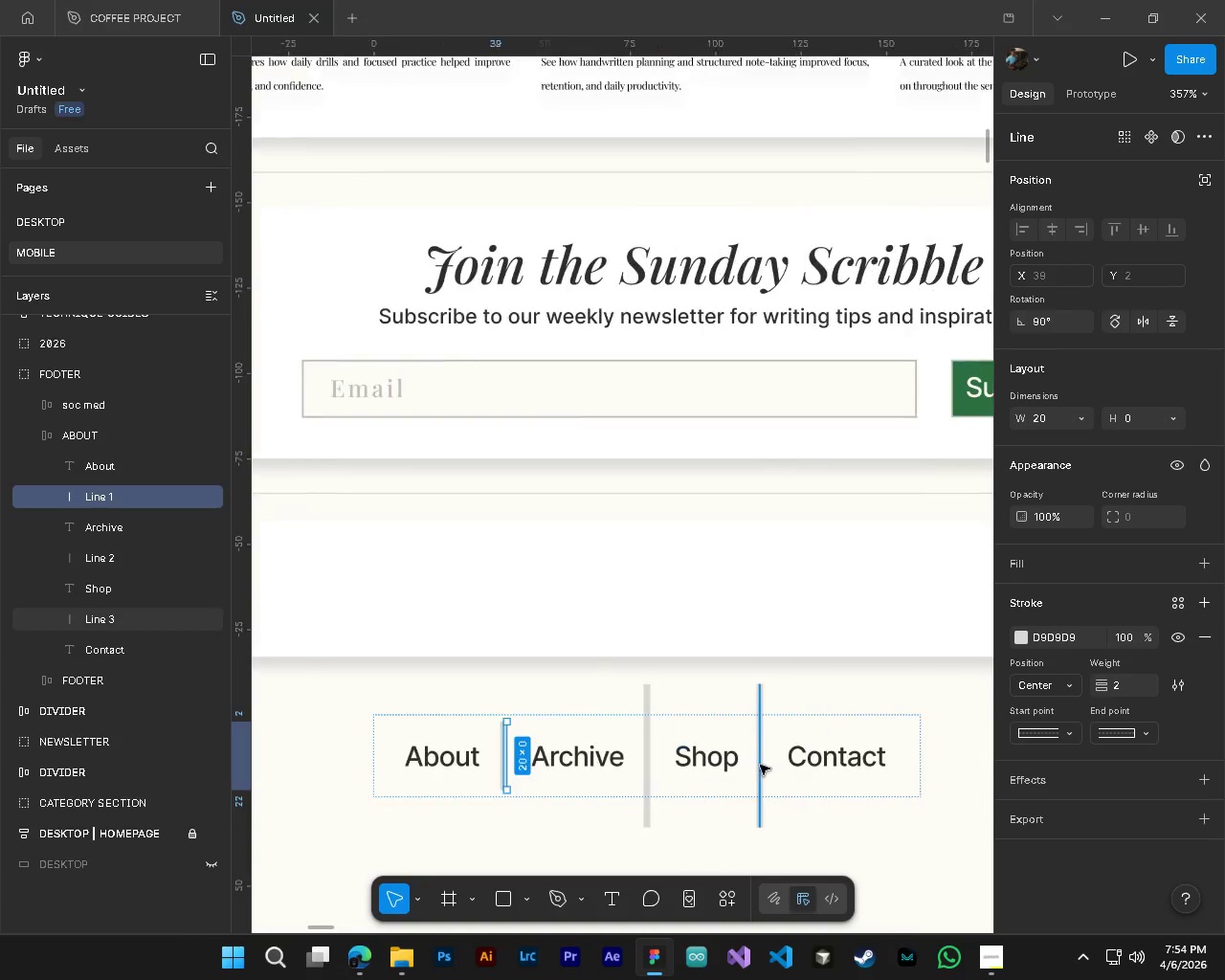 
hold_key(key=ControlLeft, duration=0.61)
 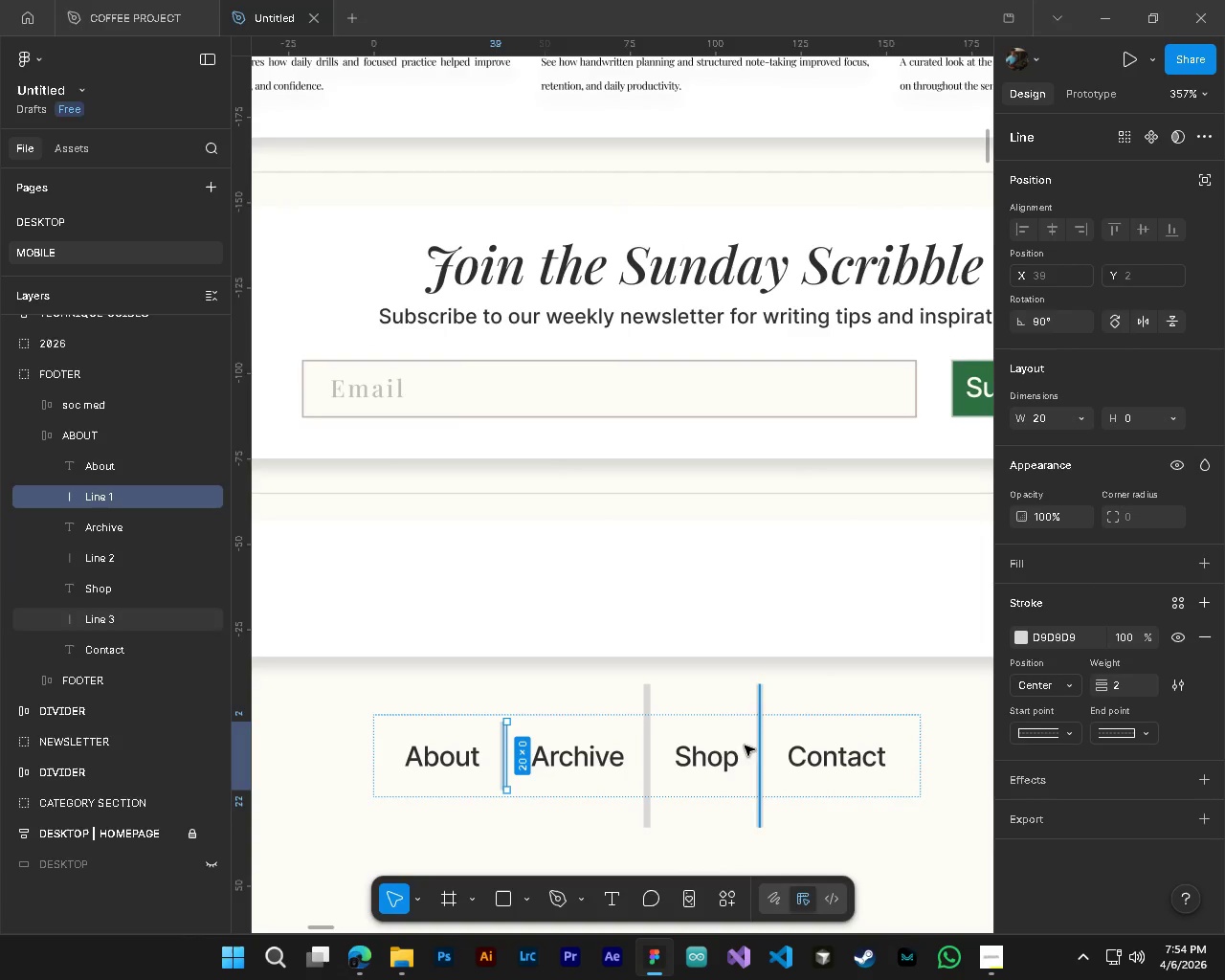 
hold_key(key=ShiftLeft, duration=0.42)
 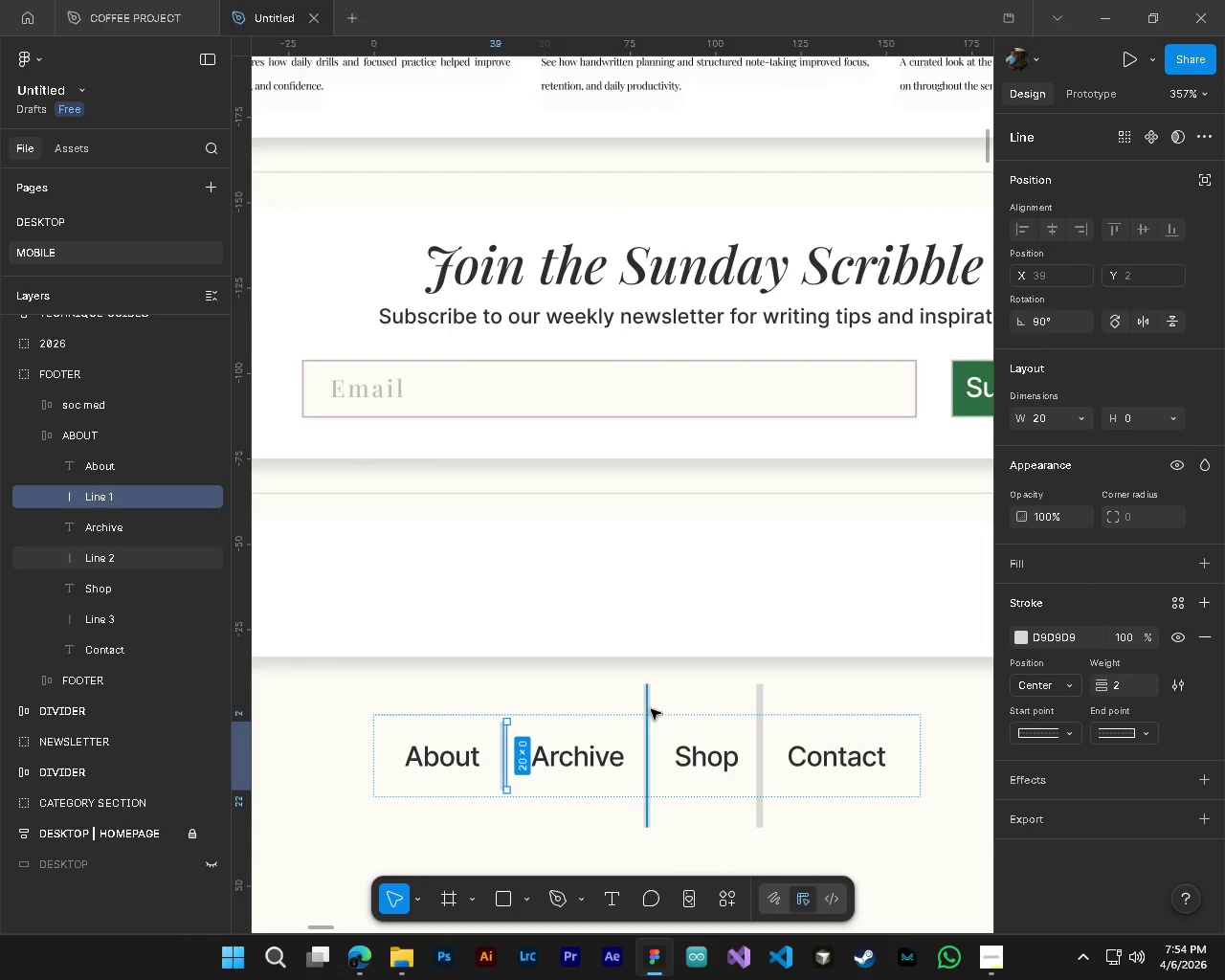 
scroll: coordinate [724, 768], scroll_direction: down, amount: 11.0
 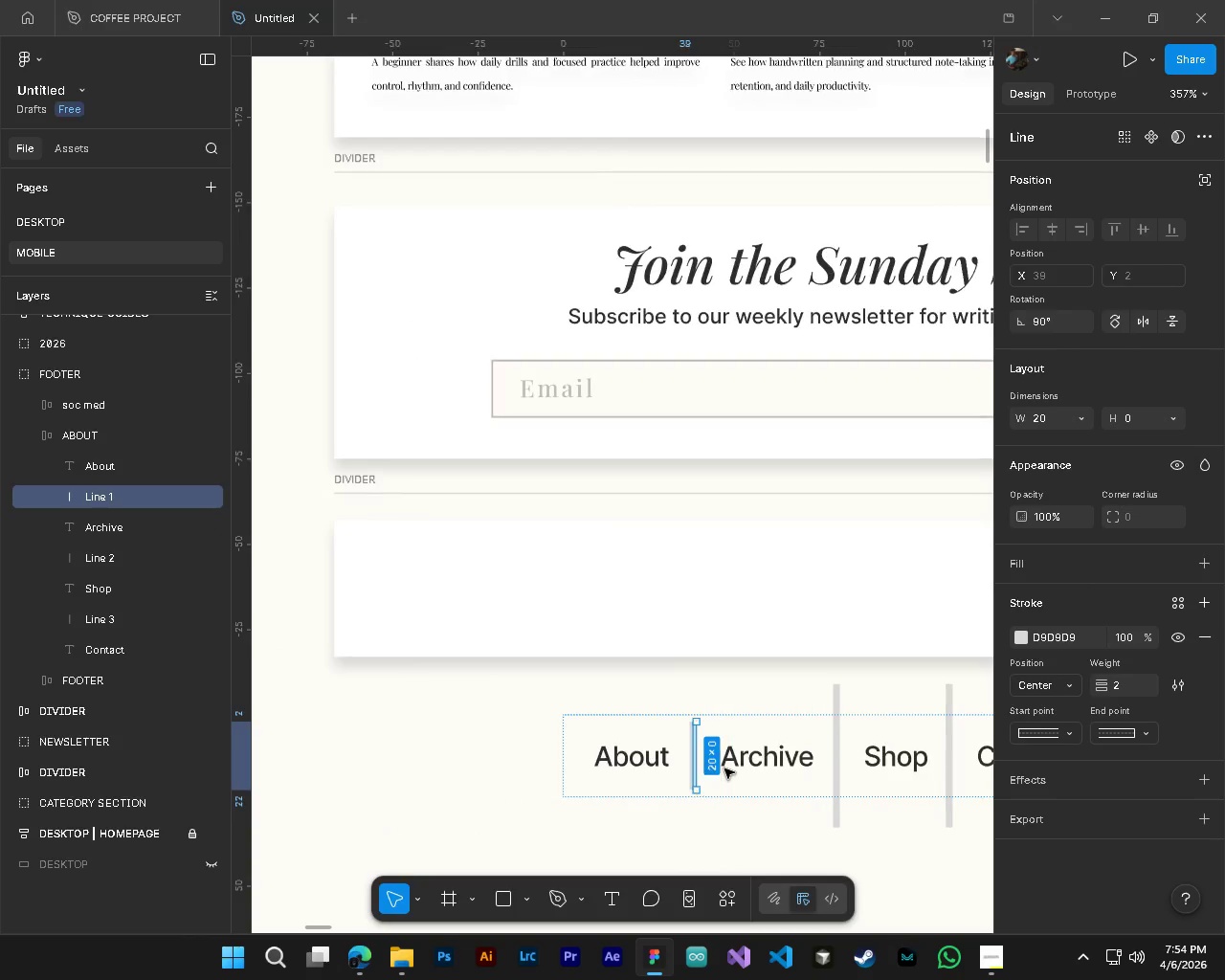 
hold_key(key=ControlLeft, duration=0.86)
 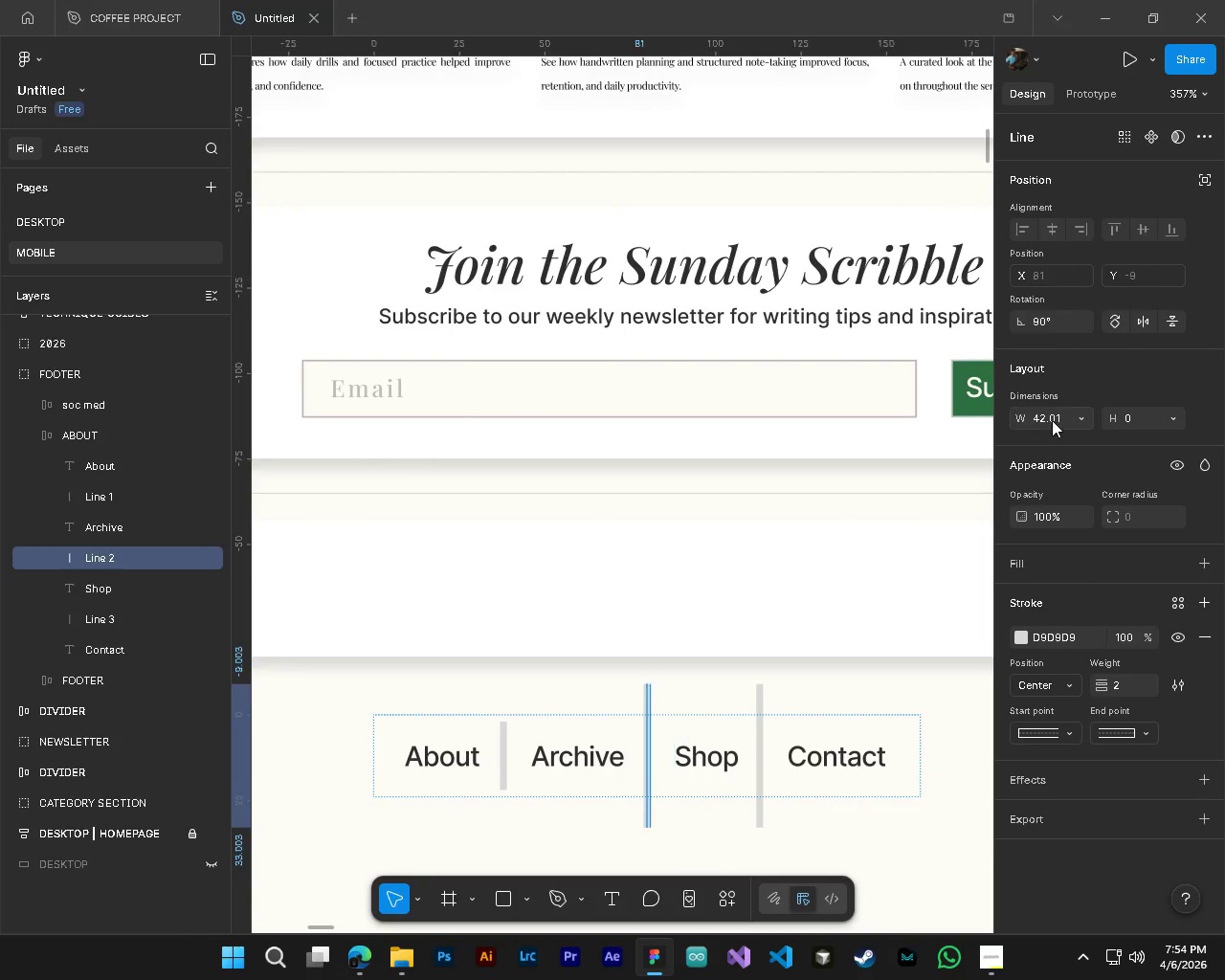 
scroll: coordinate [760, 771], scroll_direction: down, amount: 4.0
 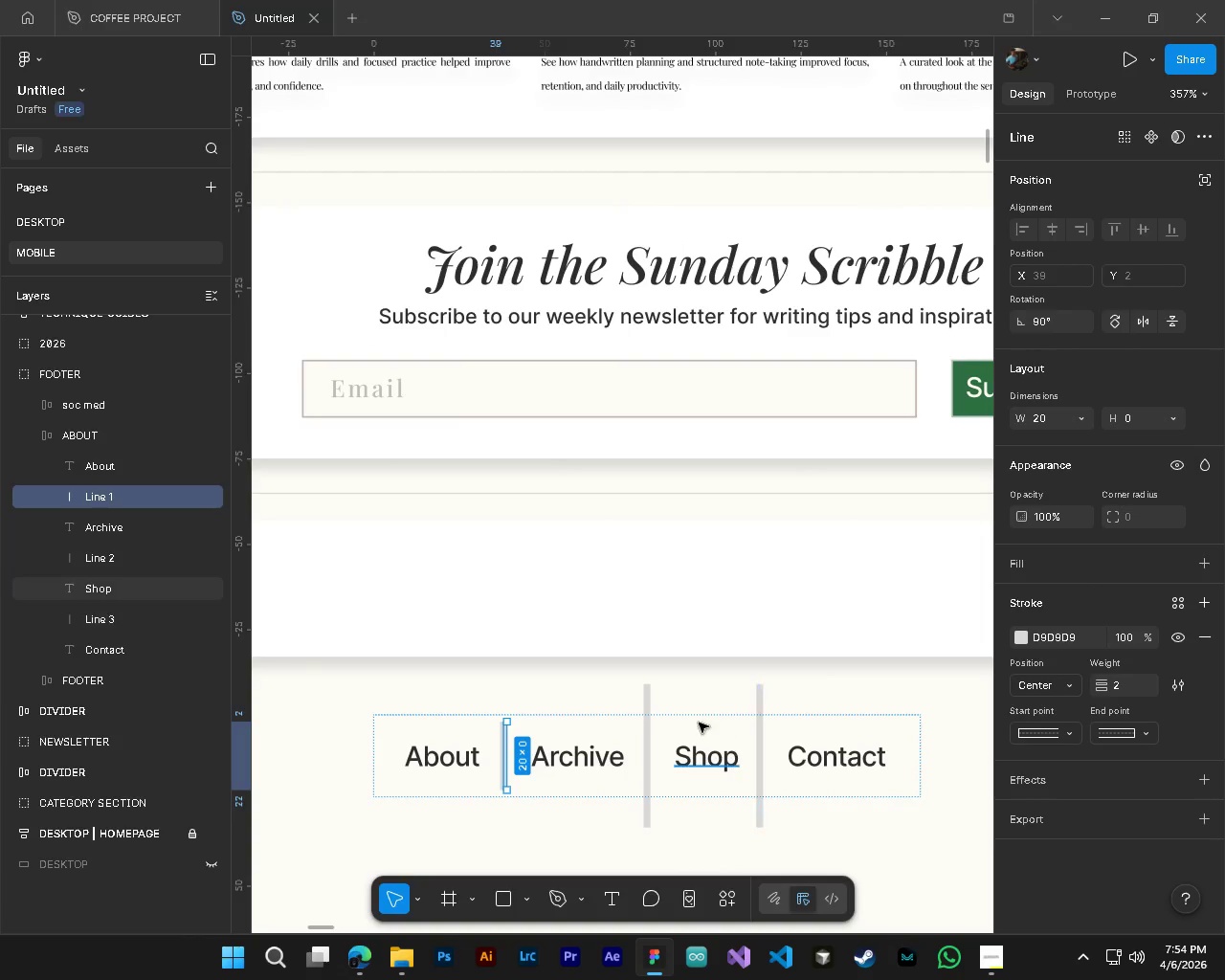 
left_click([650, 703])
 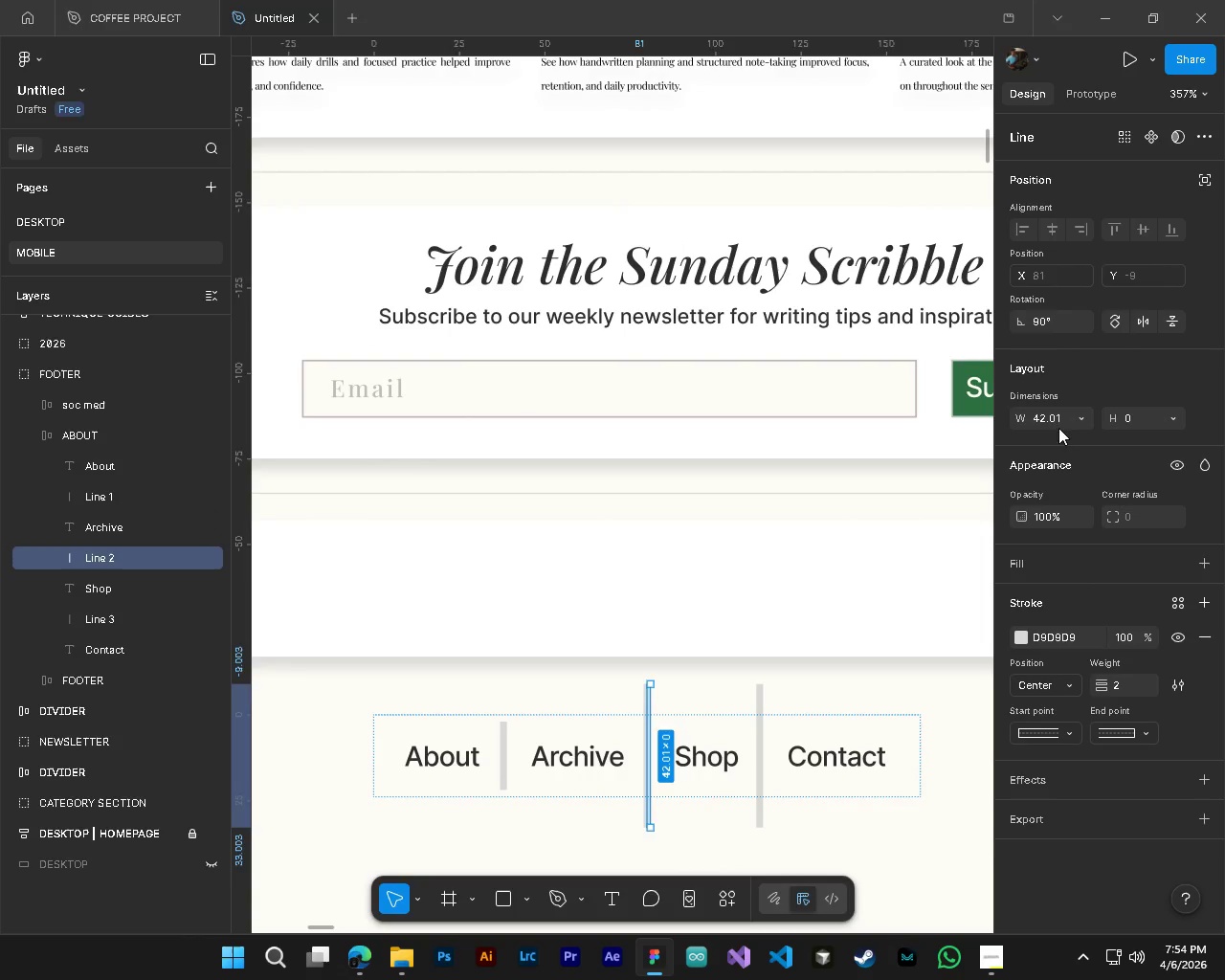 
left_click([1052, 420])
 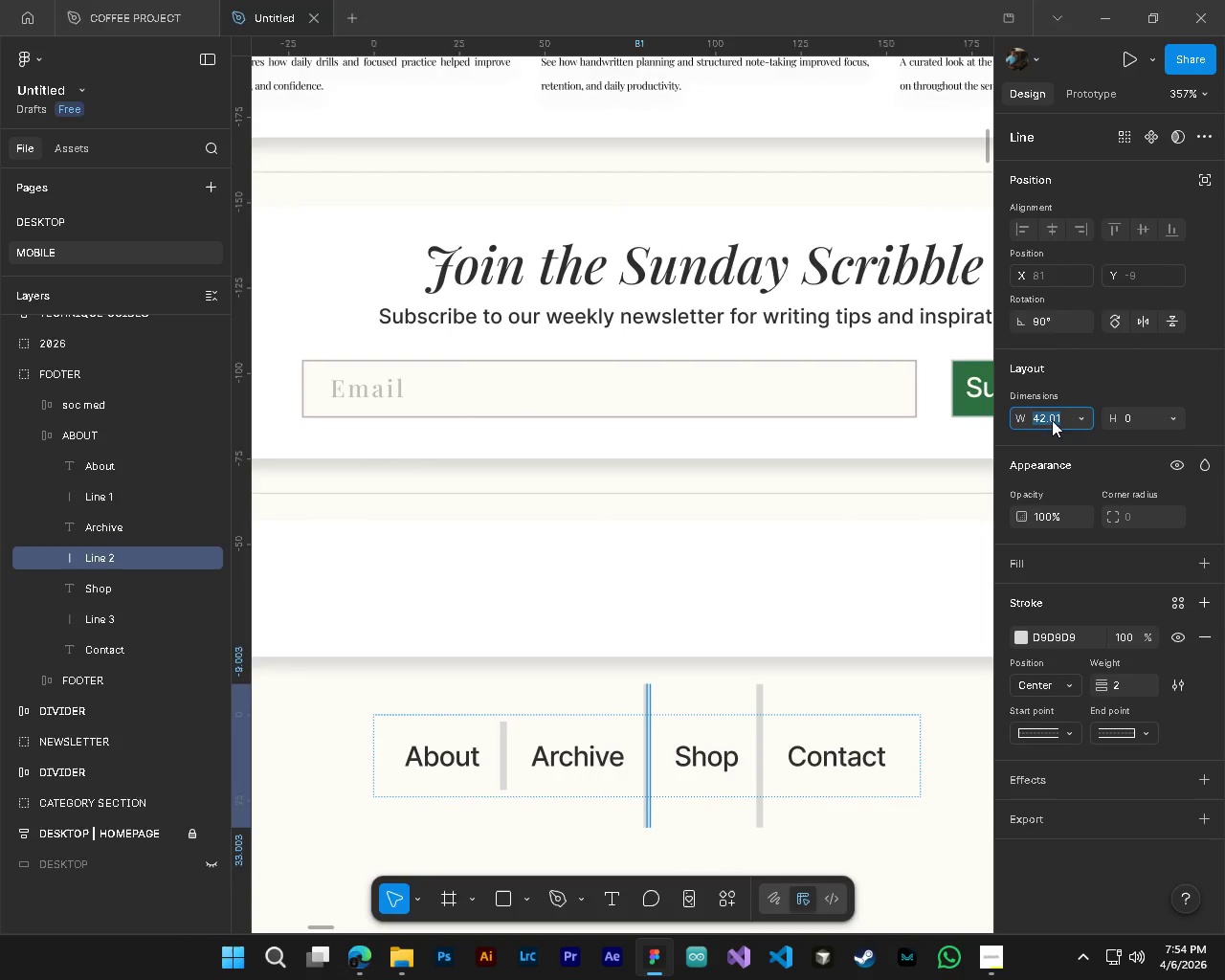 
key(Numpad2)
 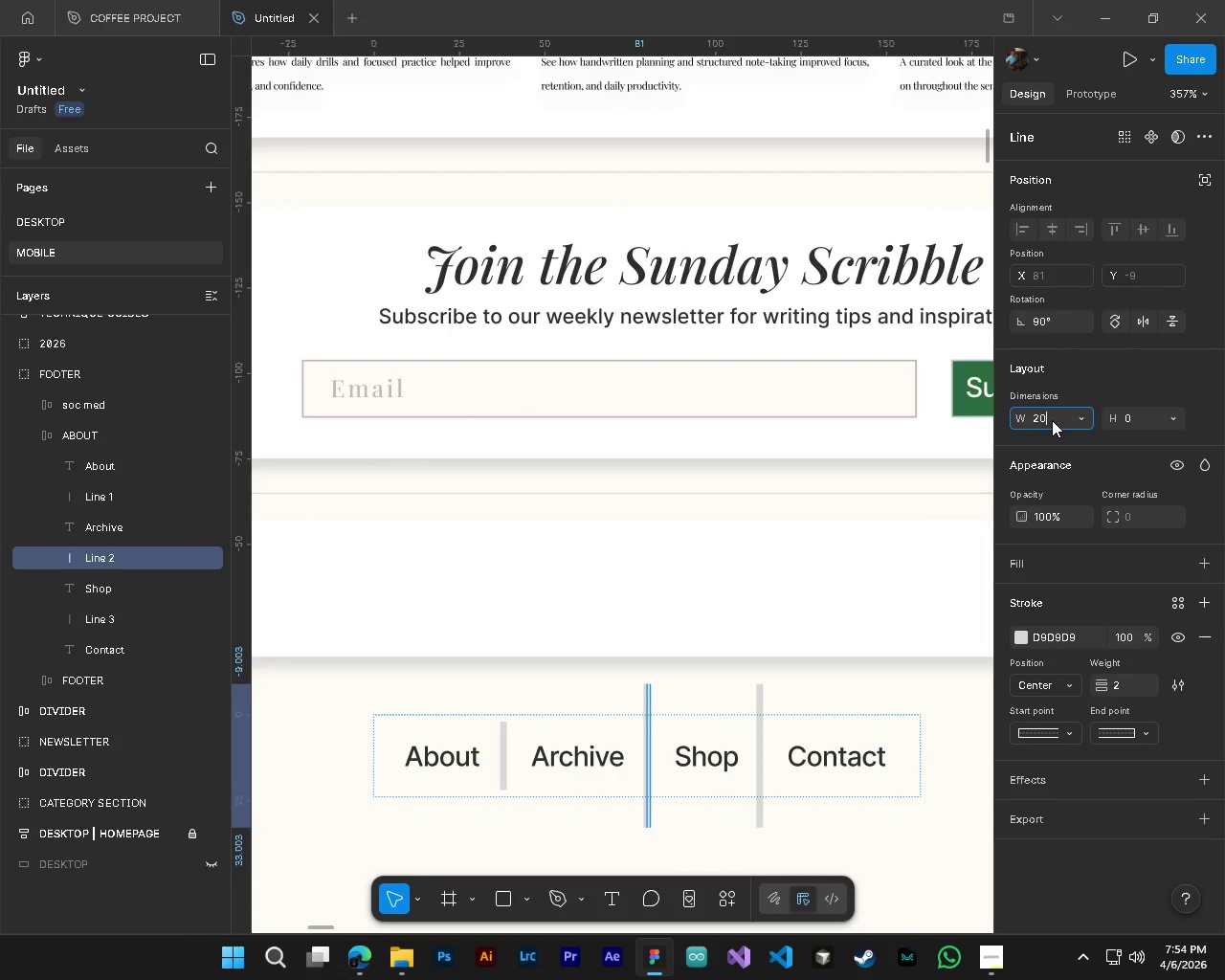 
key(Numpad0)
 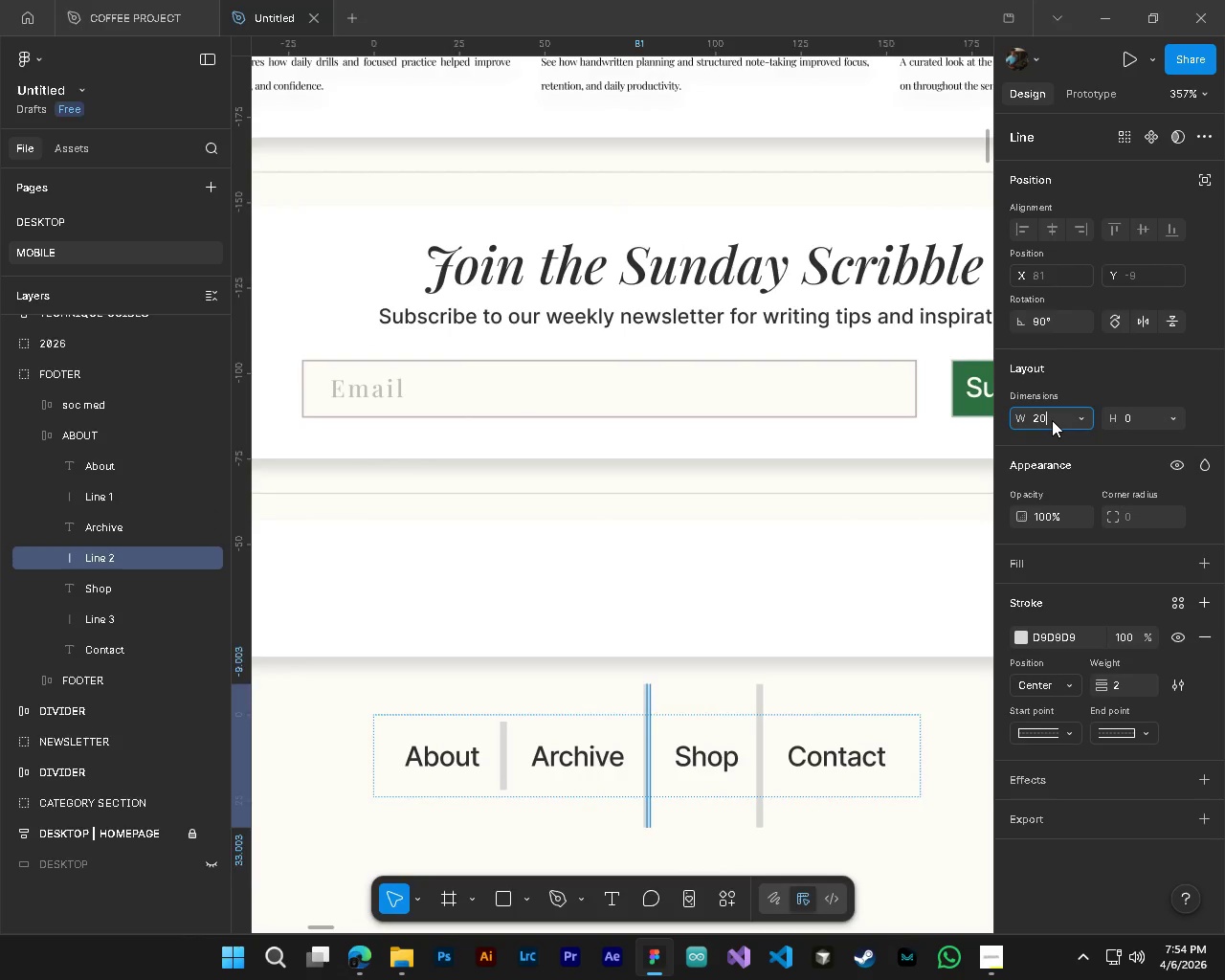 
key(NumpadEnter)
 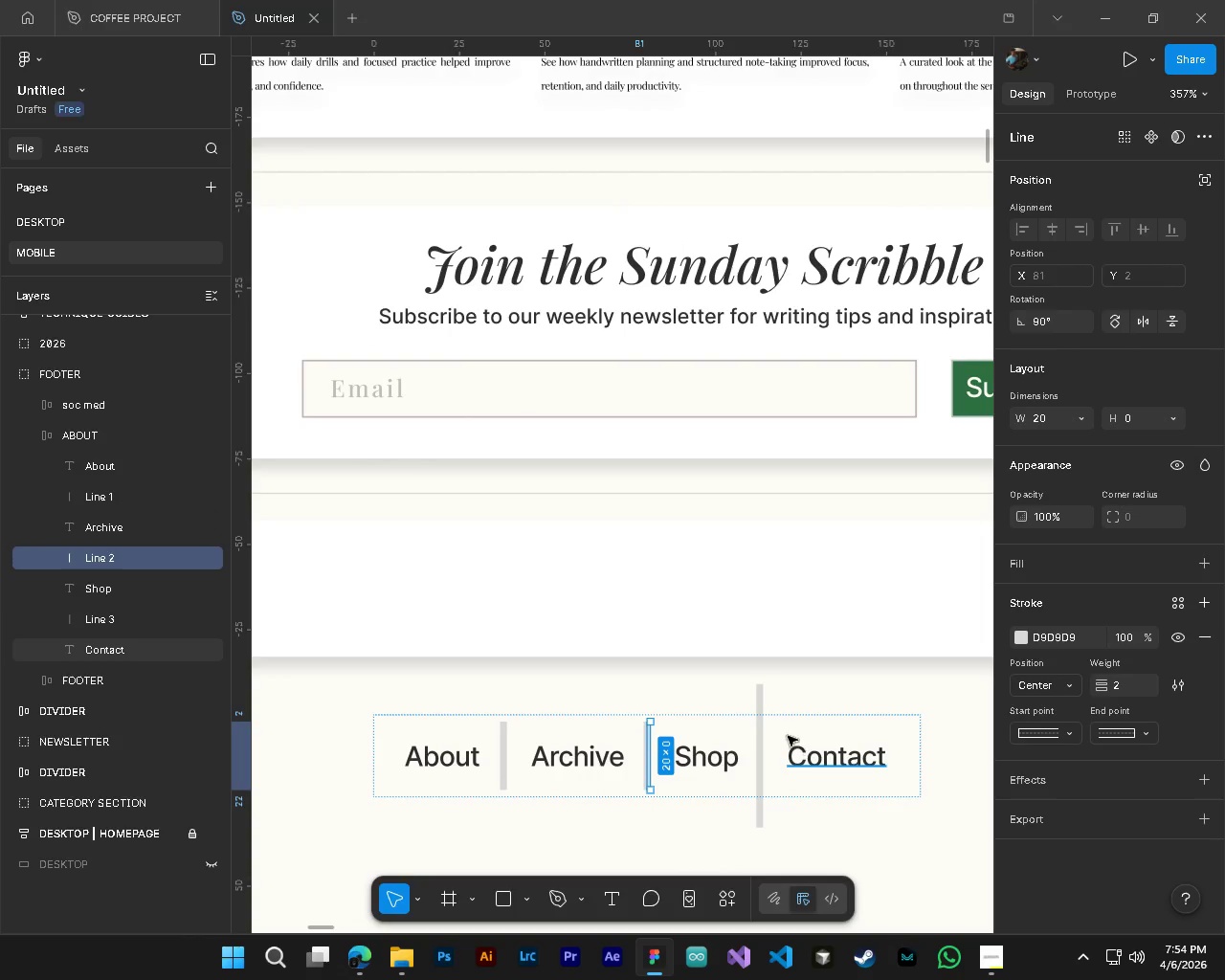 
hold_key(key=ControlLeft, duration=0.58)
left_click([764, 705])
 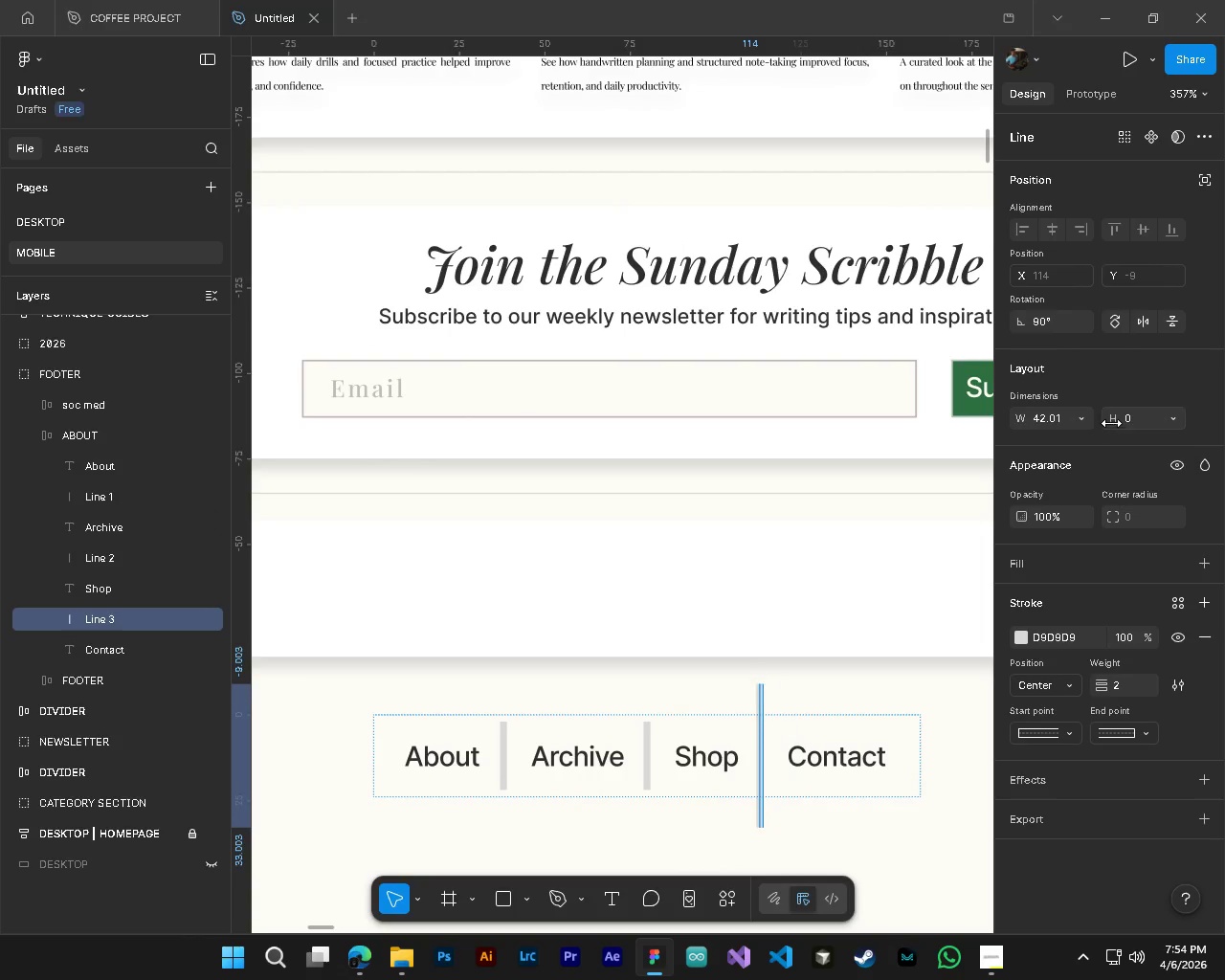 
left_click([1052, 420])
 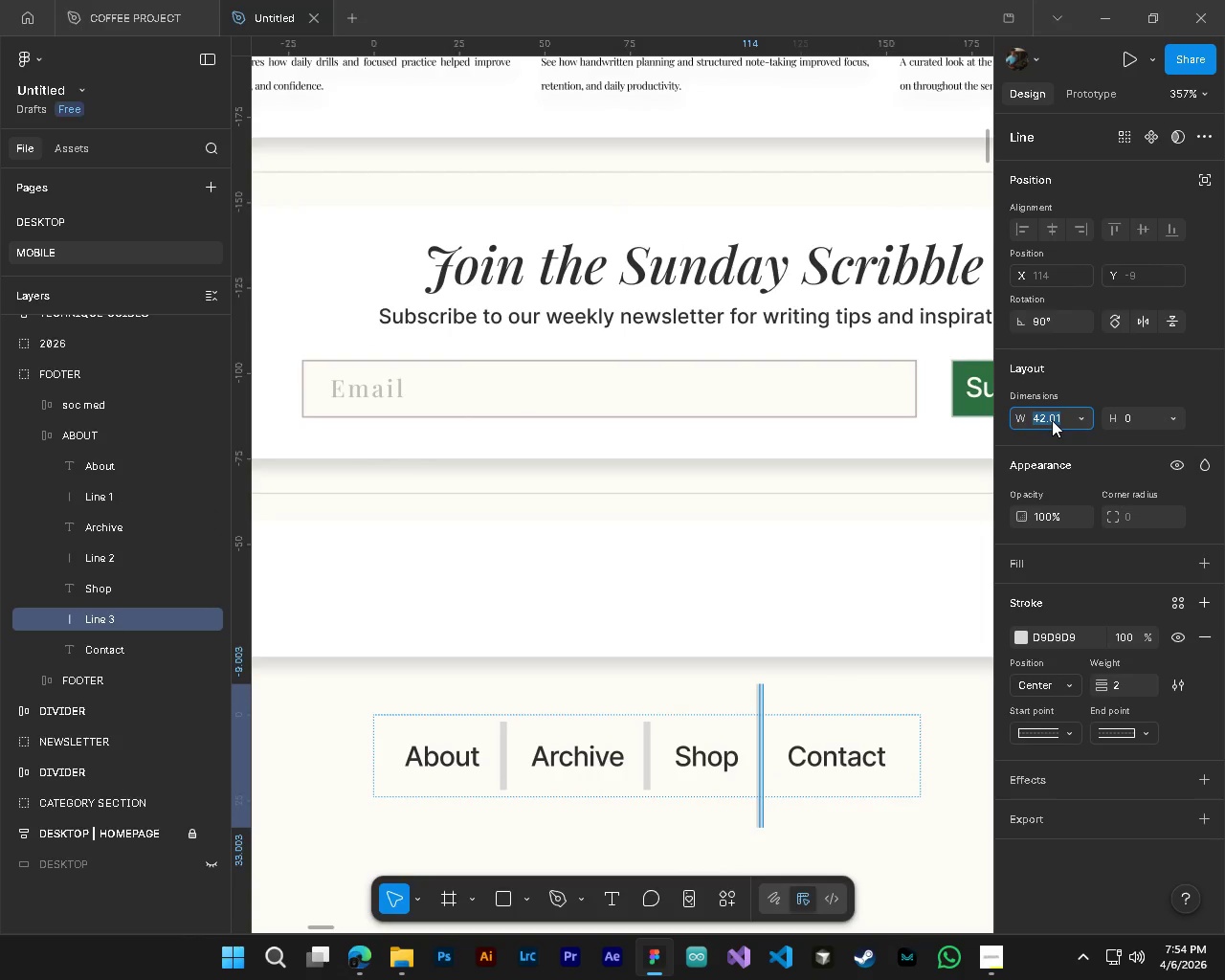 
key(Numpad2)
 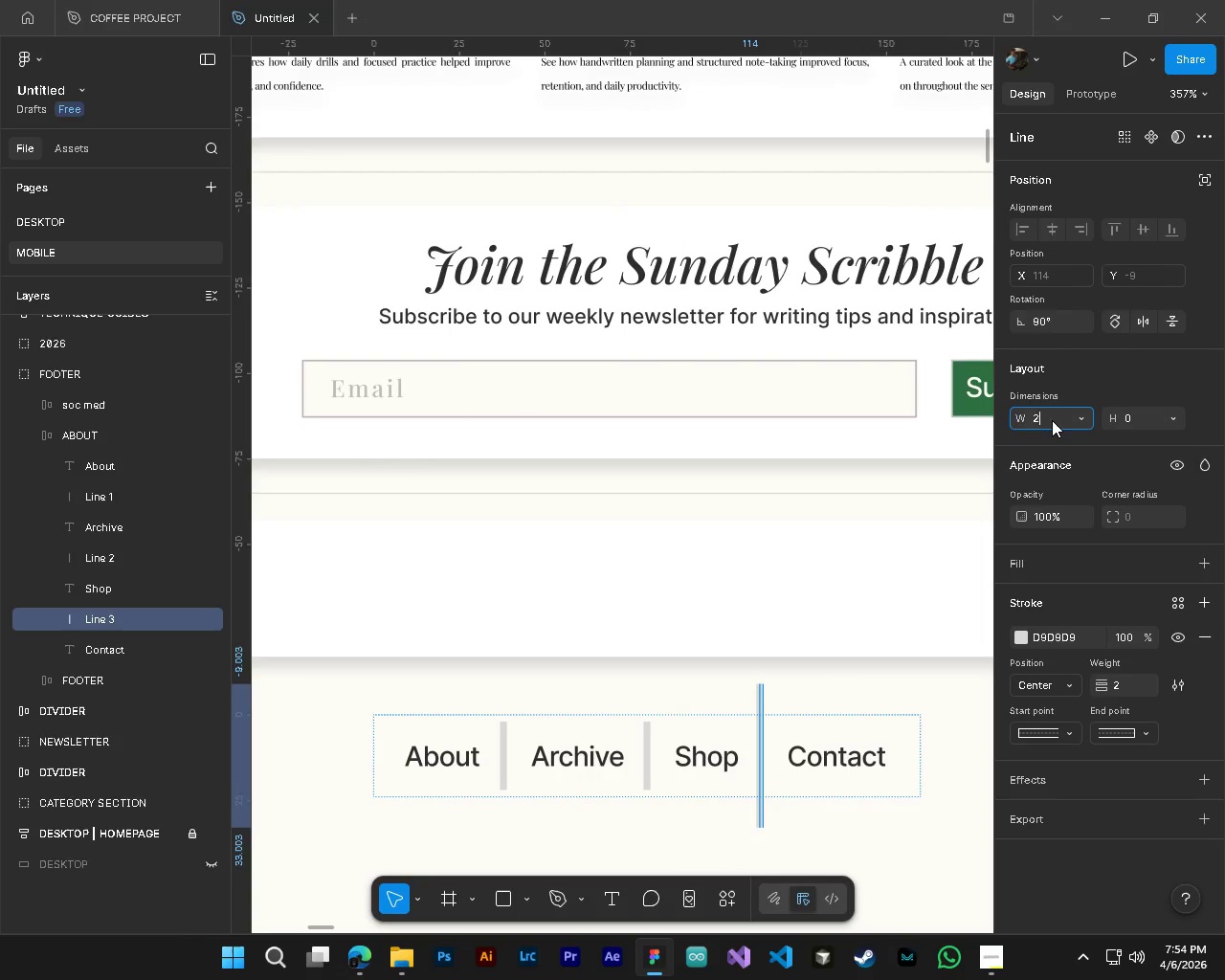 
key(Numpad0)
 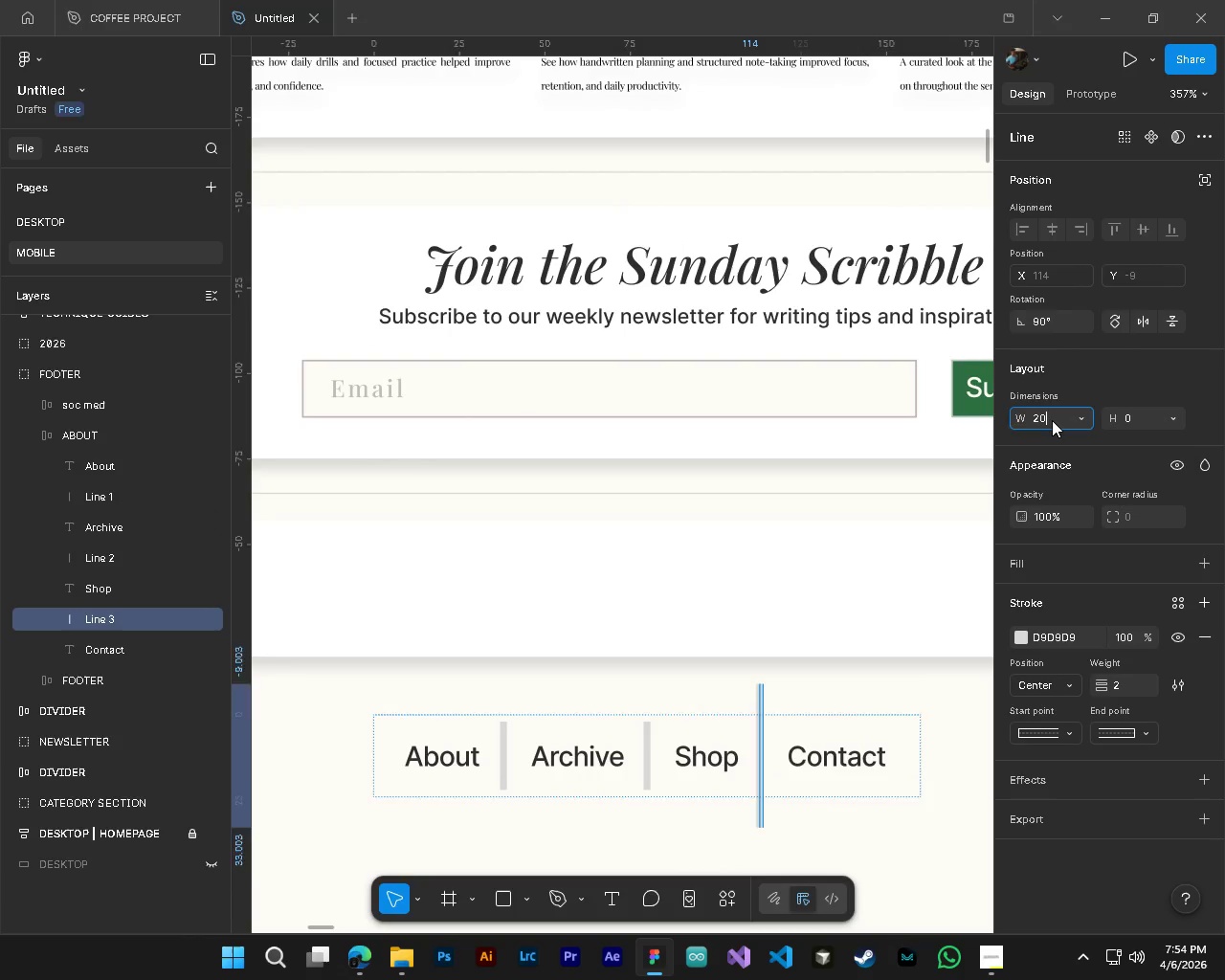 
key(NumpadEnter)
 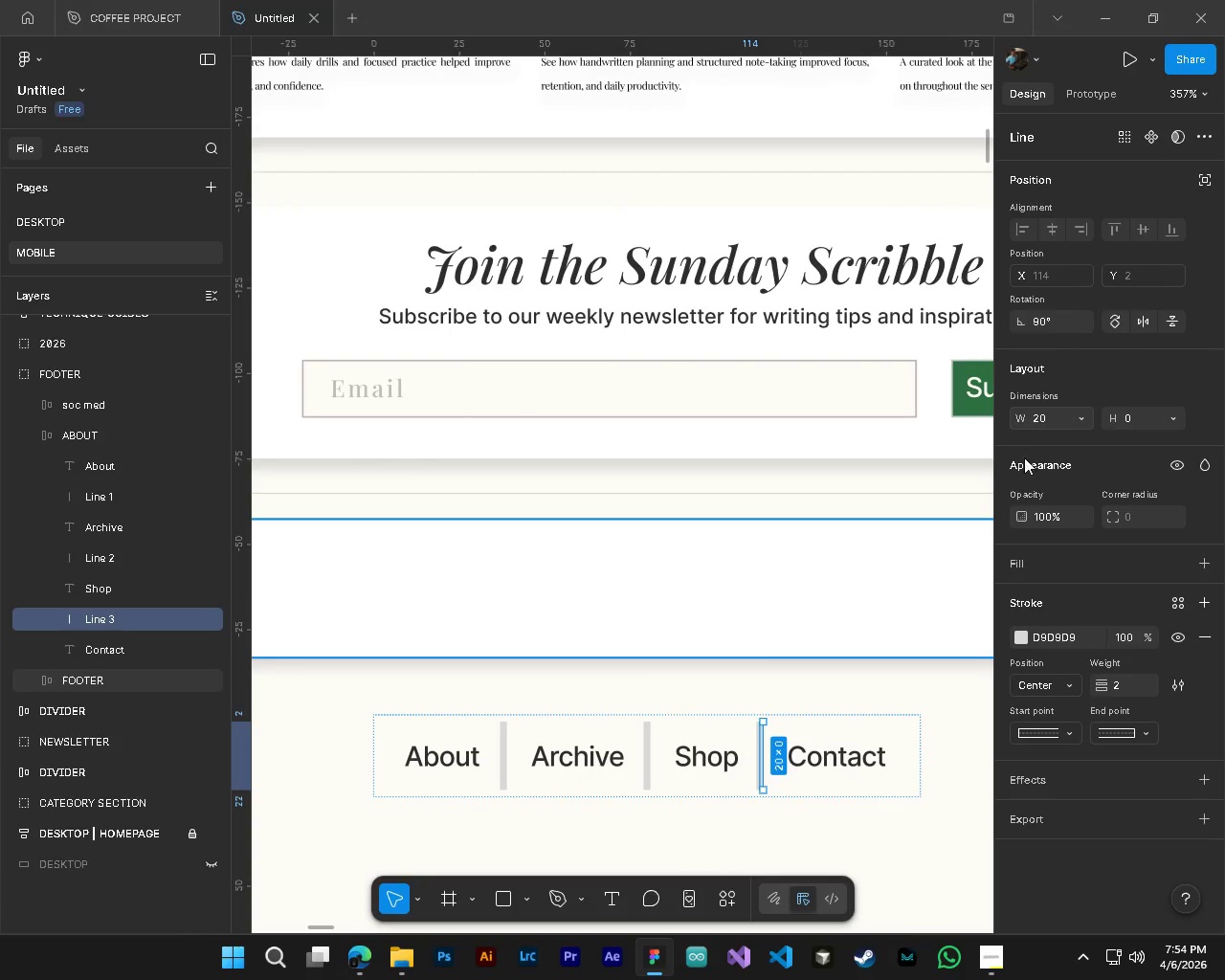 
hold_key(key=ControlLeft, duration=0.56)
hold_key(key=AltLeft, duration=0.45)
scroll: coordinate [761, 736], scroll_direction: down, amount: 9.0
 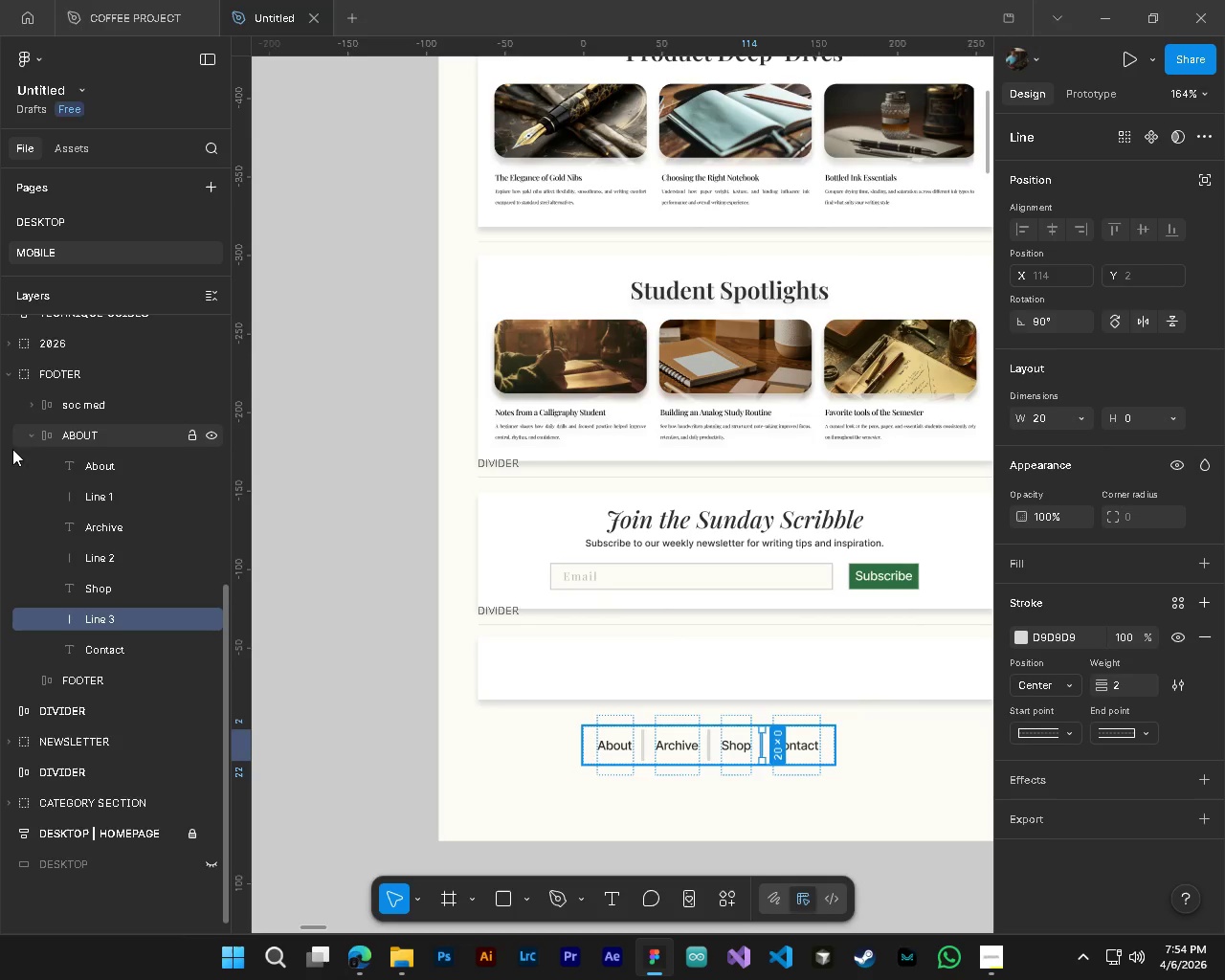 
double_click([81, 436])
 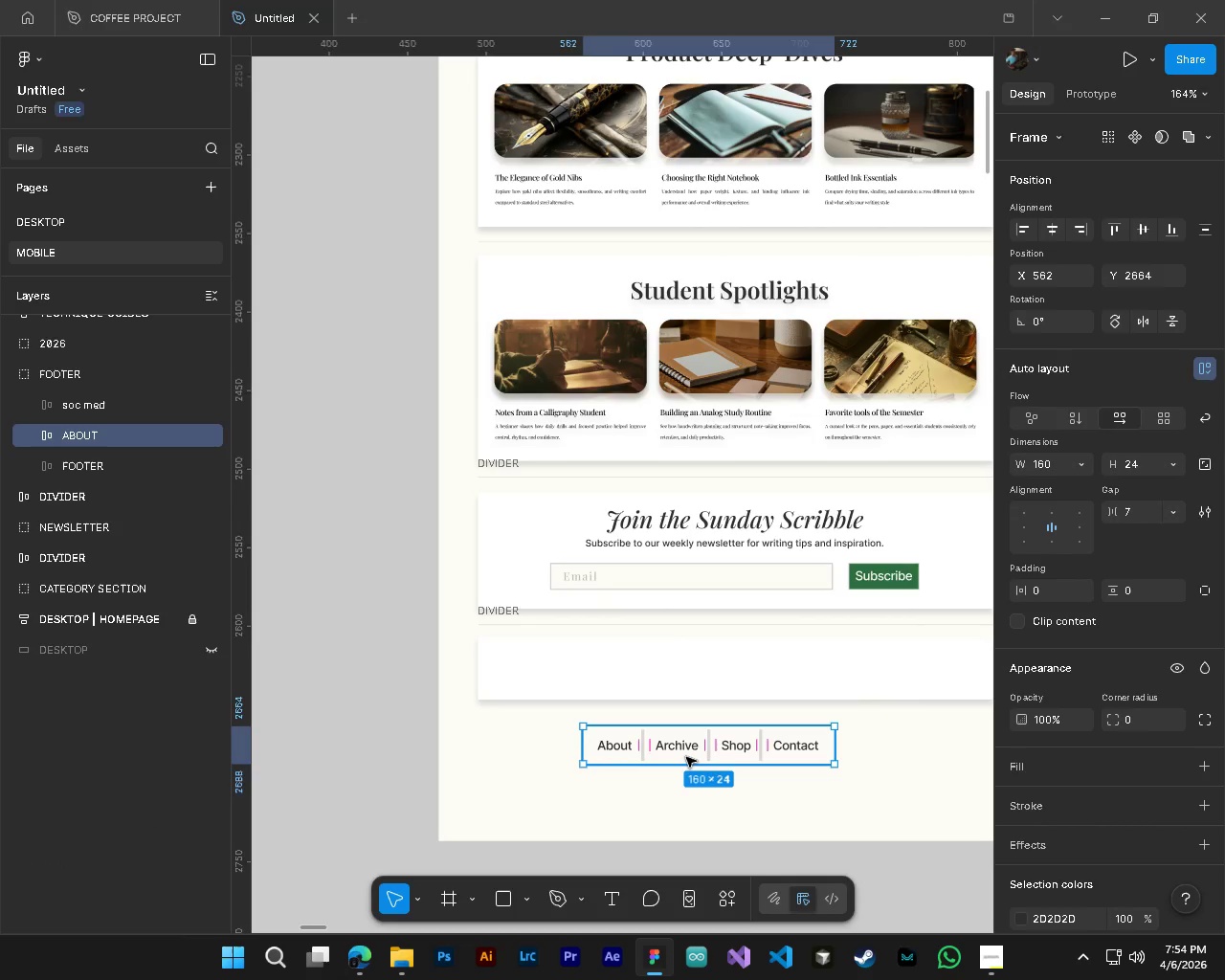 
left_click_drag(start_coordinate=[685, 754], to_coordinate=[591, 671])
 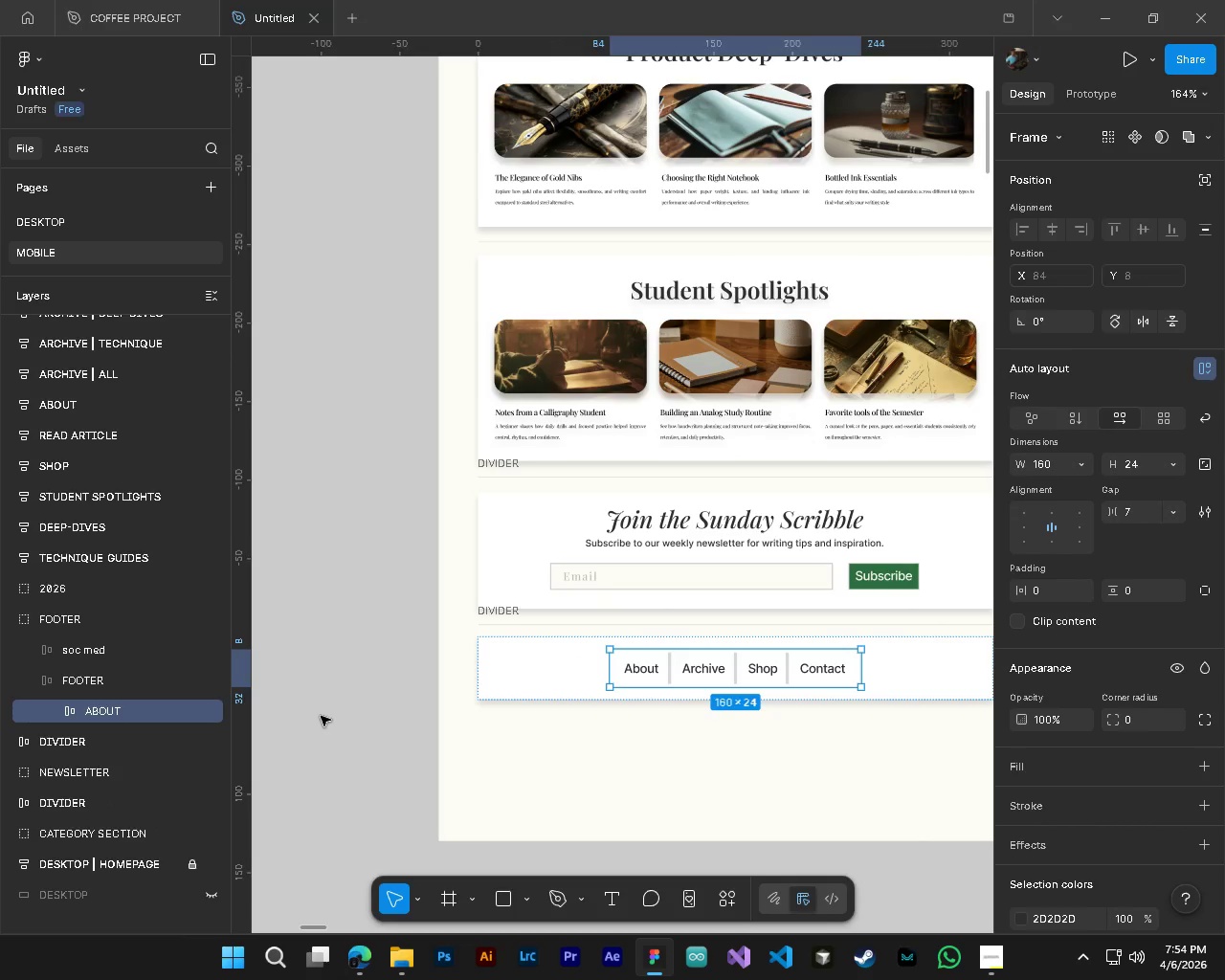 
hold_key(key=ControlLeft, duration=1.22)
hold_key(key=AltLeft, duration=1.2)
scroll: coordinate [616, 744], scroll_direction: down, amount: 4.0
 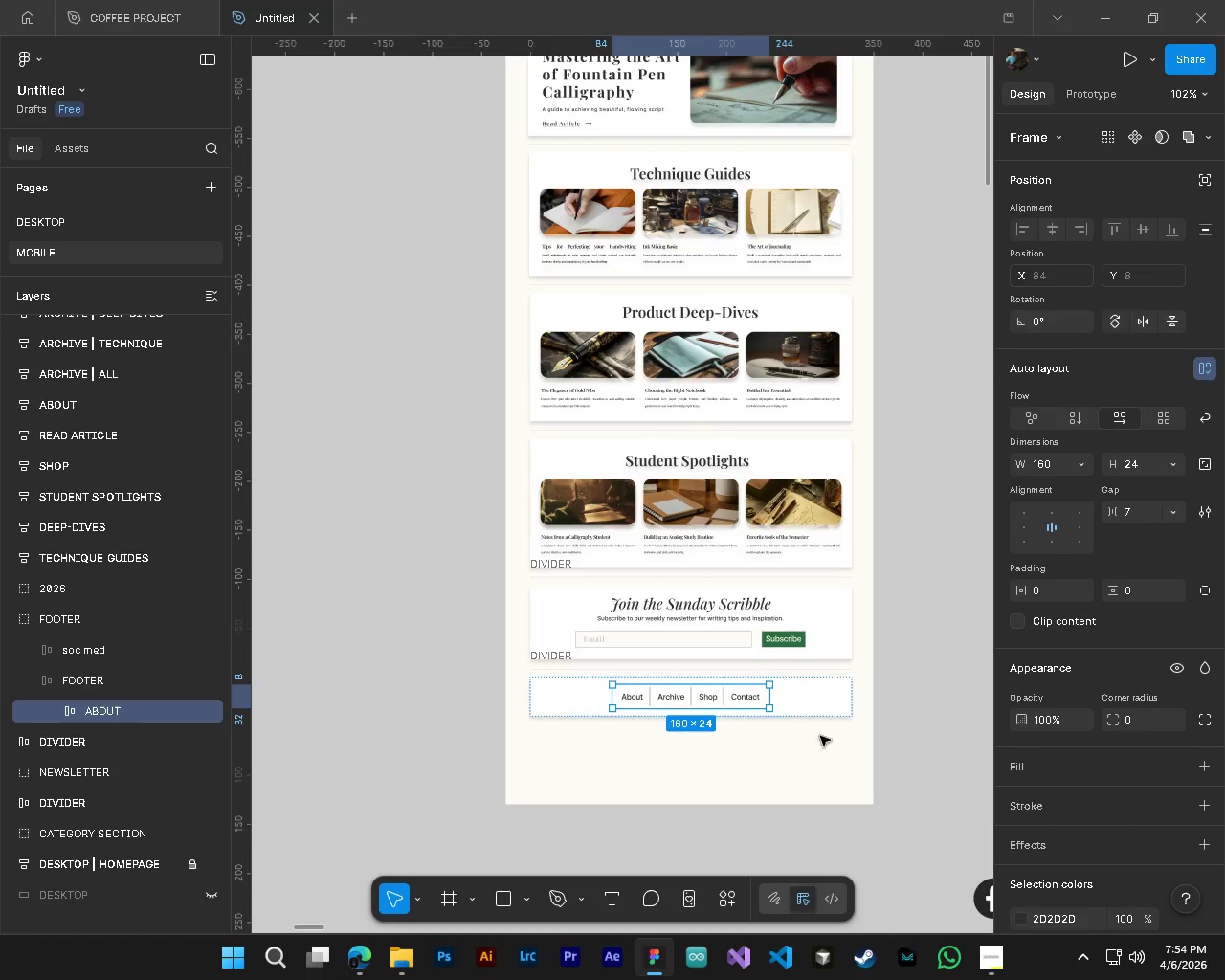 
hold_key(key=ControlLeft, duration=0.58)
hold_key(key=AltLeft, duration=0.44)
hold_key(key=ShiftLeft, duration=0.39)
scroll: coordinate [854, 813], scroll_direction: down, amount: 9.0
 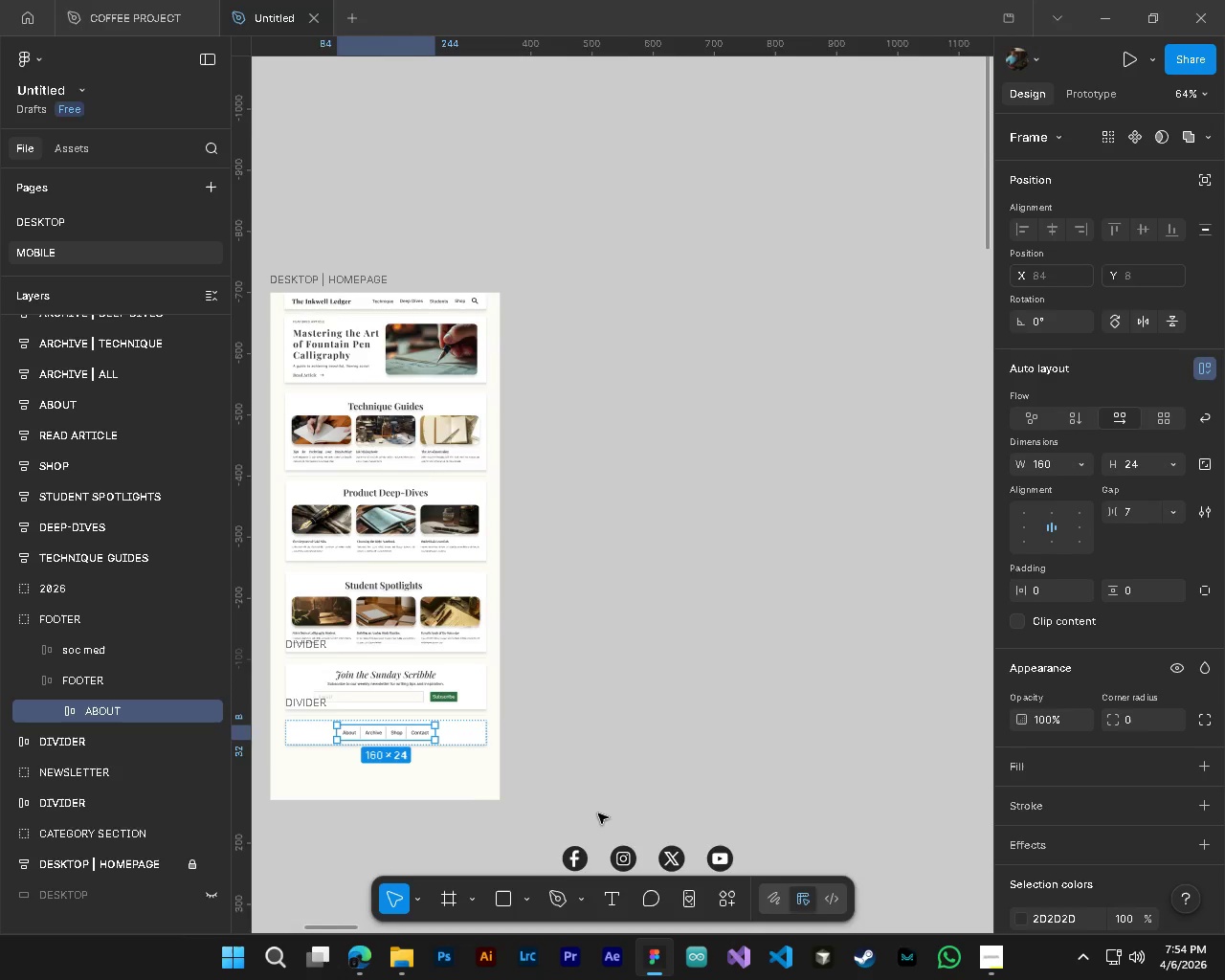 
hold_key(key=ControlLeft, duration=0.44)
 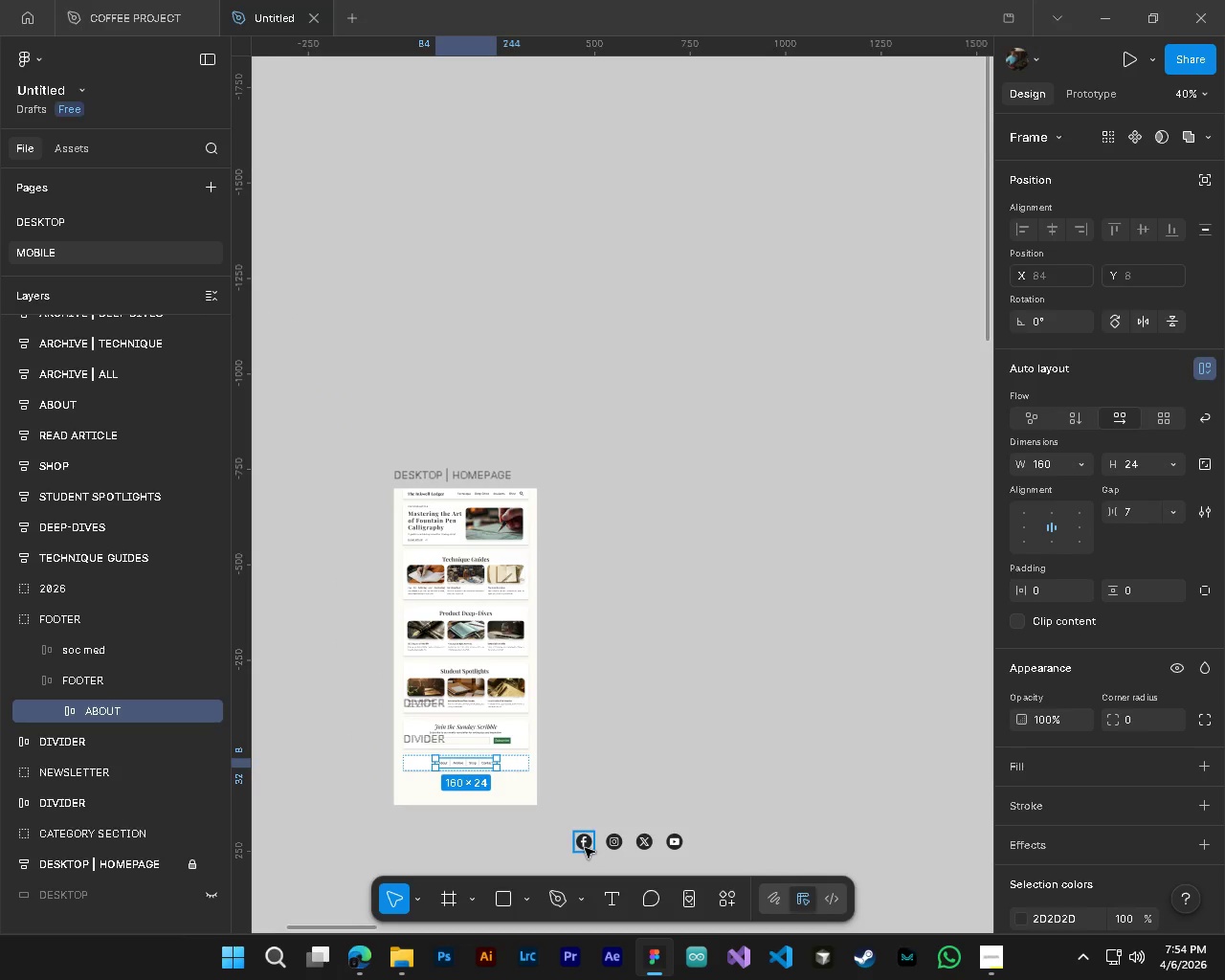 
hold_key(key=AltLeft, duration=0.33)
 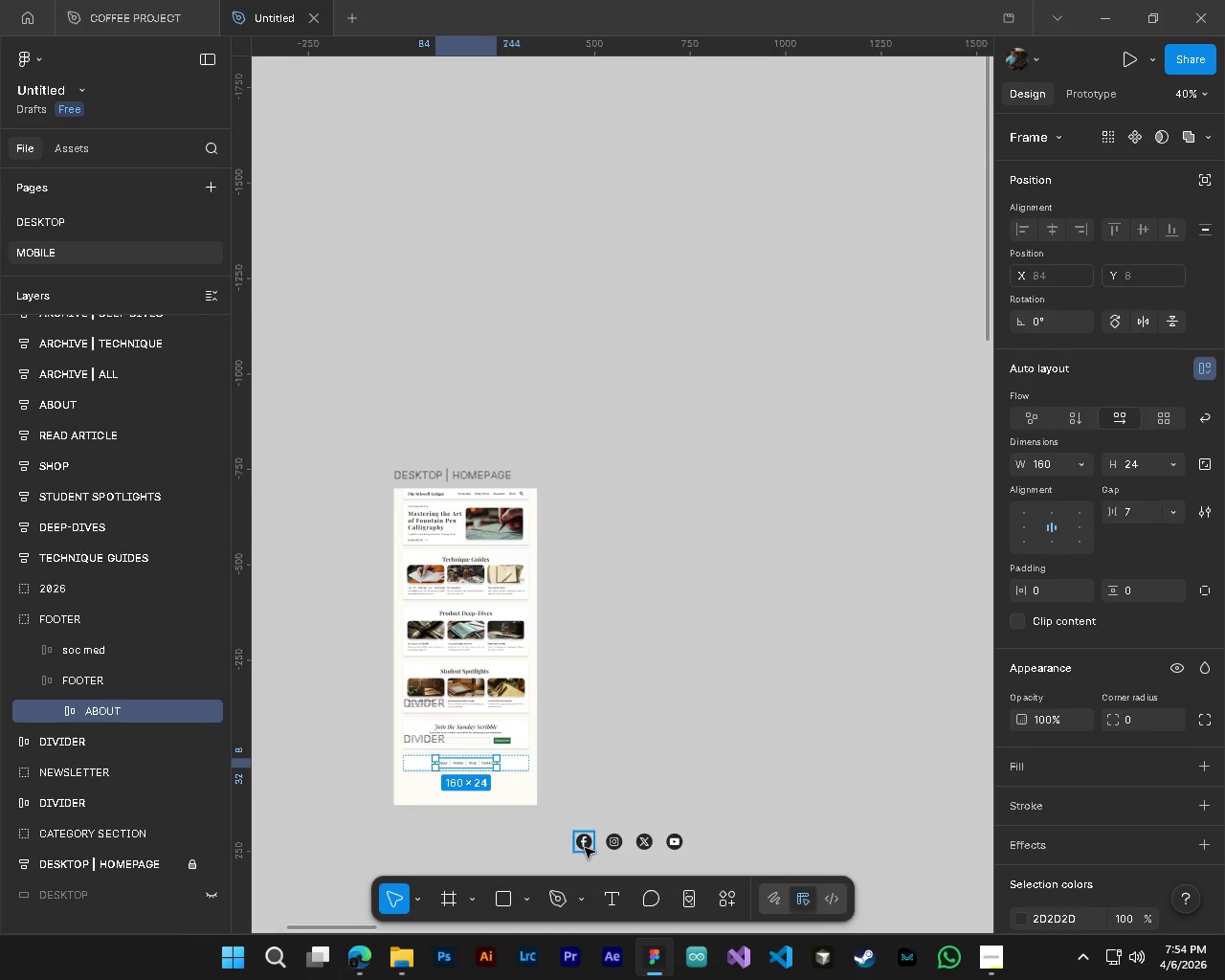 
hold_key(key=ControlLeft, duration=0.92)
 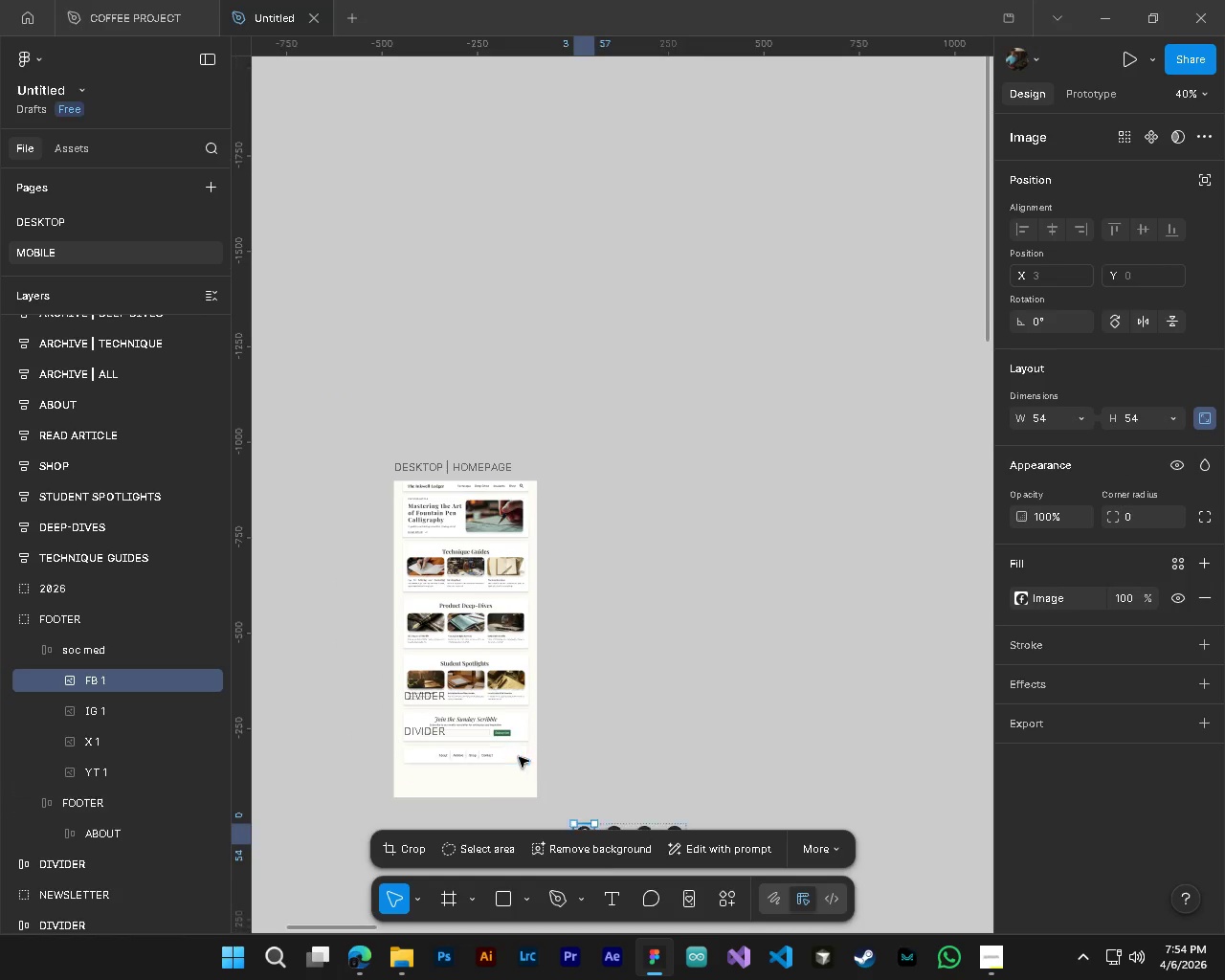 
scroll: coordinate [598, 813], scroll_direction: down, amount: 4.0
 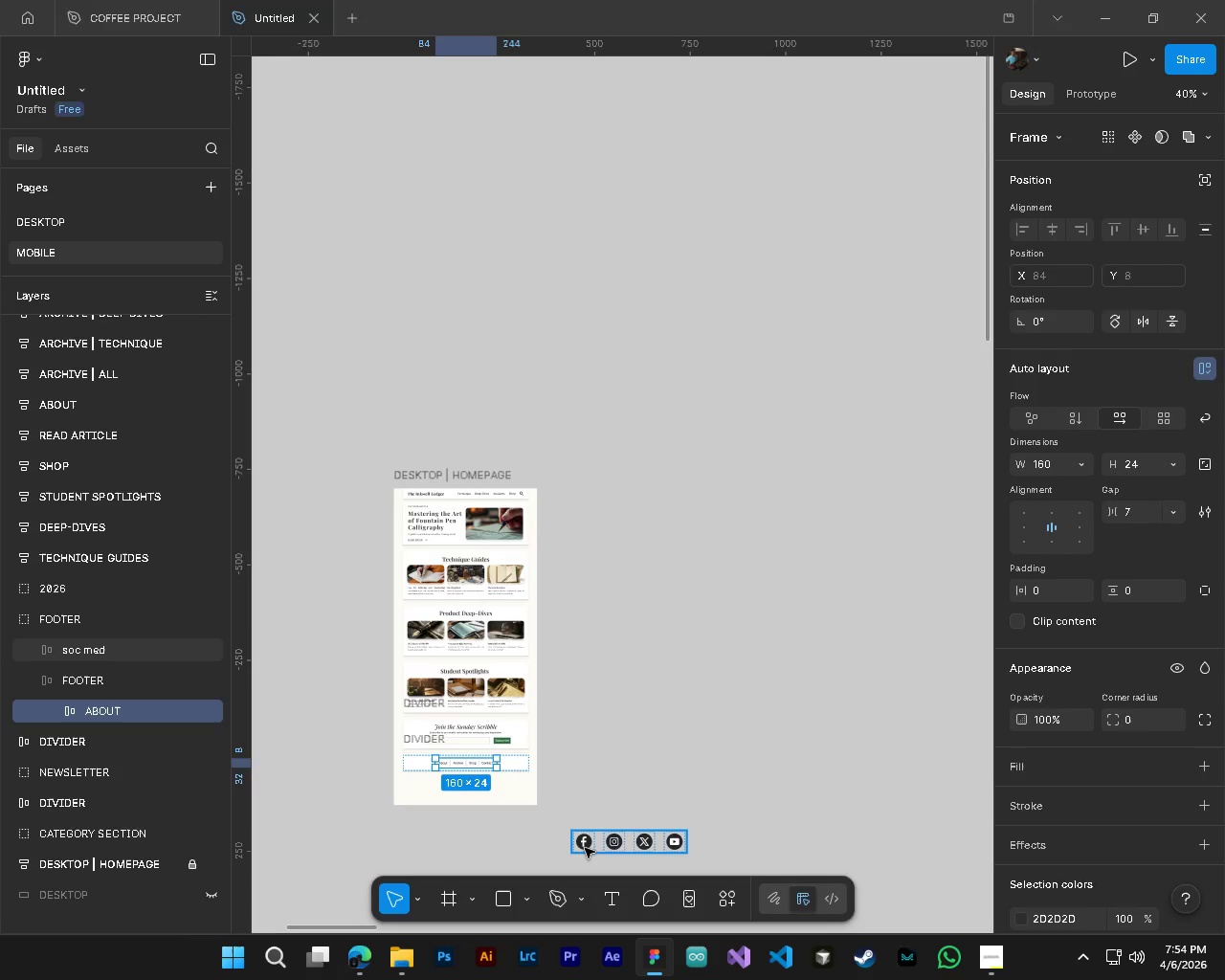 
left_click([585, 848])
 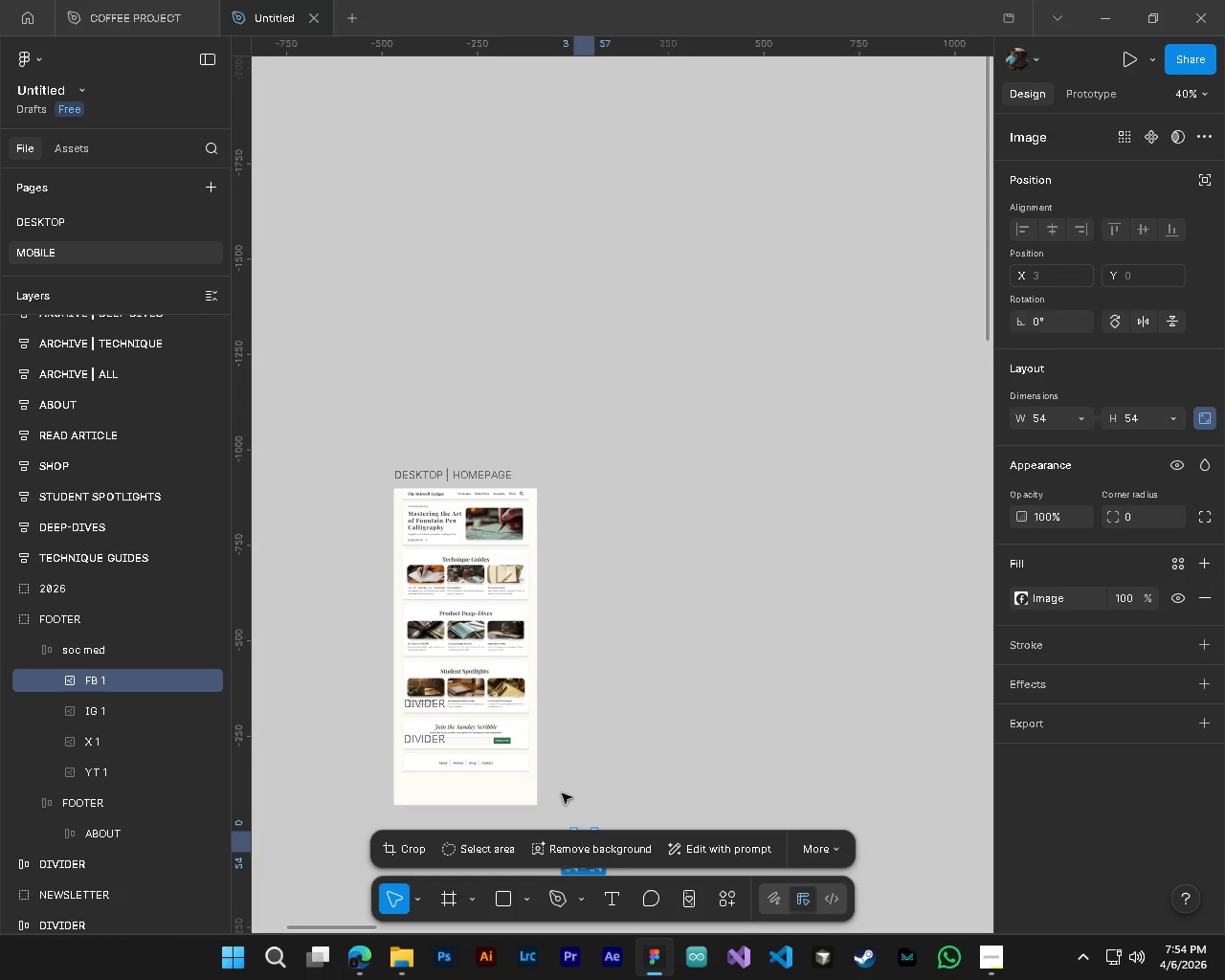 
scroll: coordinate [524, 760], scroll_direction: down, amount: 2.0
 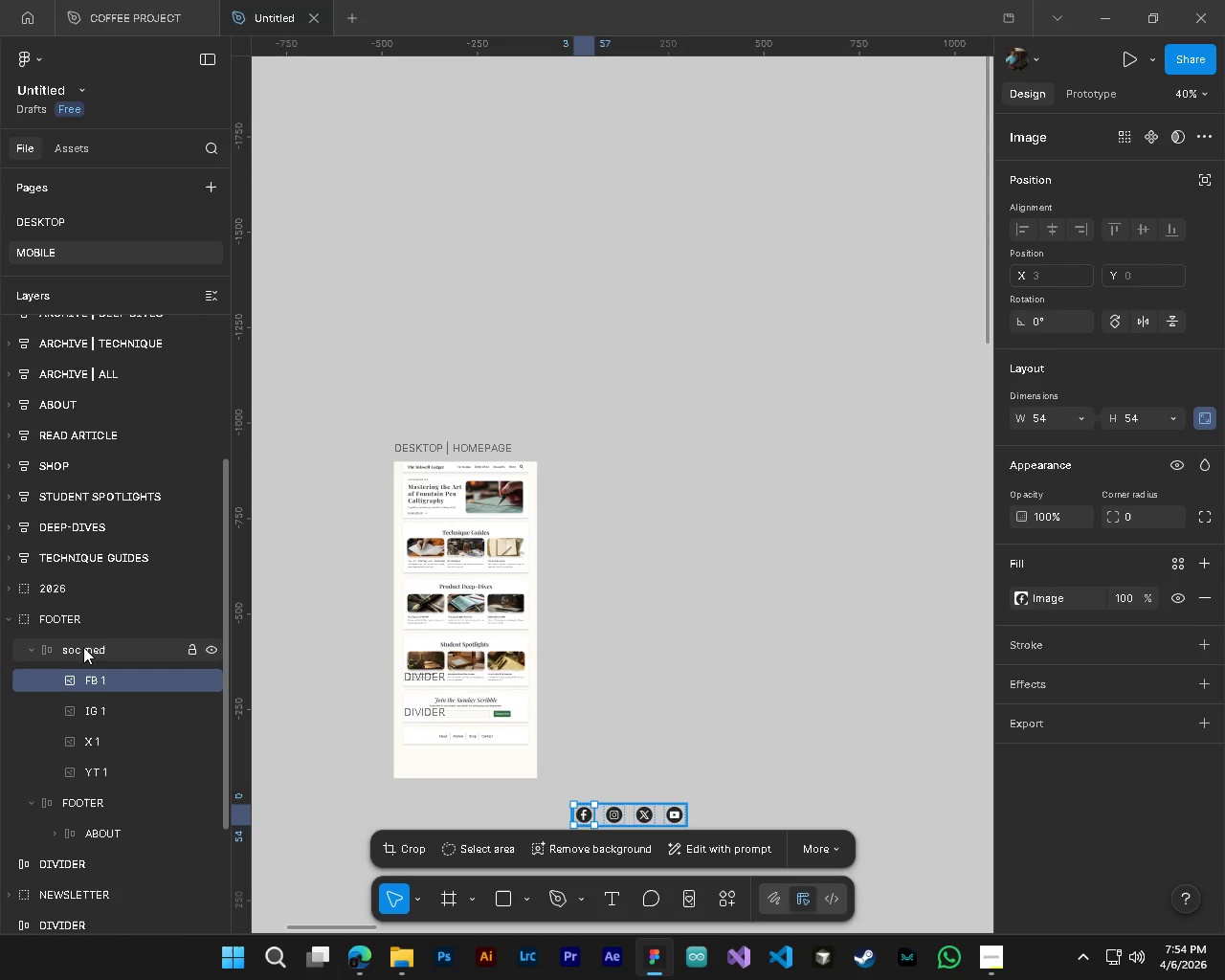 
left_click([56, 648])
 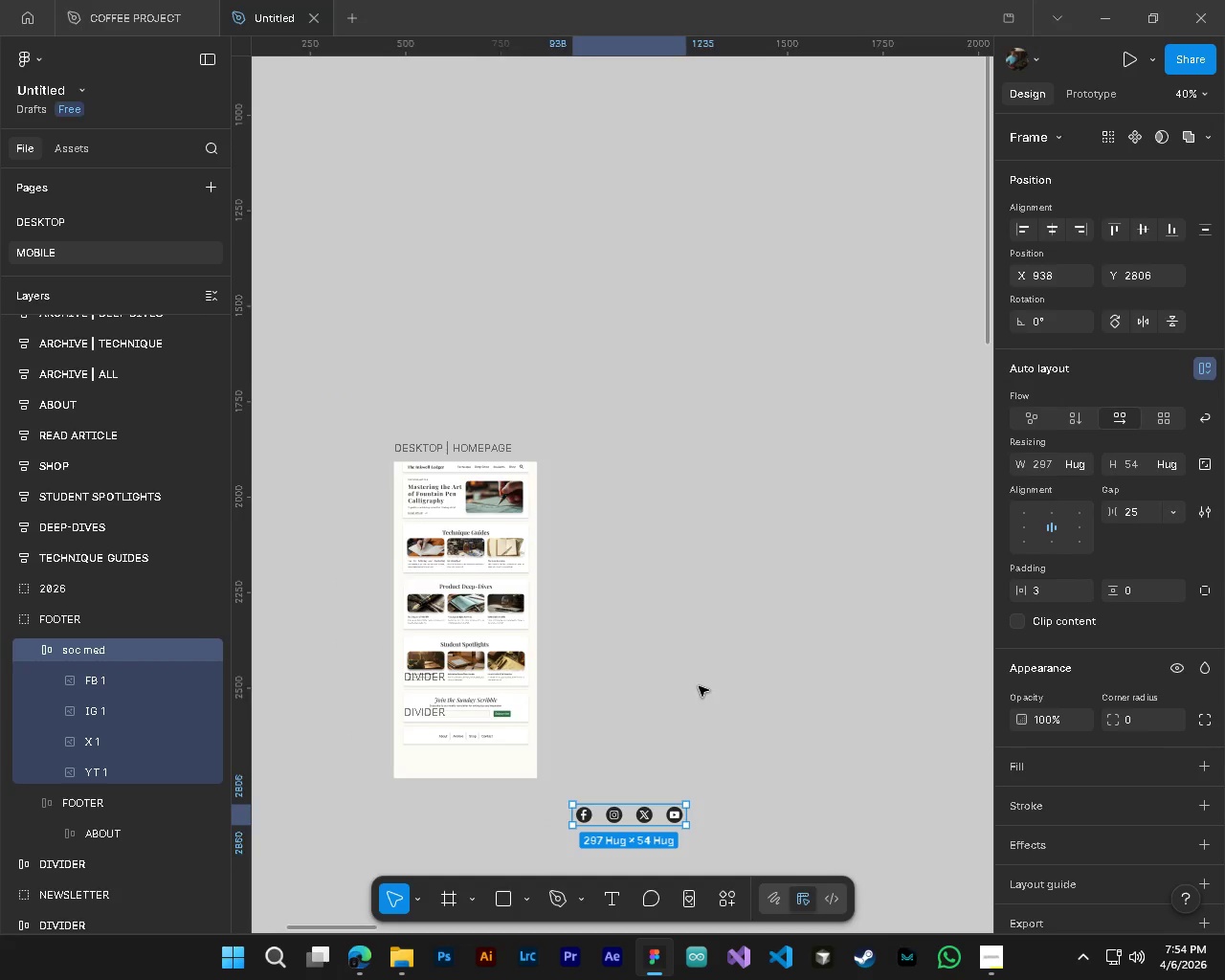 
scroll: coordinate [699, 686], scroll_direction: down, amount: 4.0
 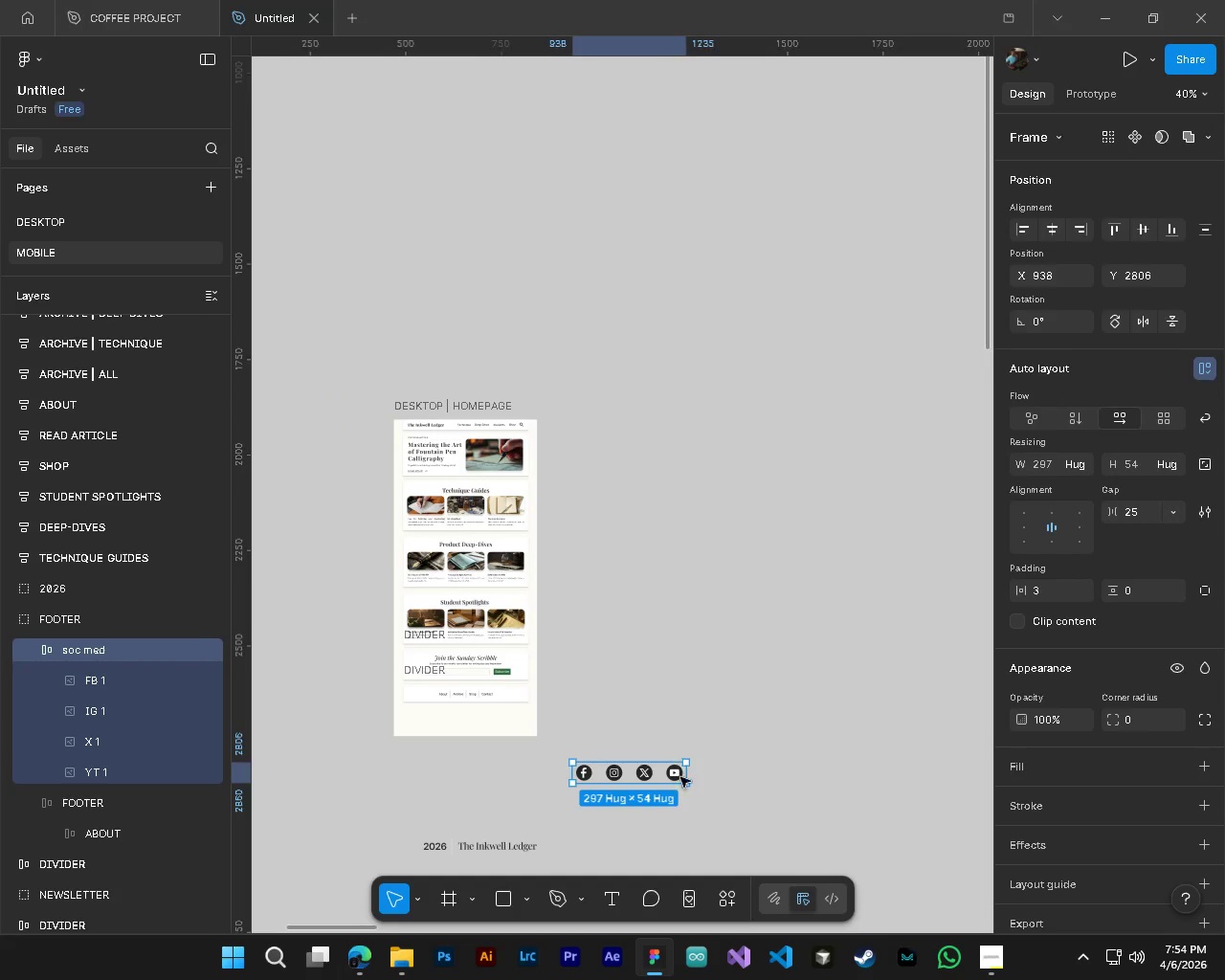 
hold_key(key=ControlLeft, duration=0.98)
hold_key(key=AltLeft, duration=0.84)
scroll: coordinate [600, 790], scroll_direction: up, amount: 4.0
 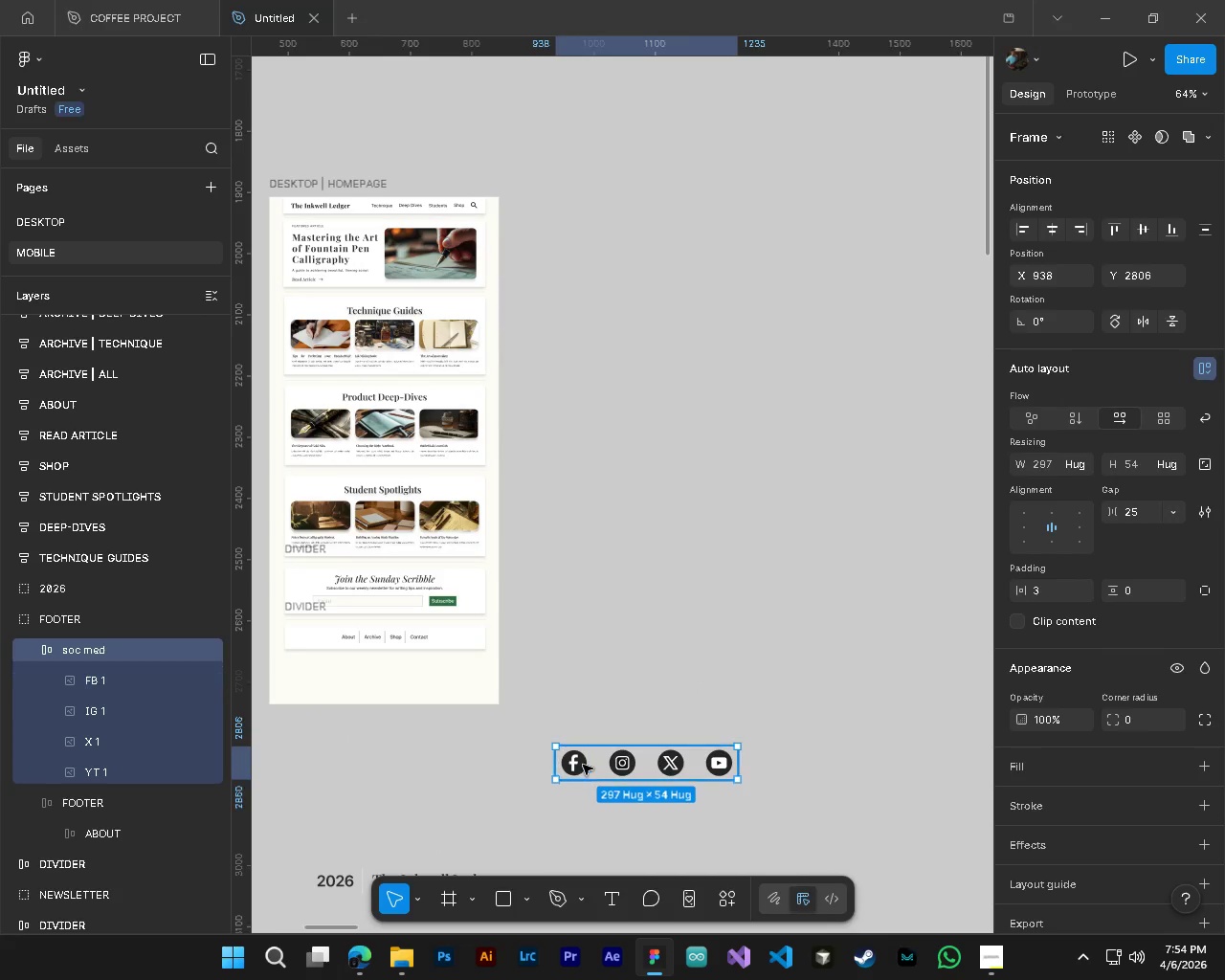 
hold_key(key=ControlLeft, duration=1.5)
left_click([583, 765])
 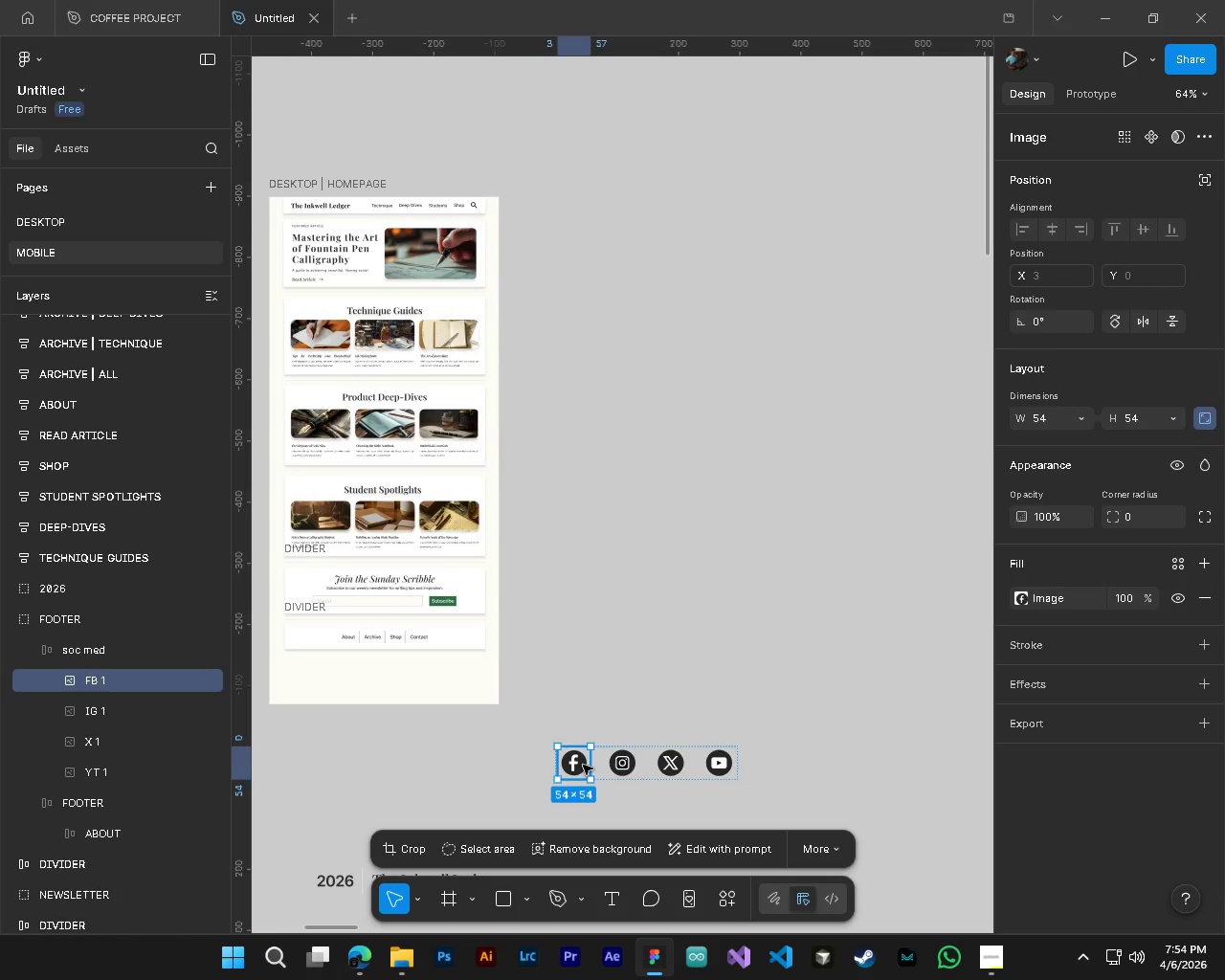 
key(Control+ControlLeft)
 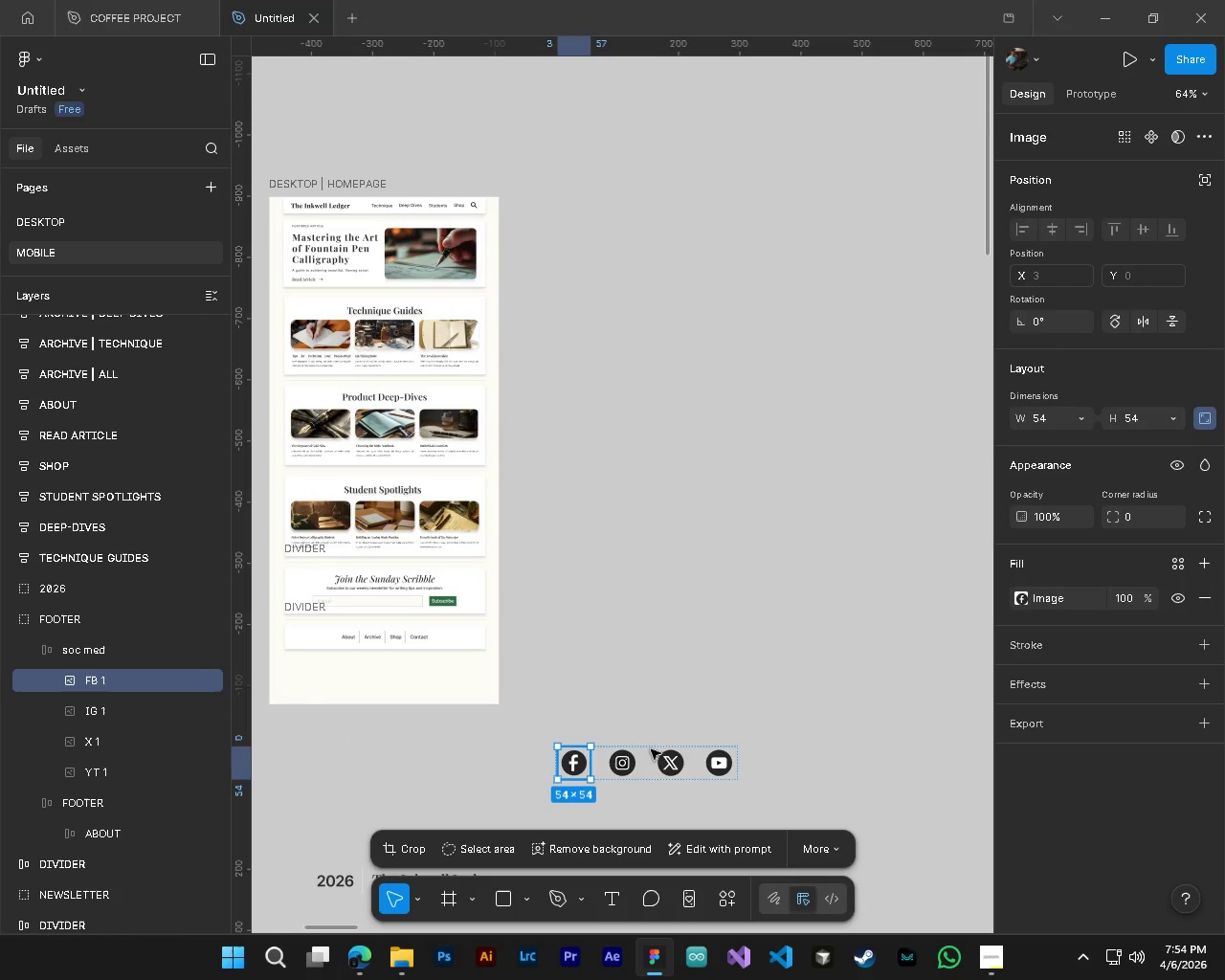 
key(Control+ControlLeft)
 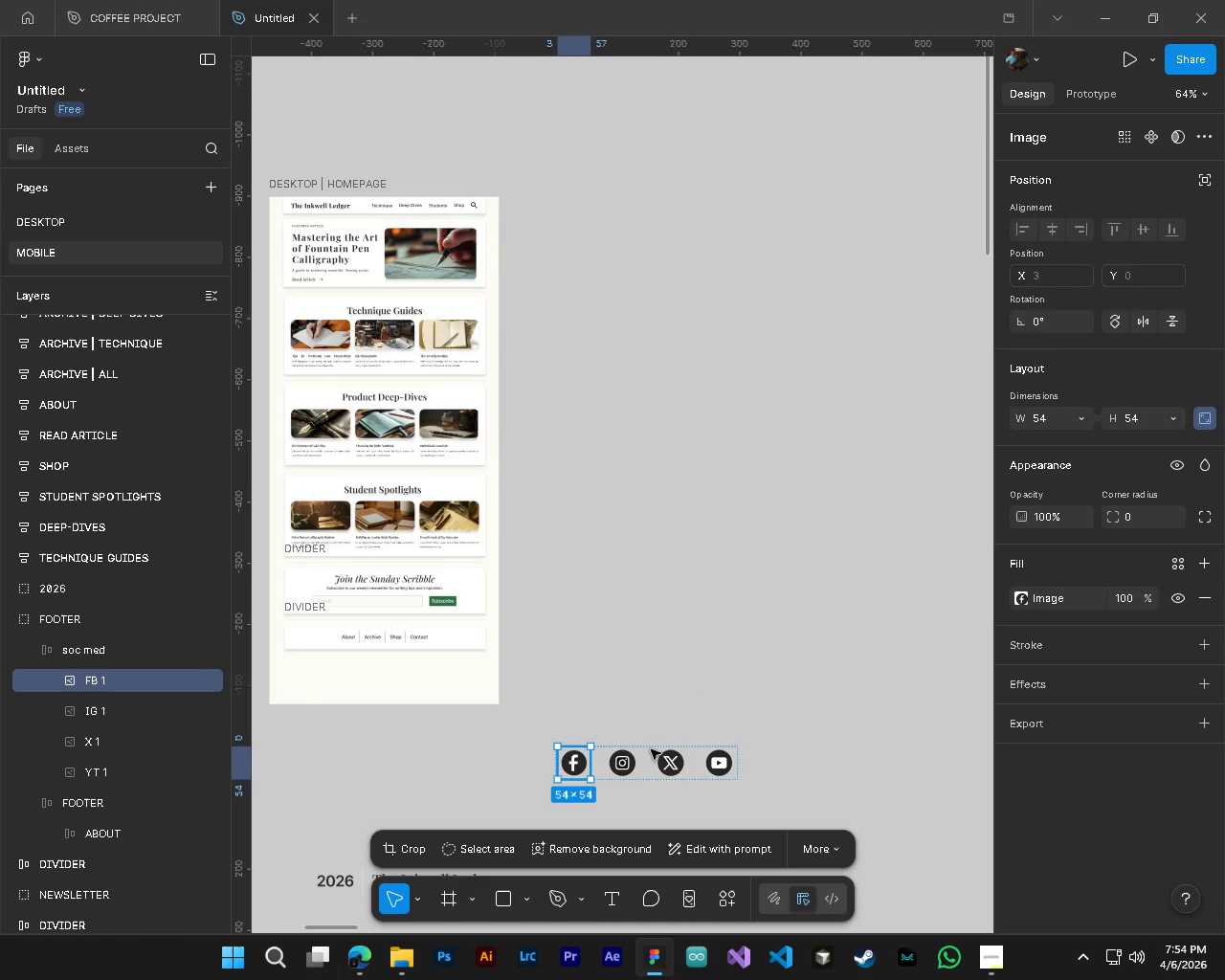 
key(Control+ControlLeft)
 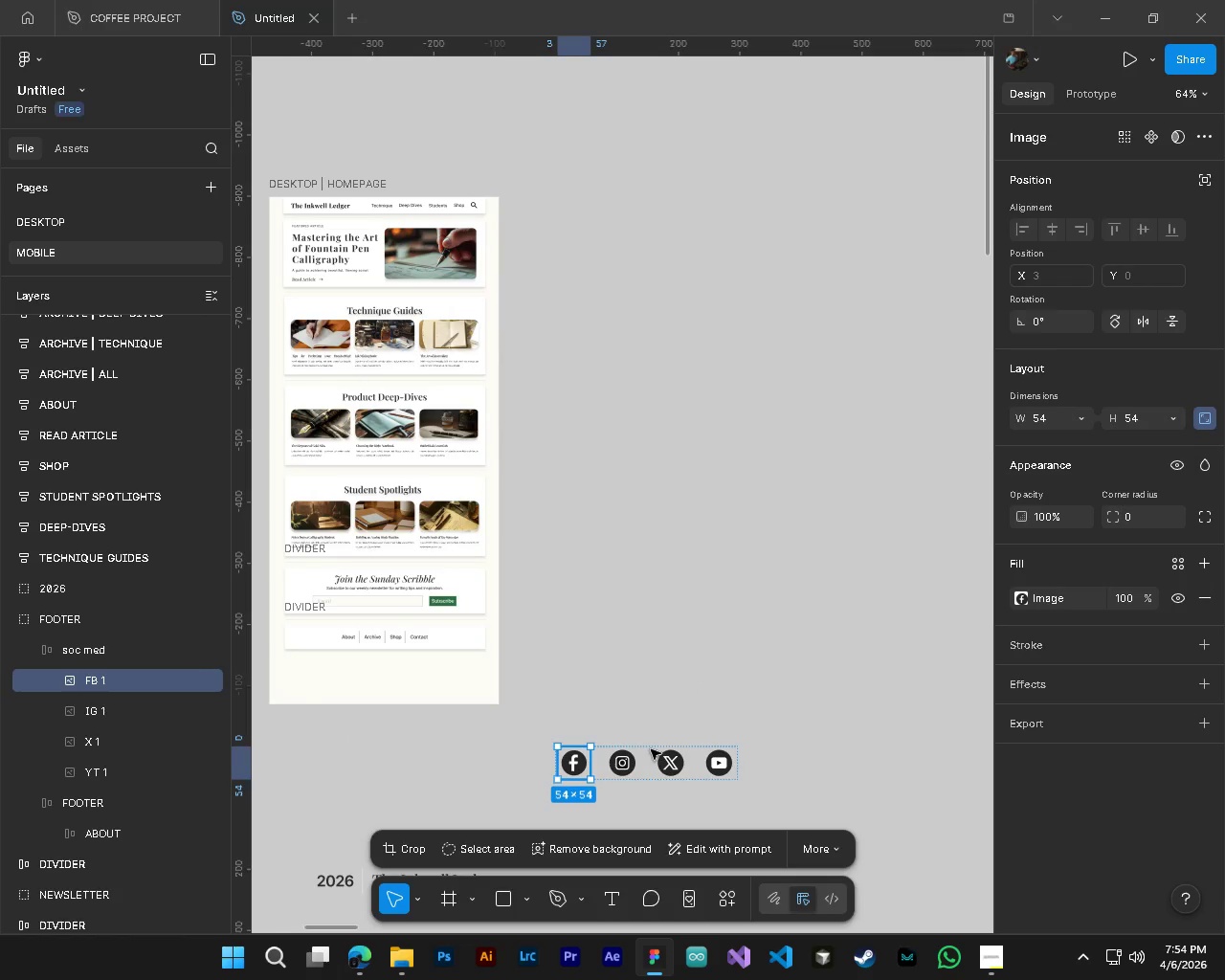 
key(Control+ControlLeft)
 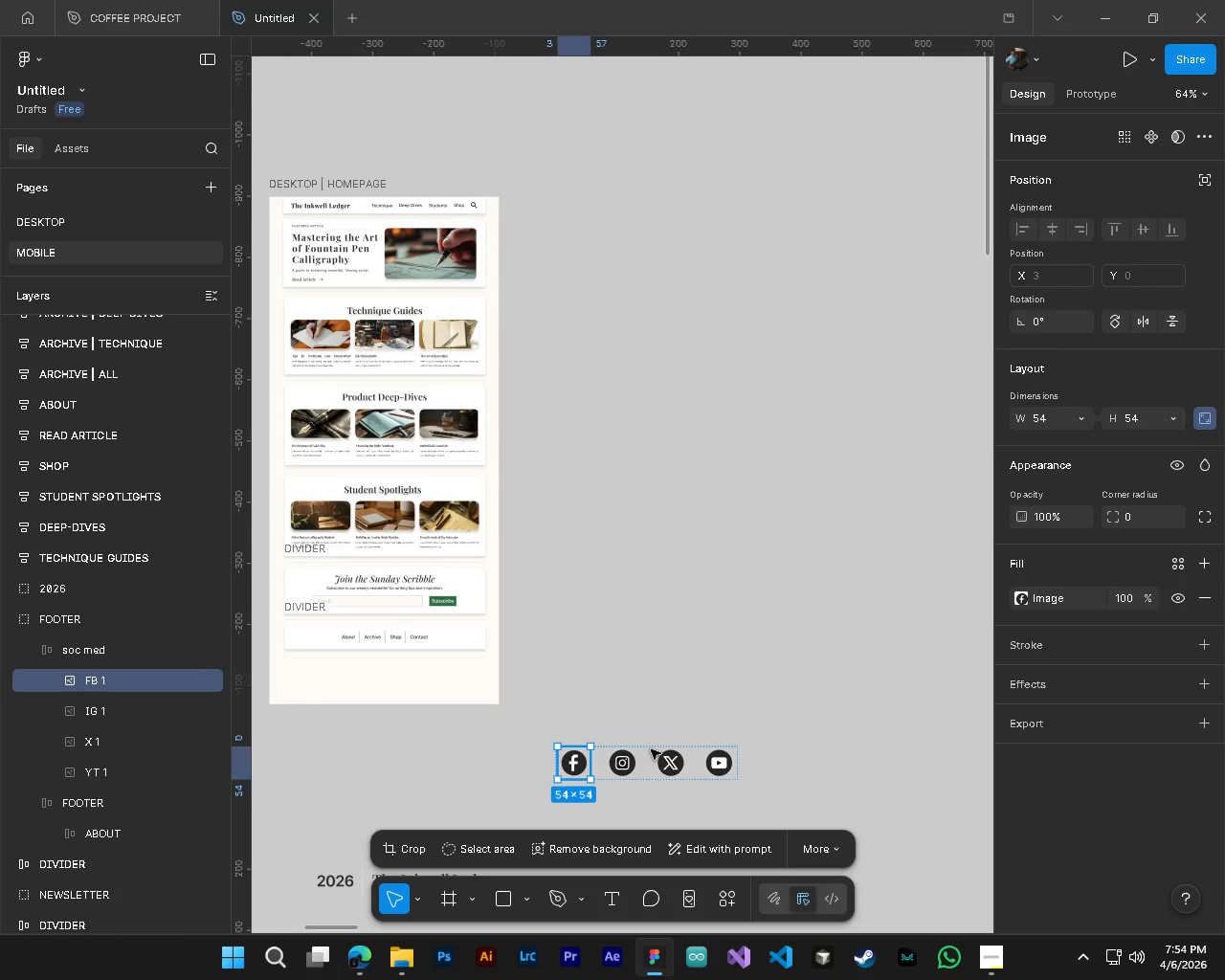 
key(Control+ControlLeft)
 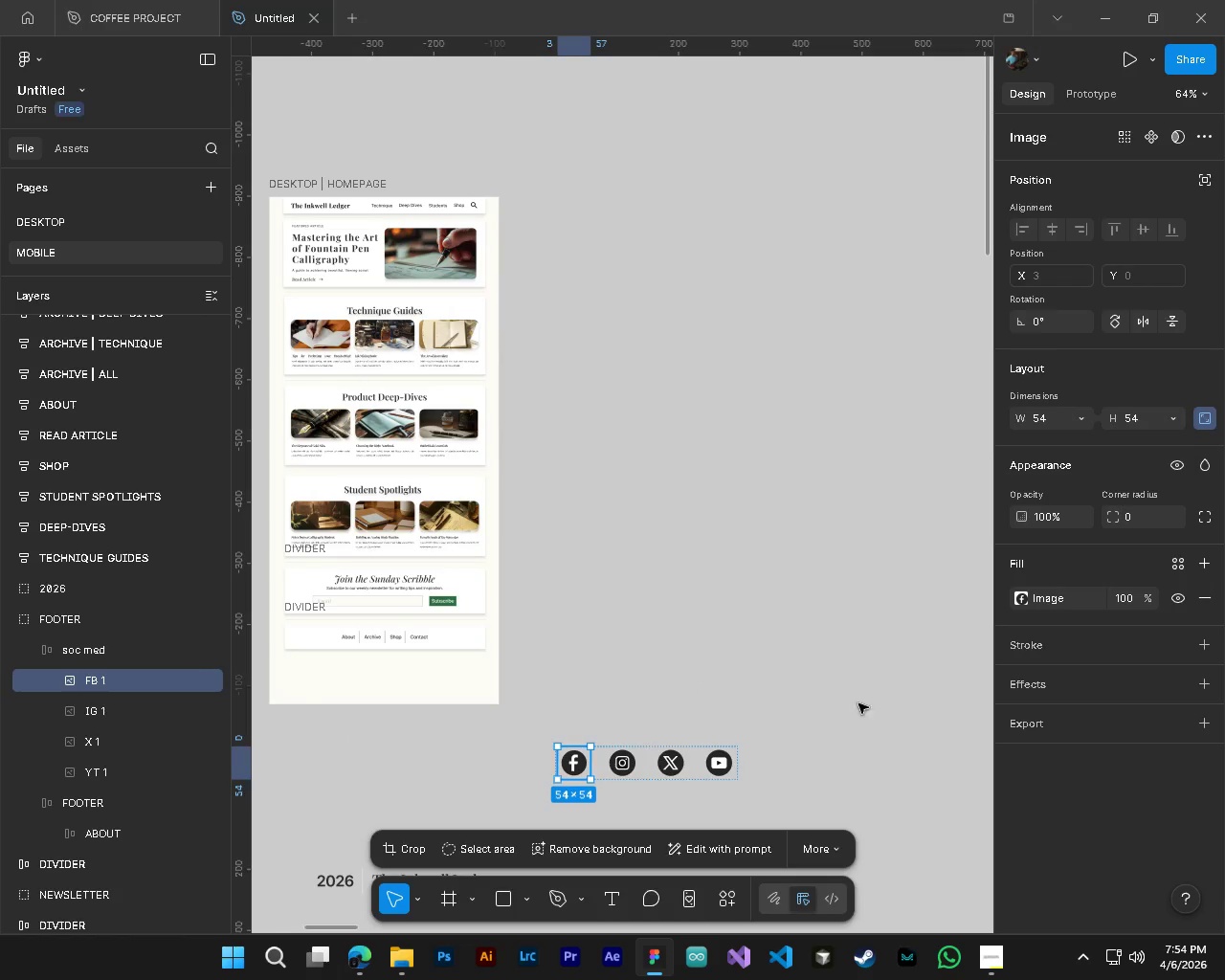 
key(Control+ControlLeft)
 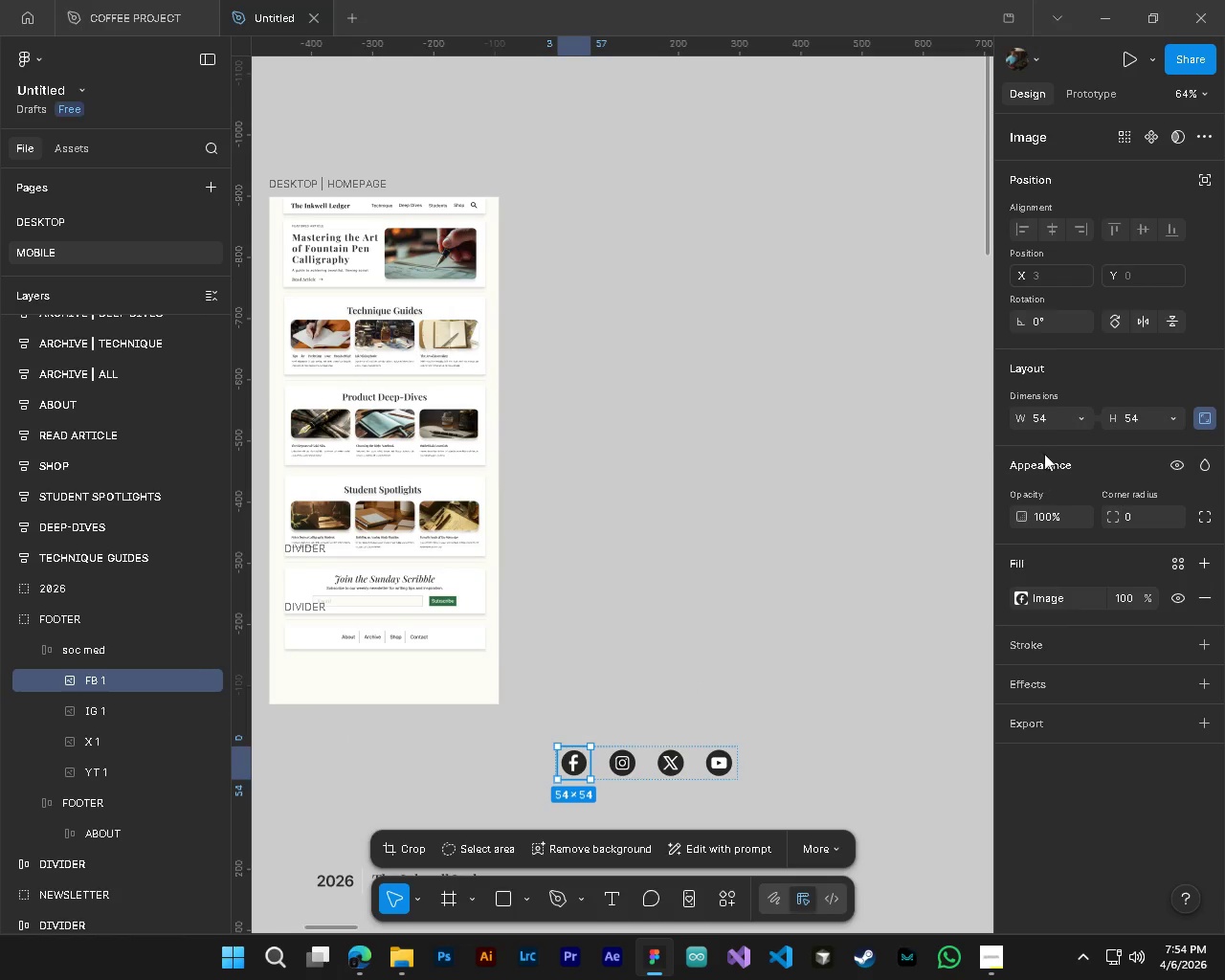 
left_click([1044, 423])
 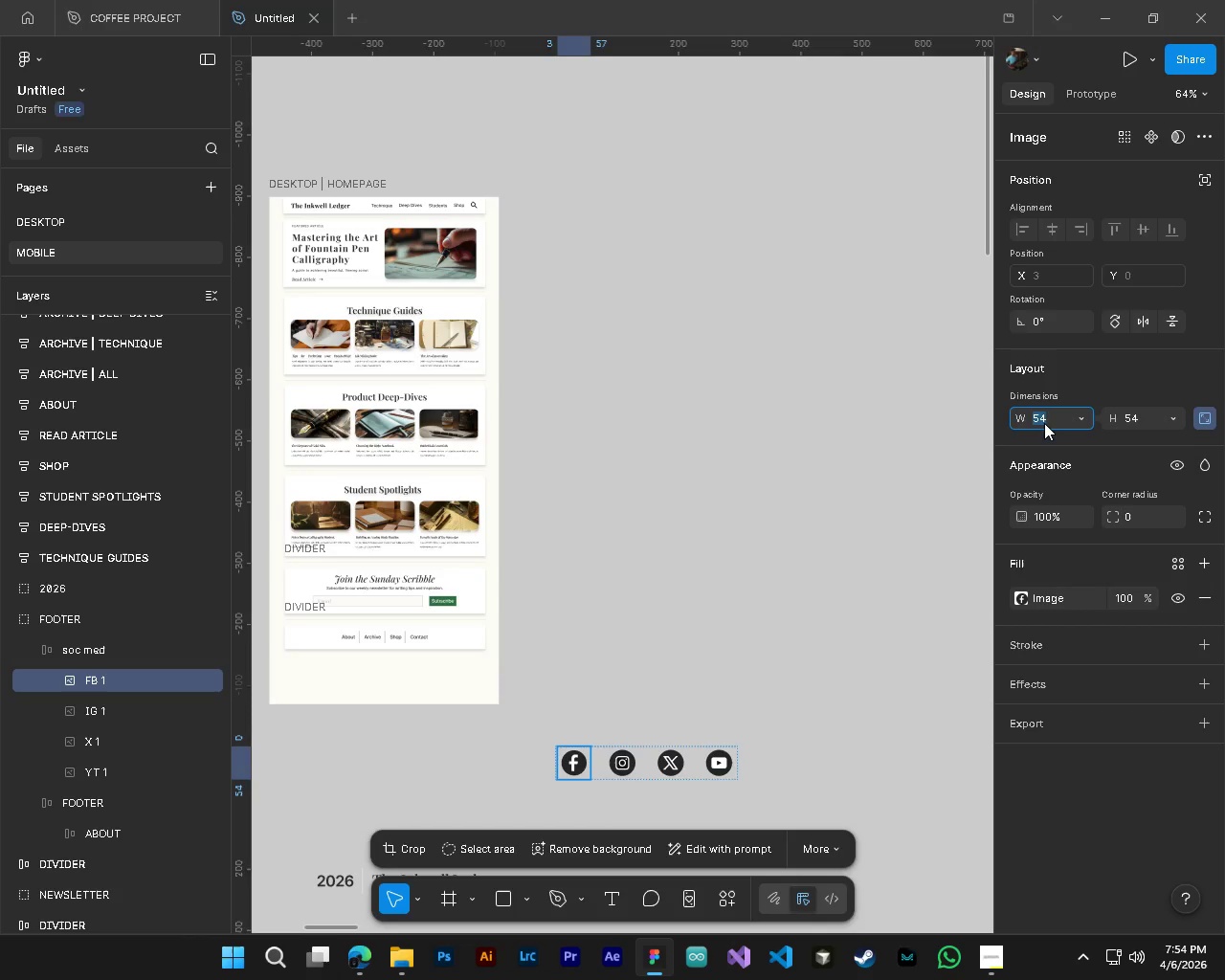 
key(Numpad2)
 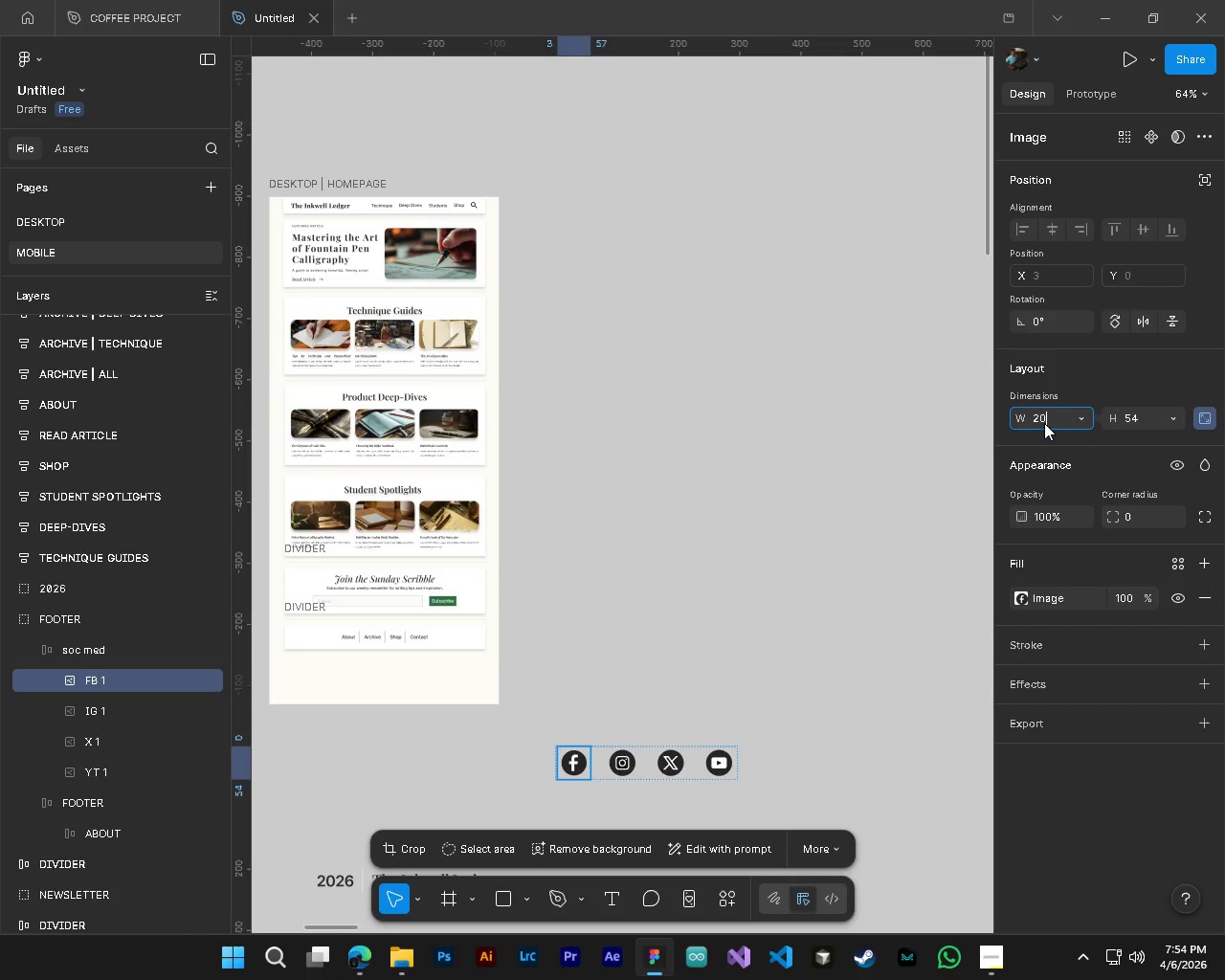 
key(Numpad0)
 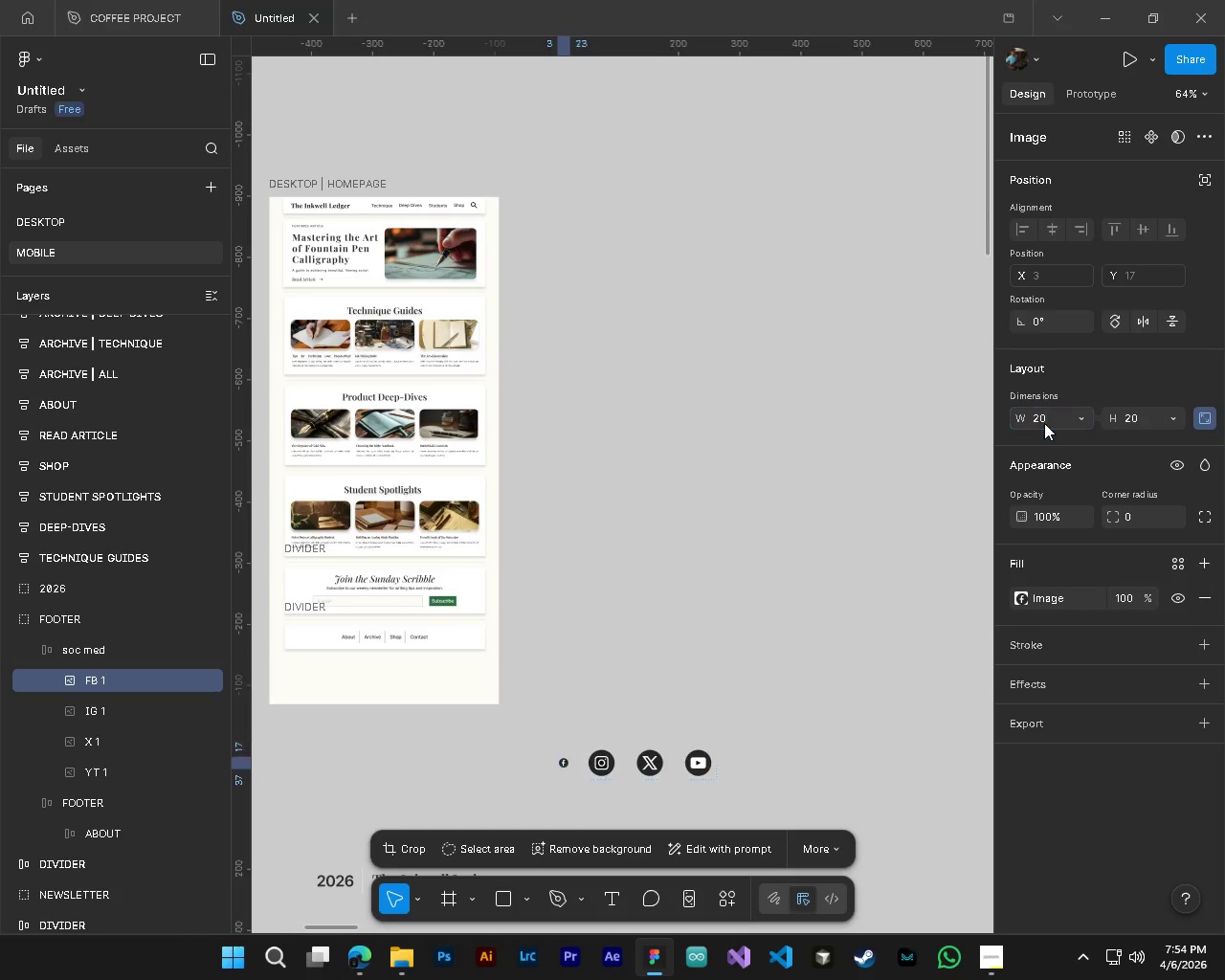 
key(NumpadEnter)
 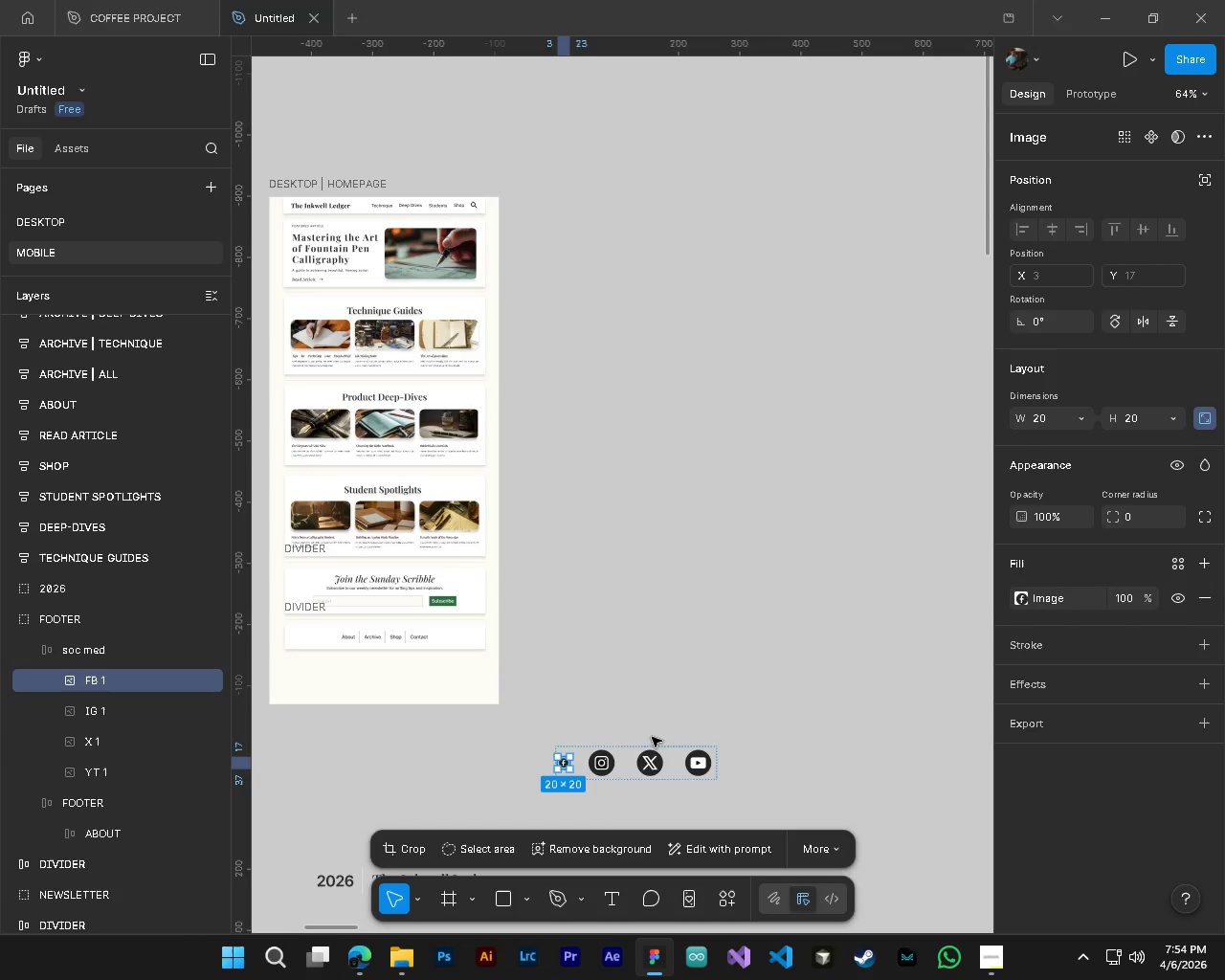 
hold_key(key=ControlLeft, duration=0.47)
left_click([596, 773])
 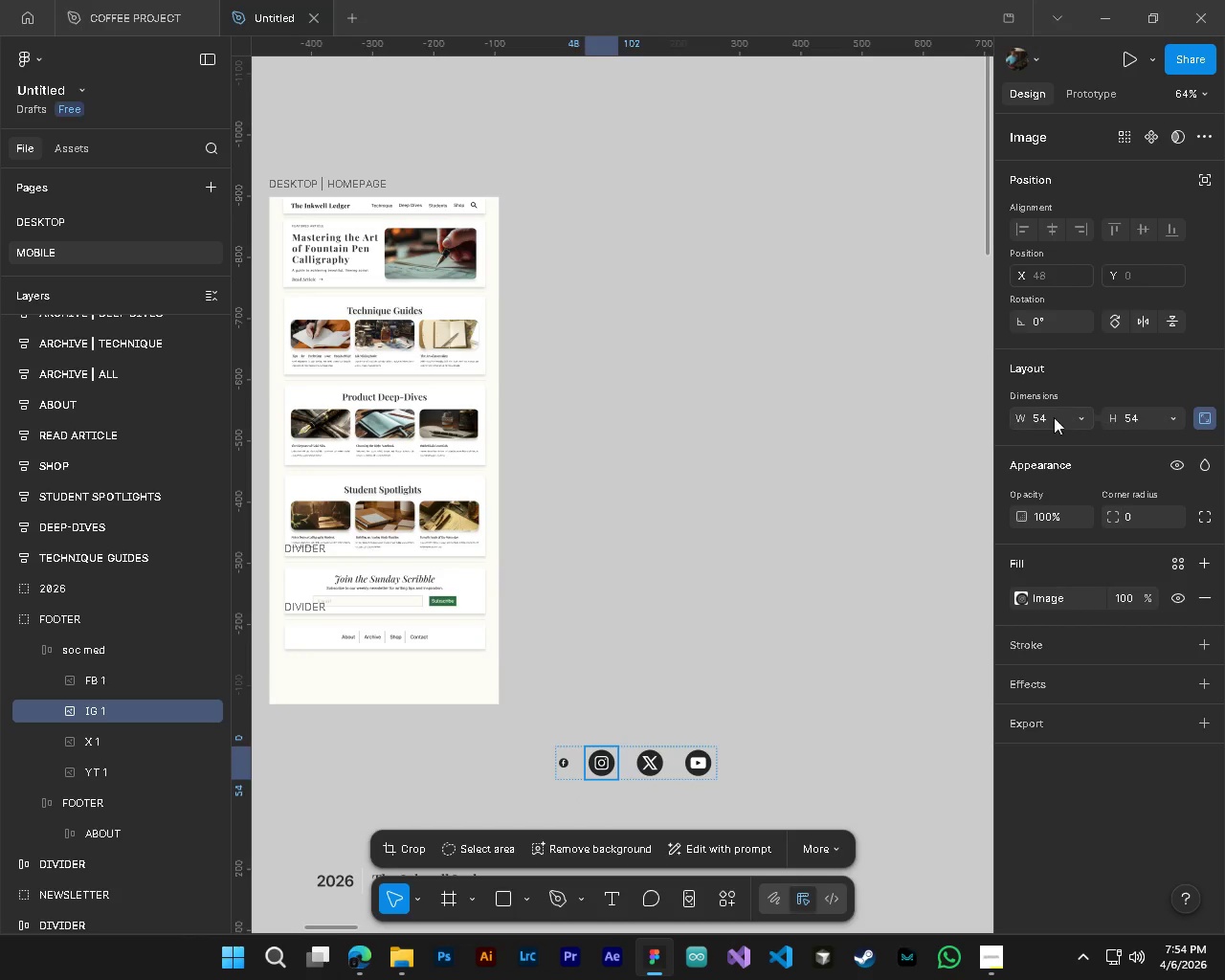 
left_click([1042, 419])
 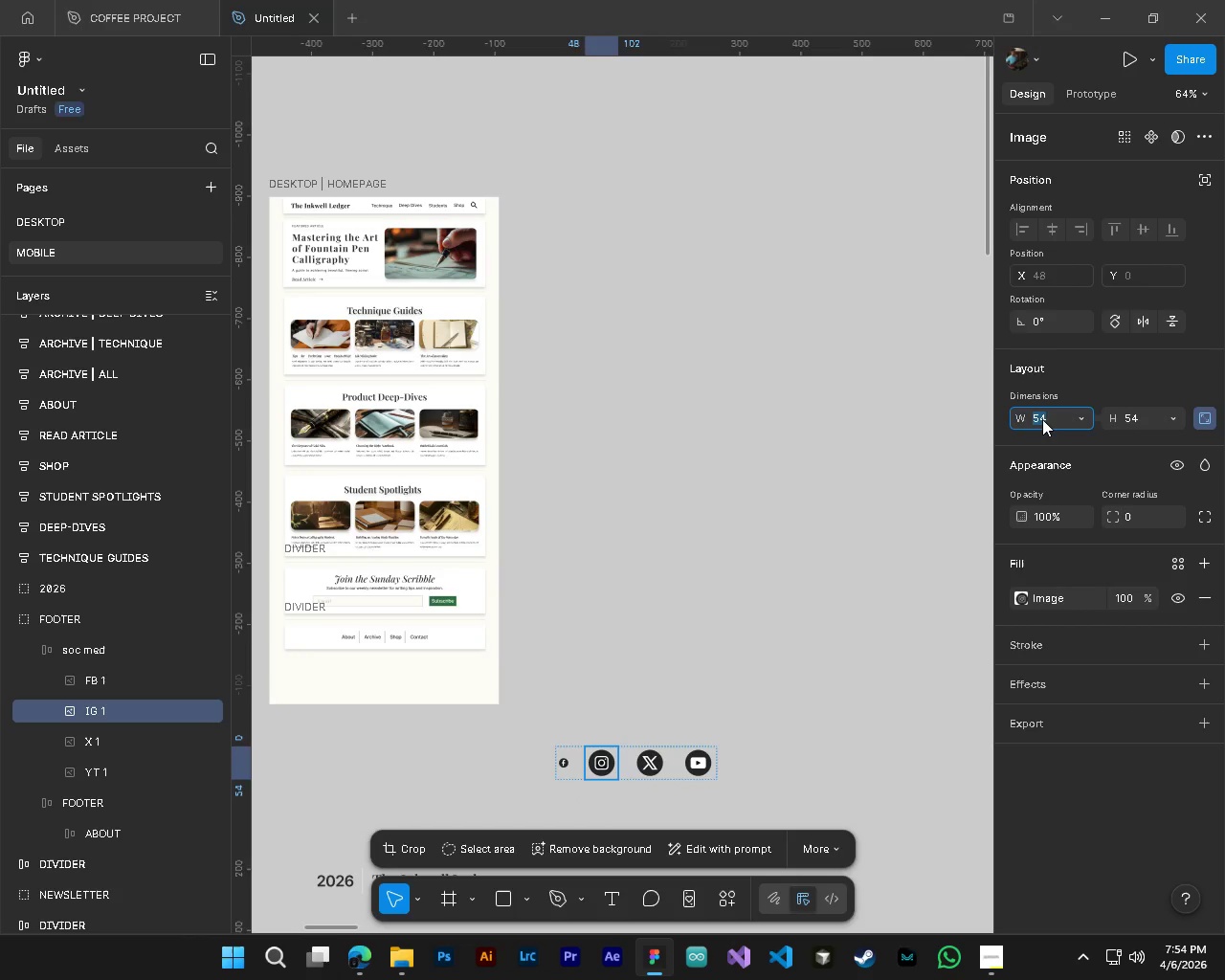 
key(Numpad2)
 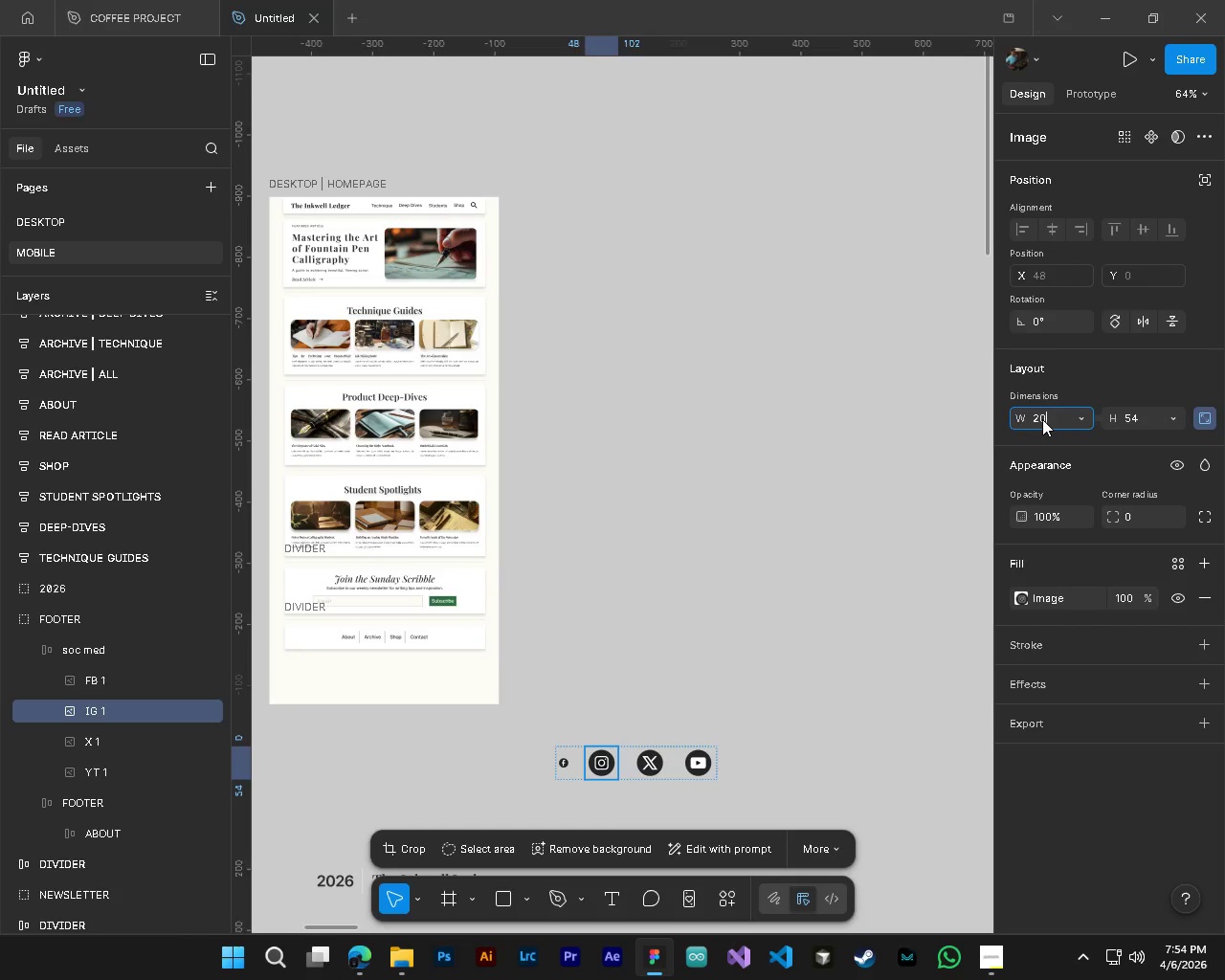 
key(Numpad0)
 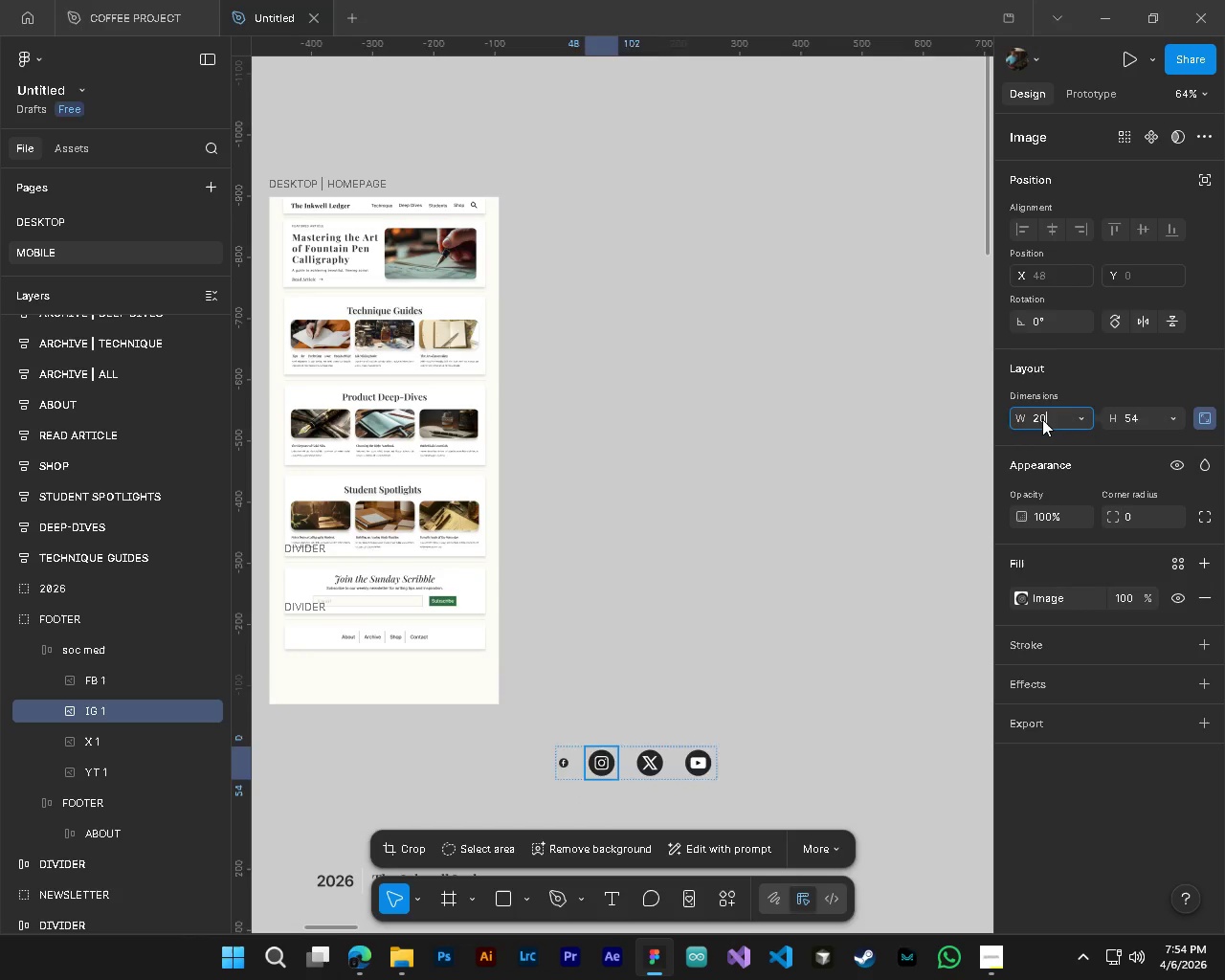 
key(NumpadEnter)
 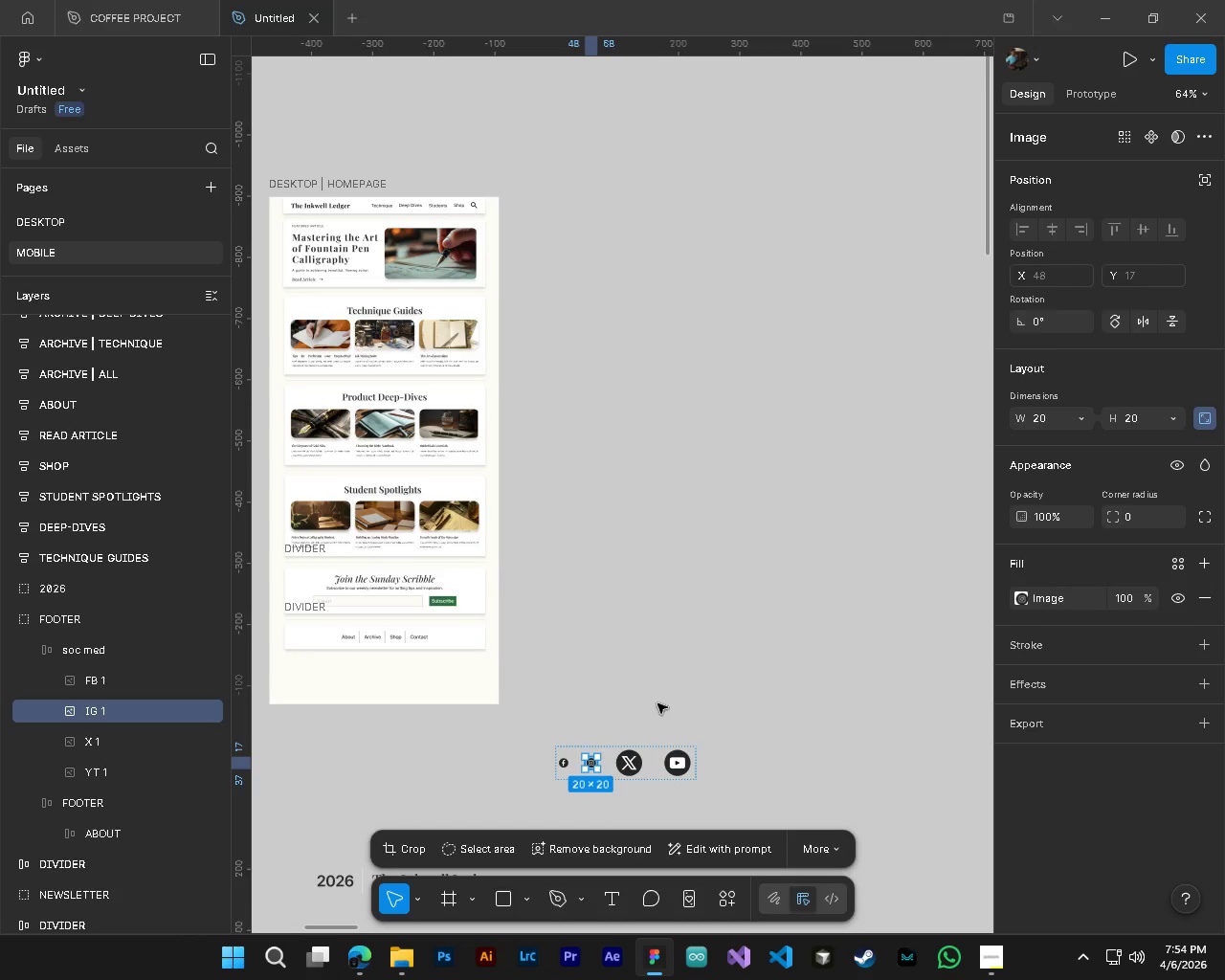 
hold_key(key=ControlLeft, duration=0.72)
left_click([624, 774])
 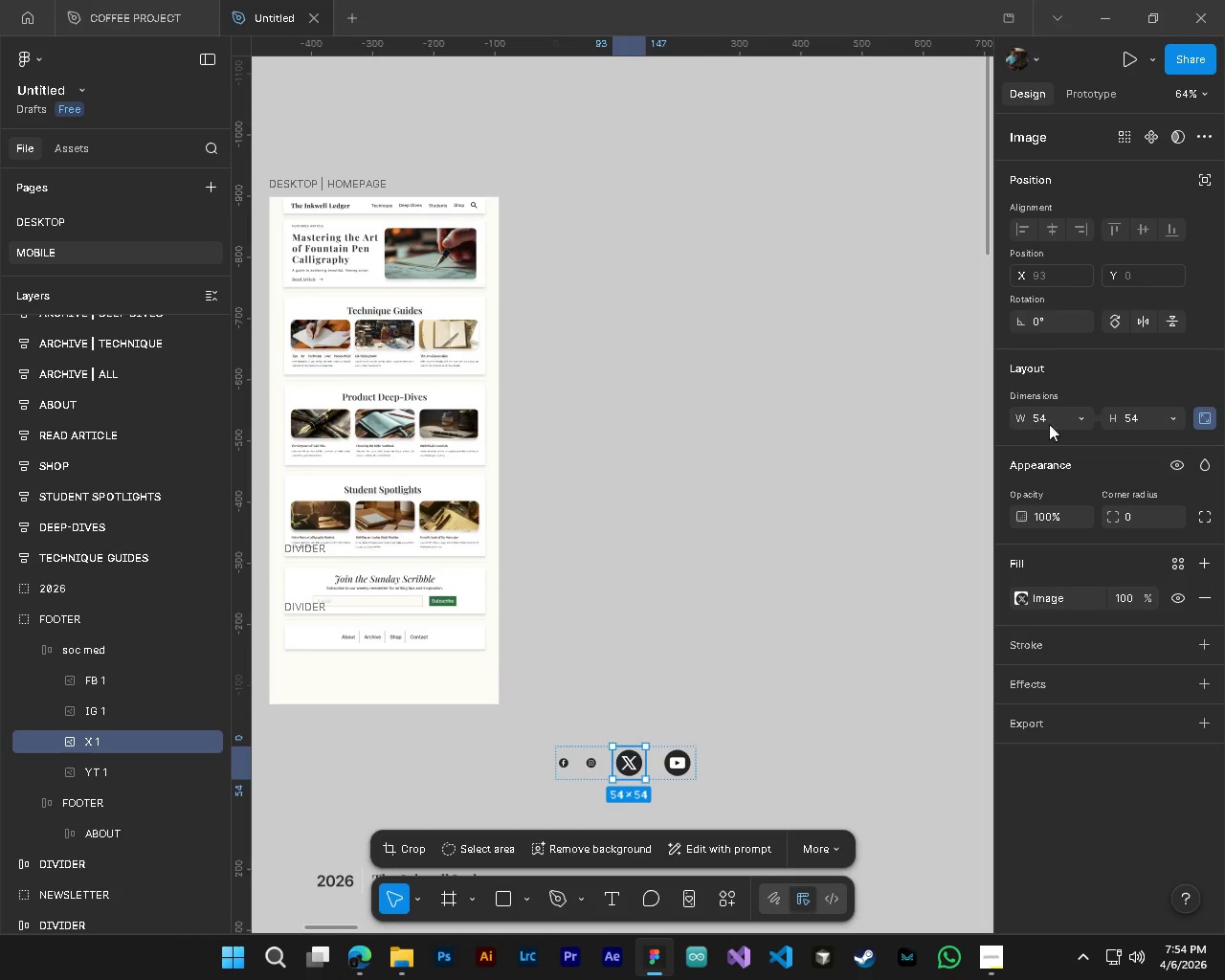 
left_click([1038, 411])
 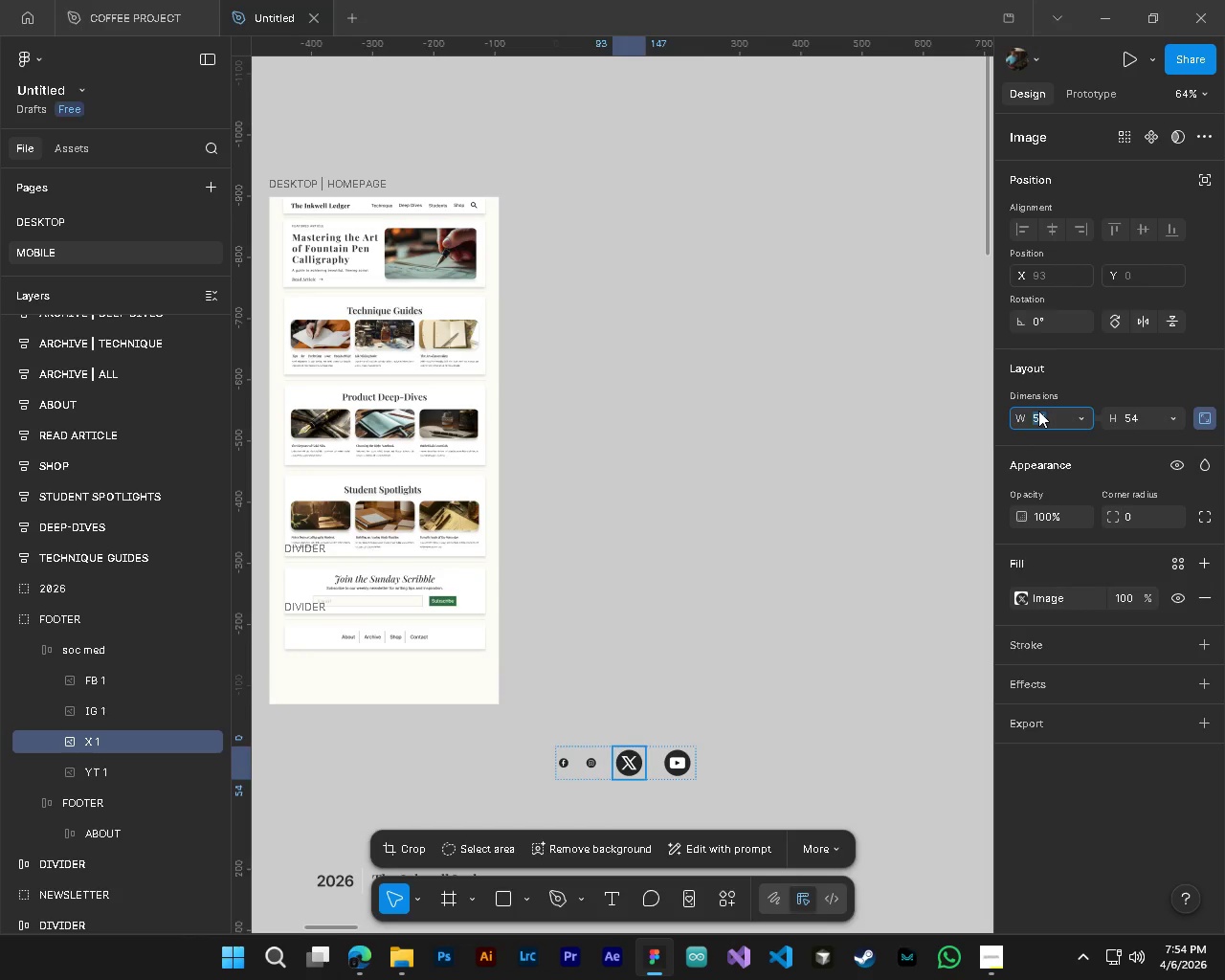 
key(Numpad2)
 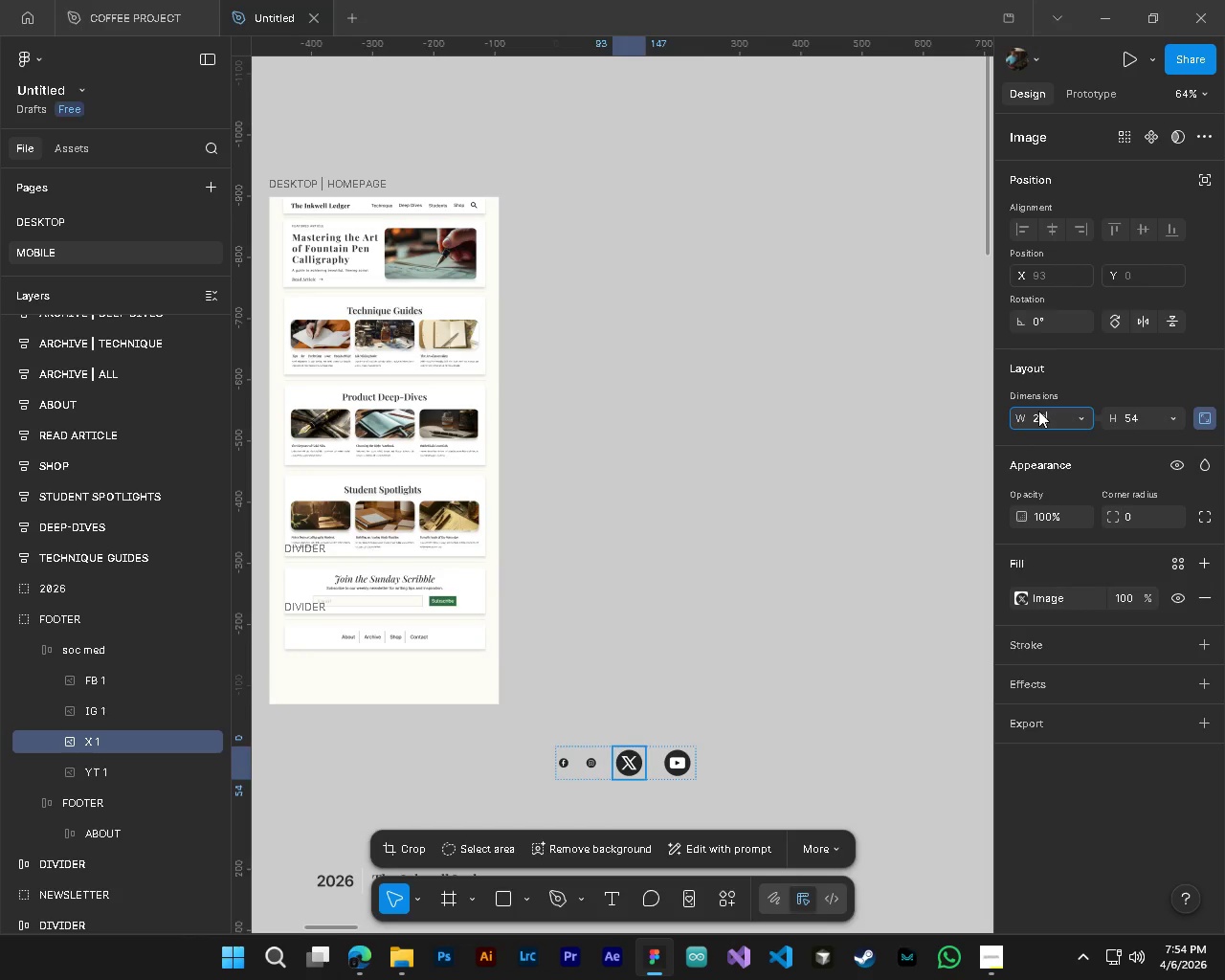 
key(Numpad0)
 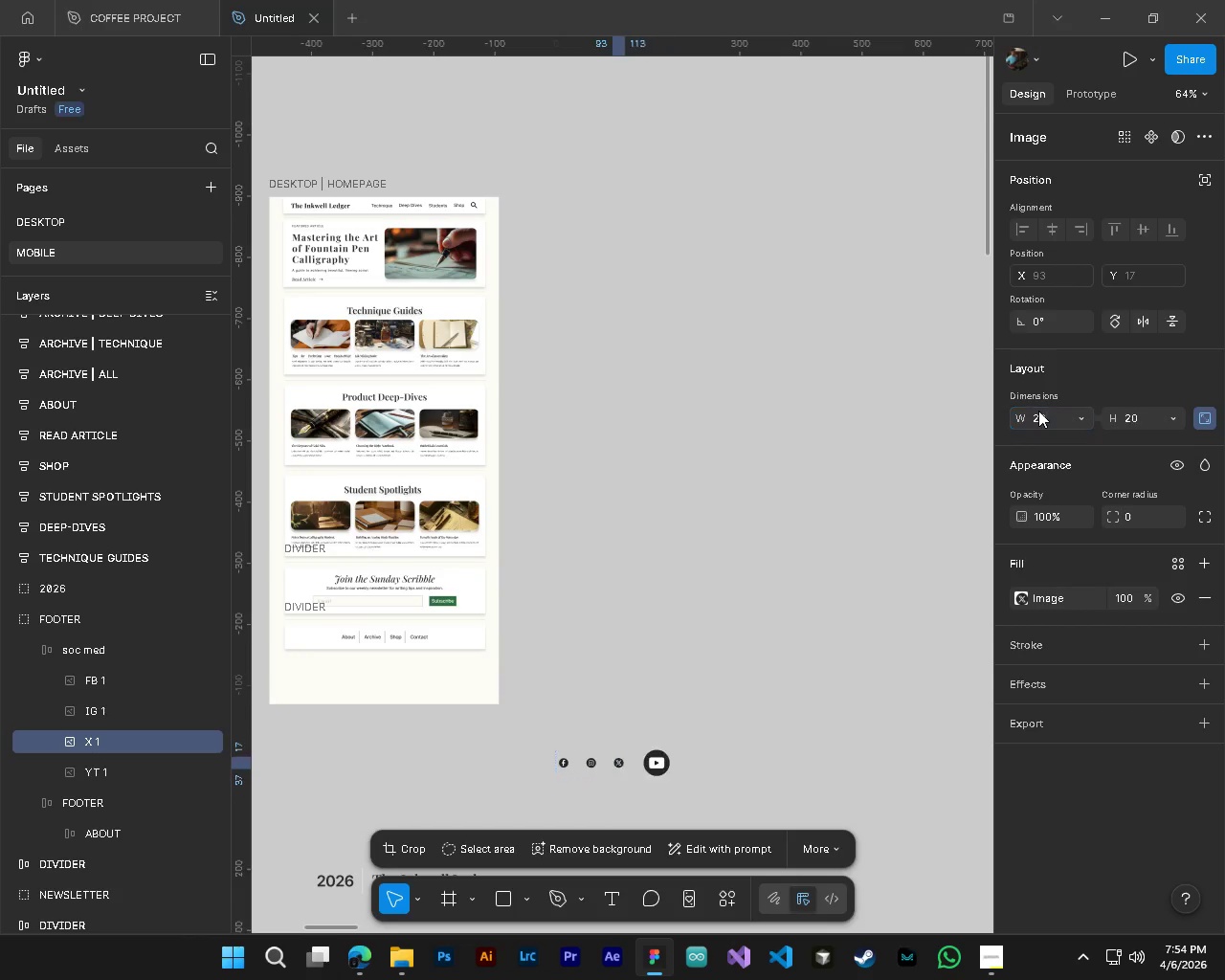 
key(NumpadEnter)
 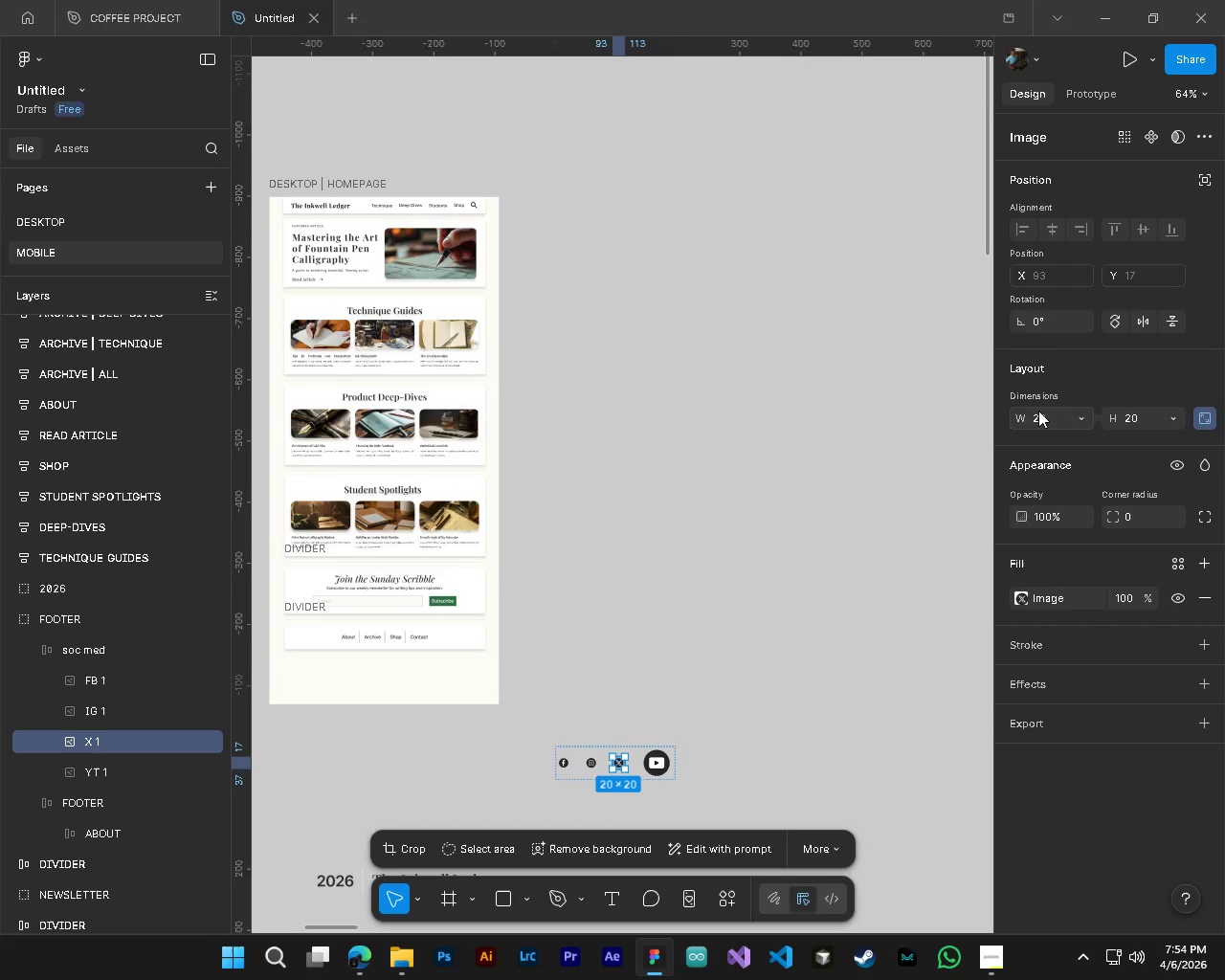 
hold_key(key=ControlLeft, duration=1.06)
left_click([1133, 414])
 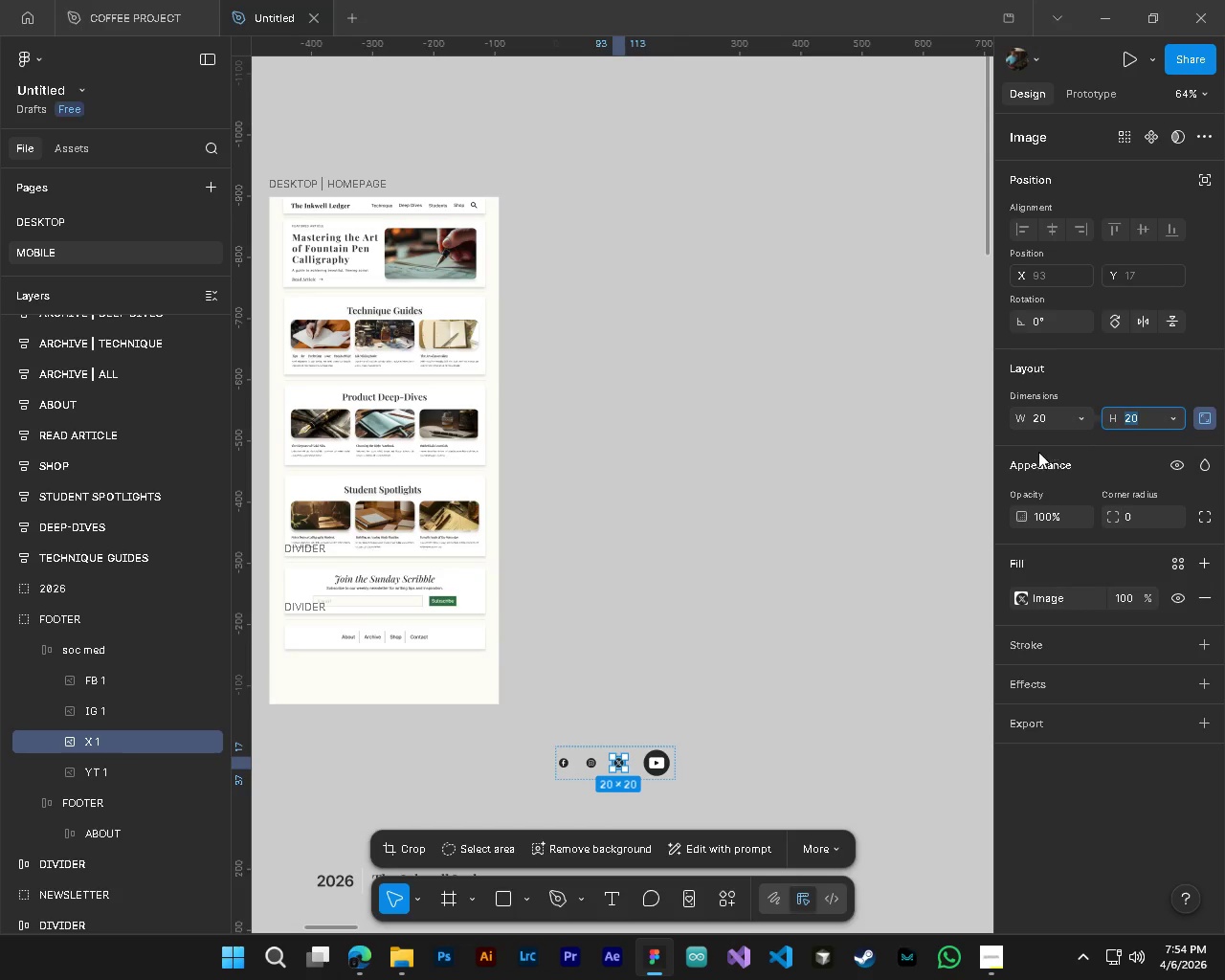 
hold_key(key=ControlLeft, duration=0.62)
left_click([662, 766])
 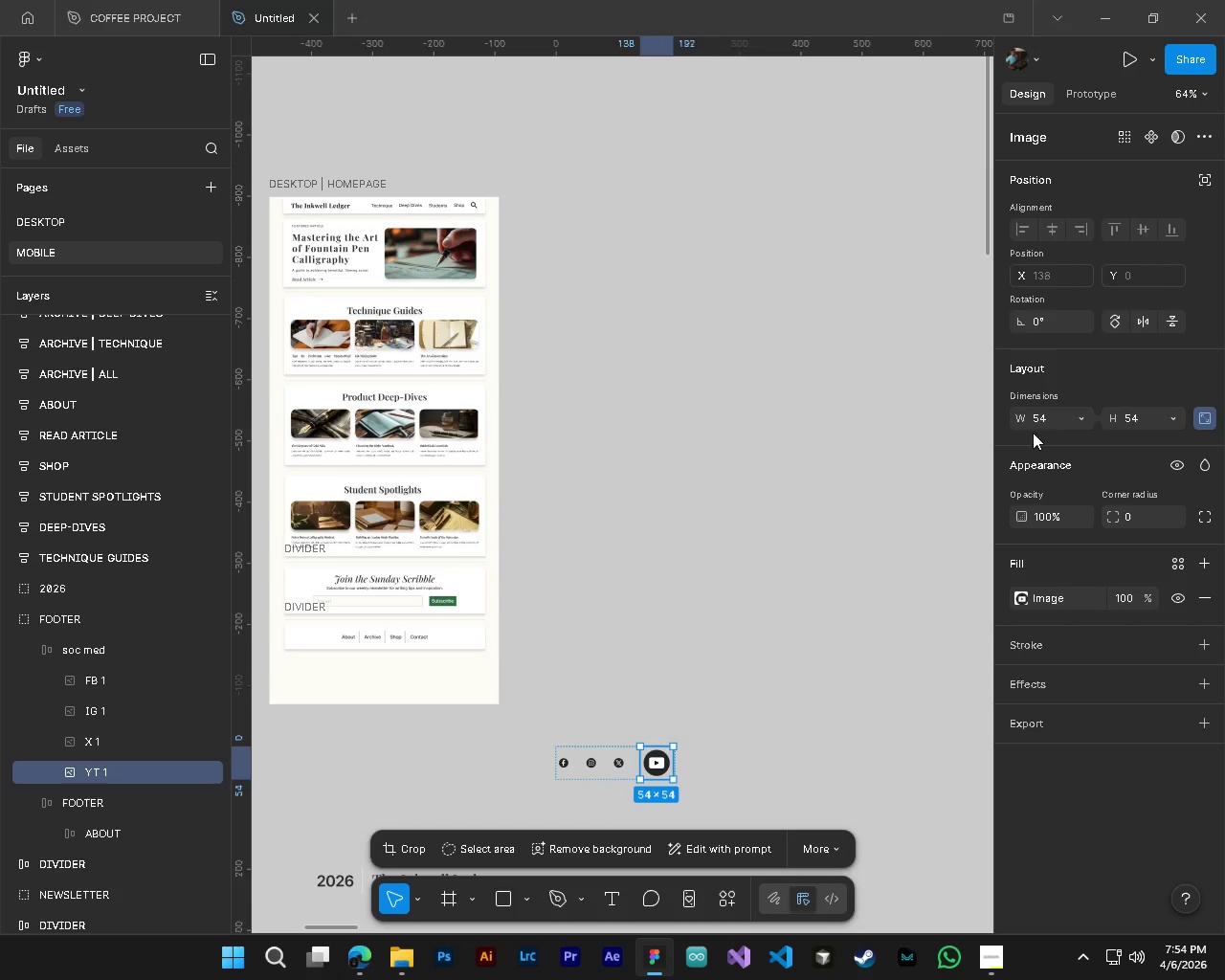 
left_click([1054, 412])
 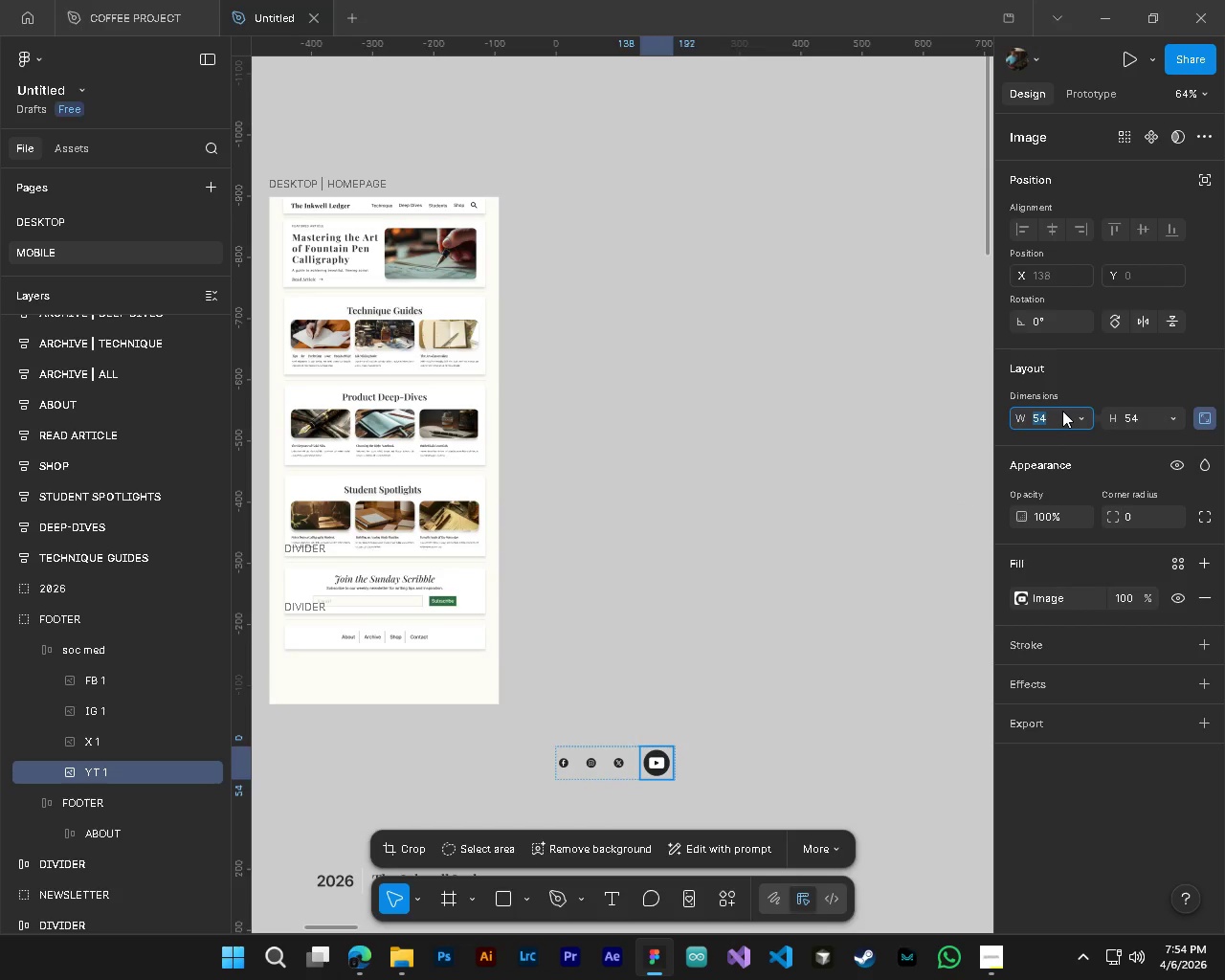 
key(Numpad2)
 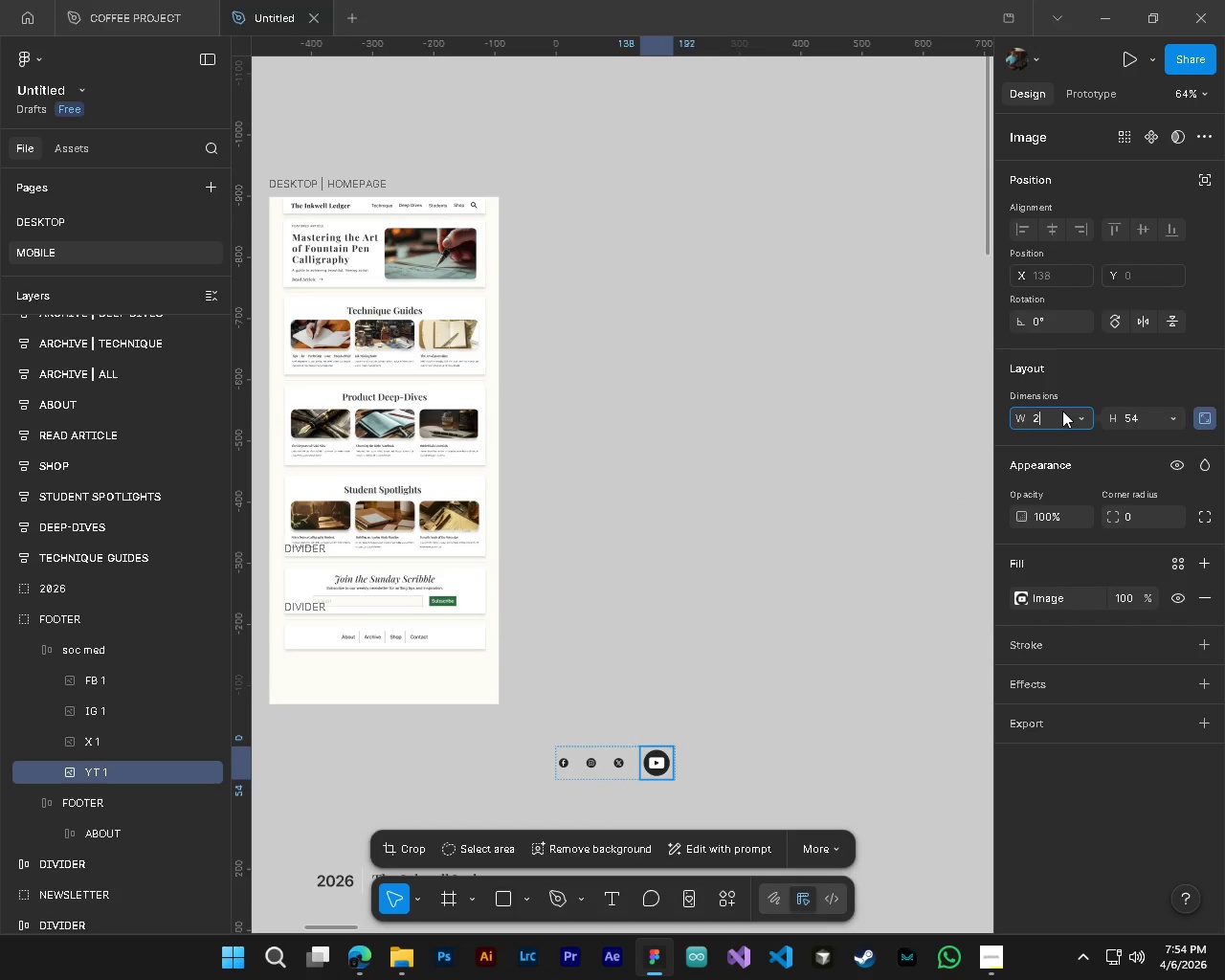 
key(Numpad0)
 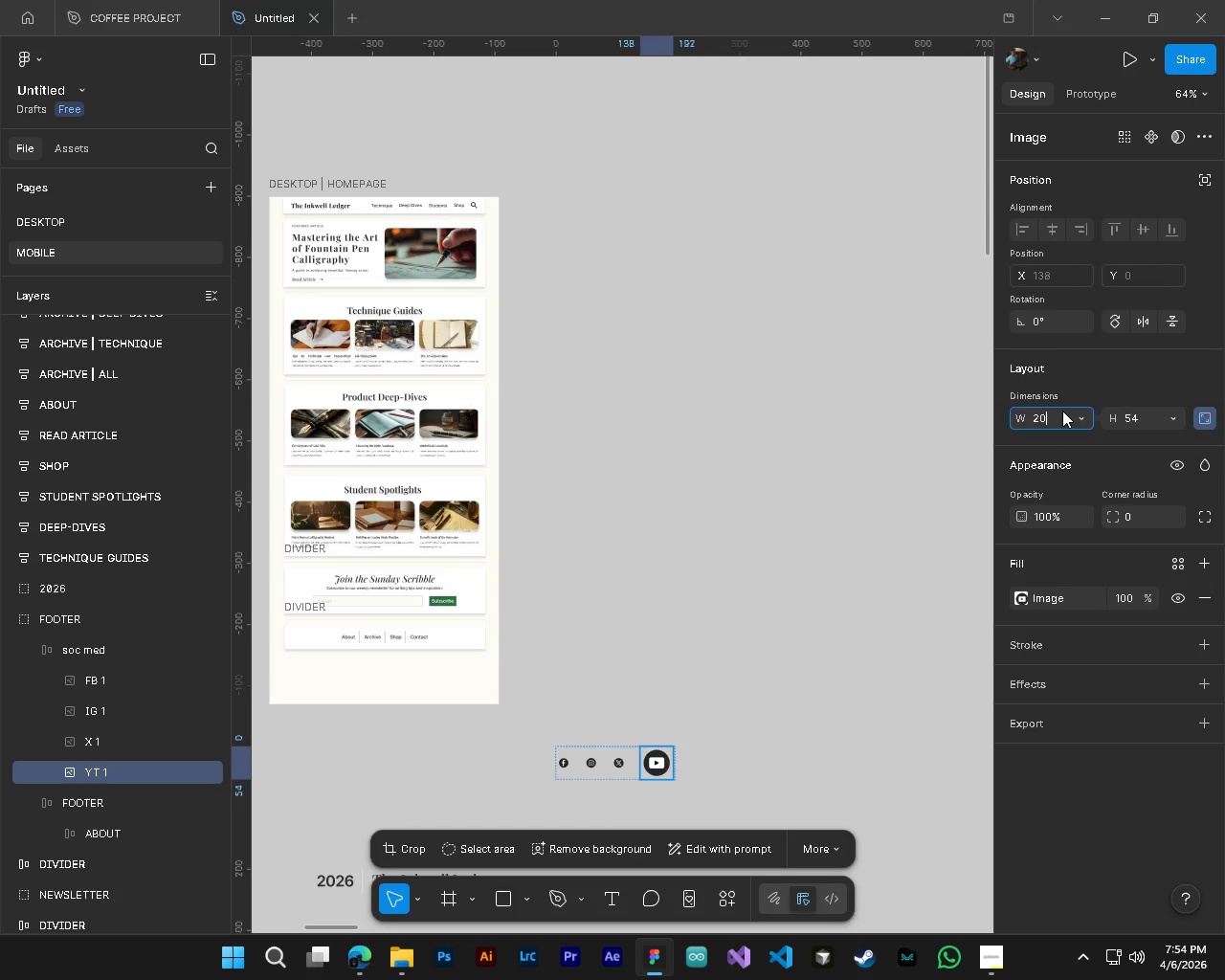 
key(NumpadEnter)
 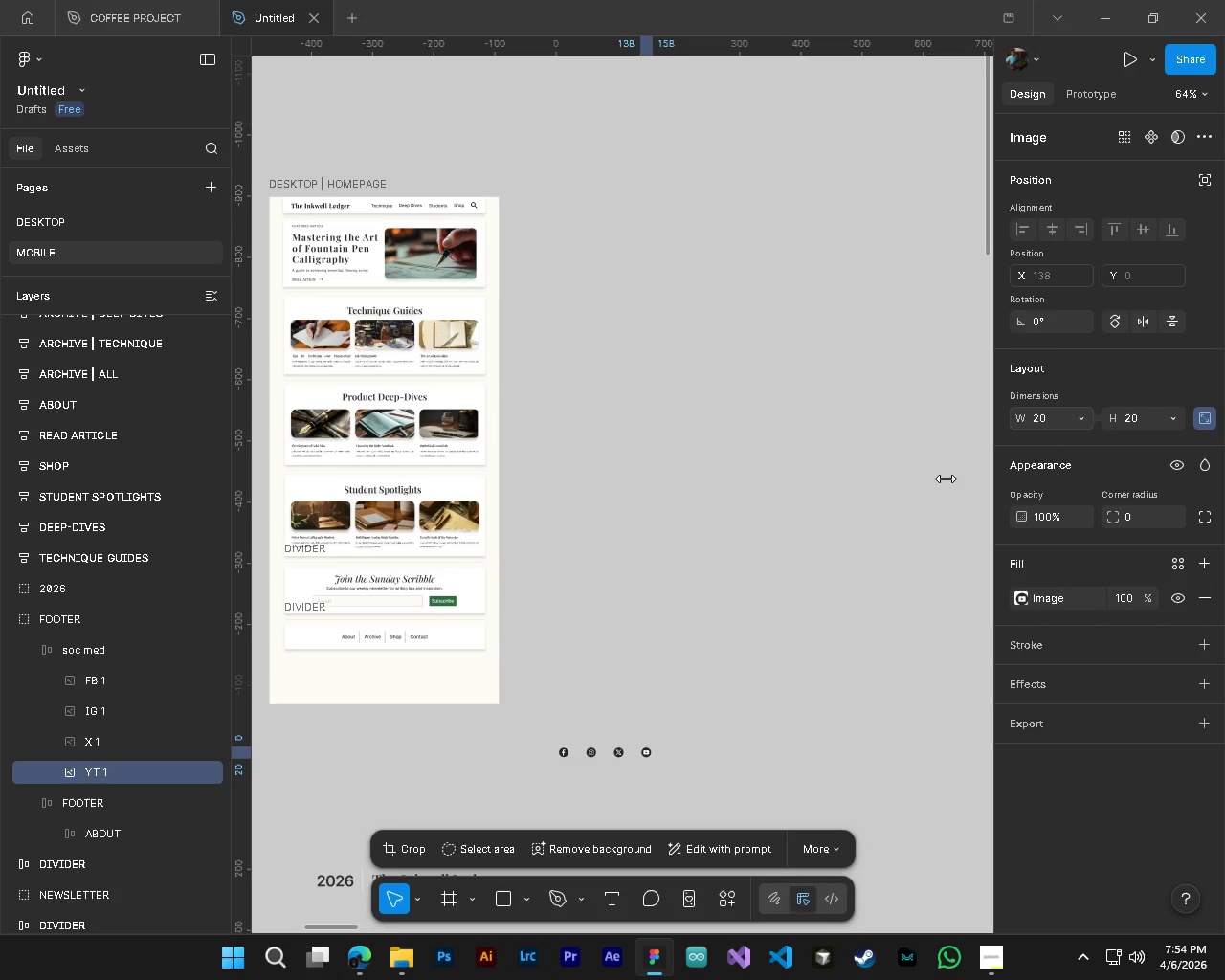 
hold_key(key=ControlLeft, duration=0.67)
hold_key(key=AltLeft, duration=0.56)
scroll: coordinate [583, 753], scroll_direction: up, amount: 4.0
 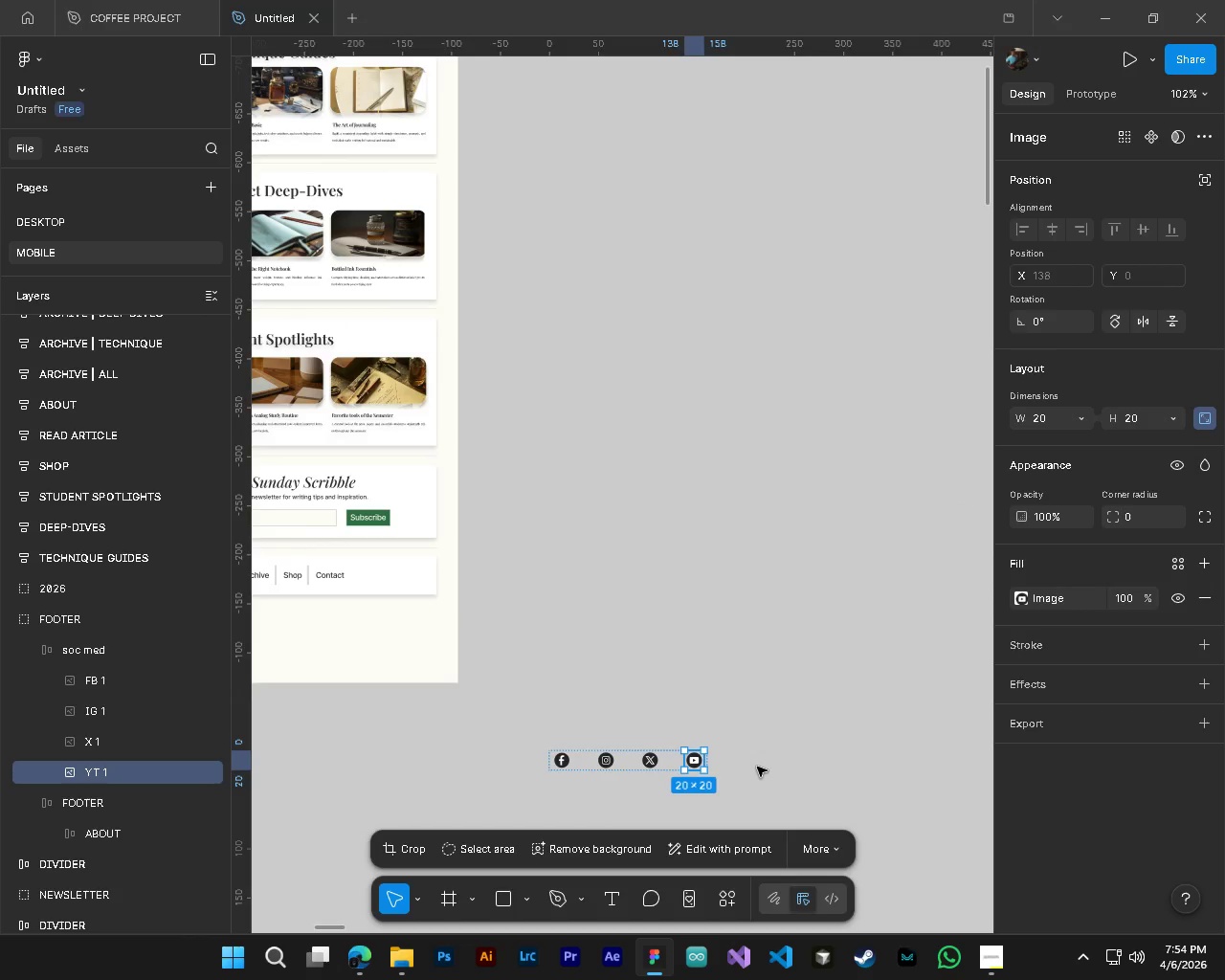 
left_click([755, 766])
 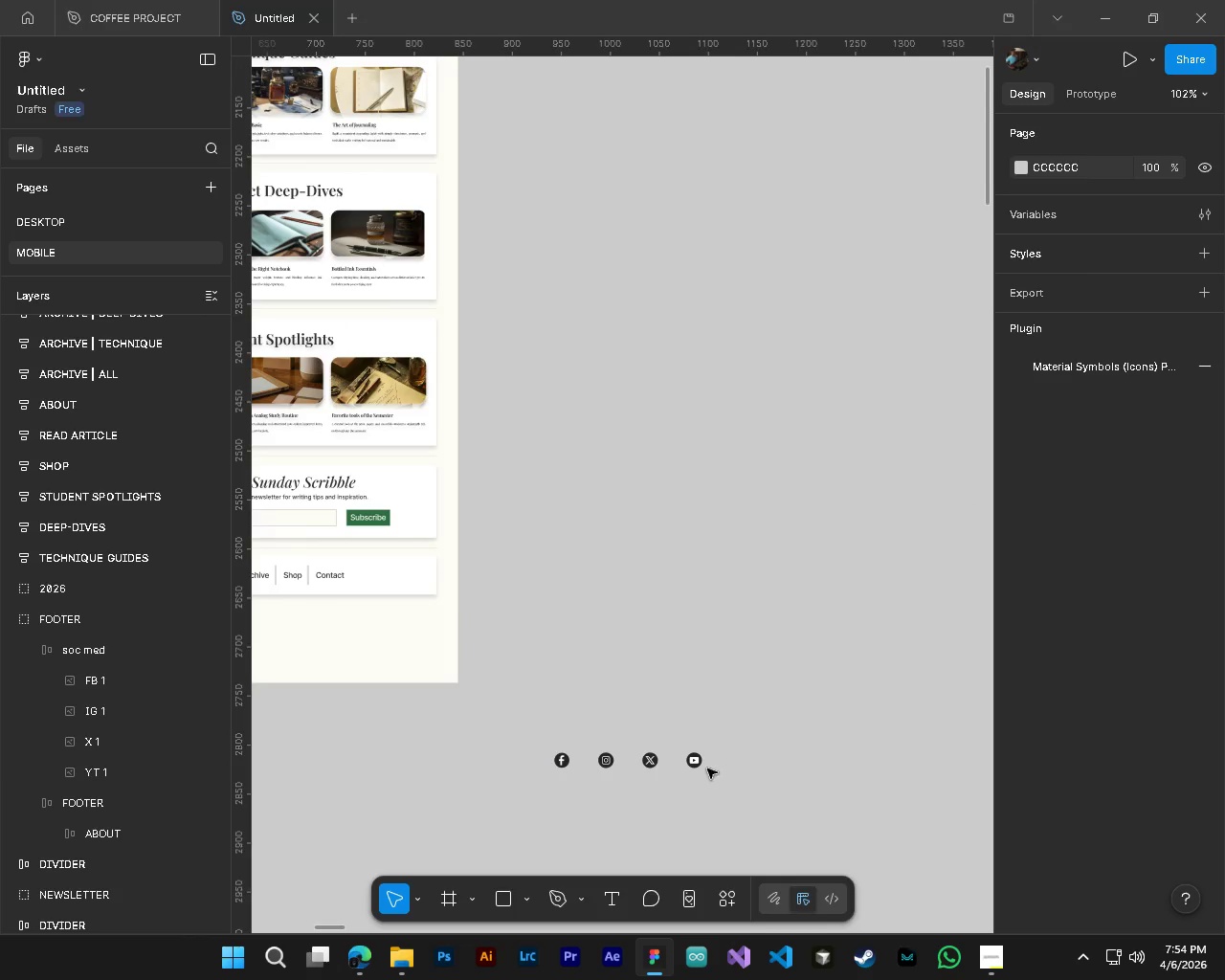 
hold_key(key=ControlLeft, duration=0.67)
 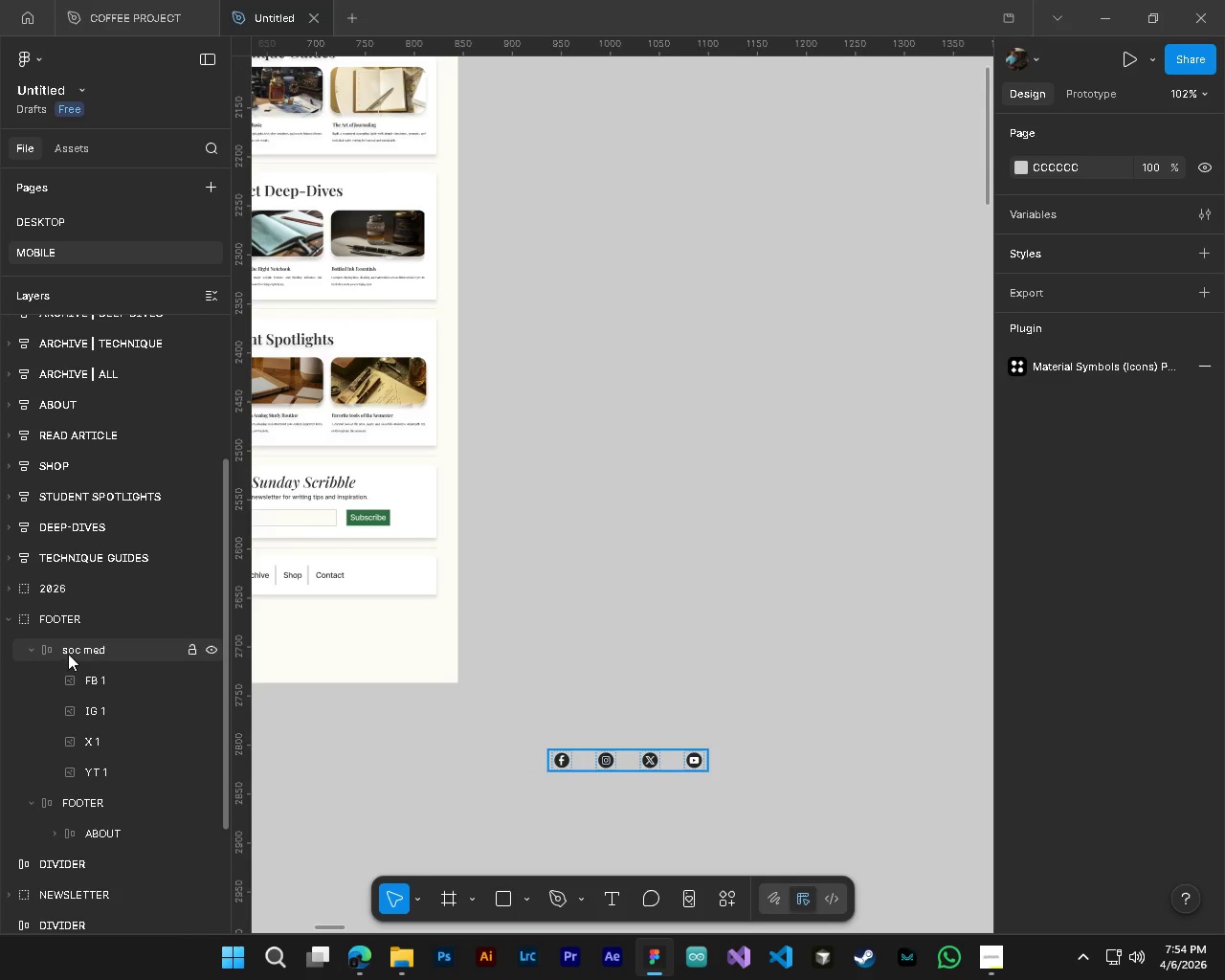 
left_click([68, 654])
 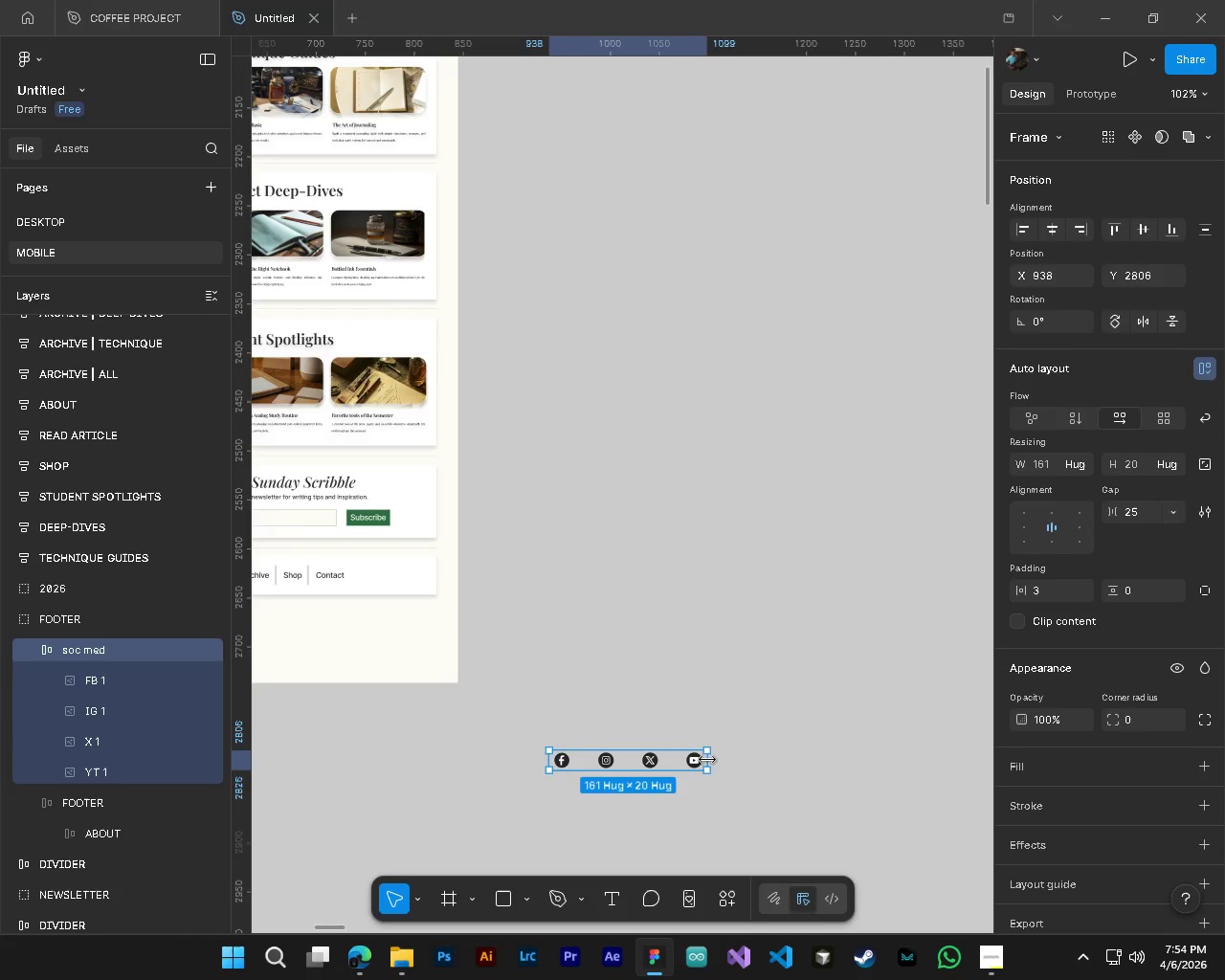 
left_click_drag(start_coordinate=[707, 760], to_coordinate=[650, 761])
 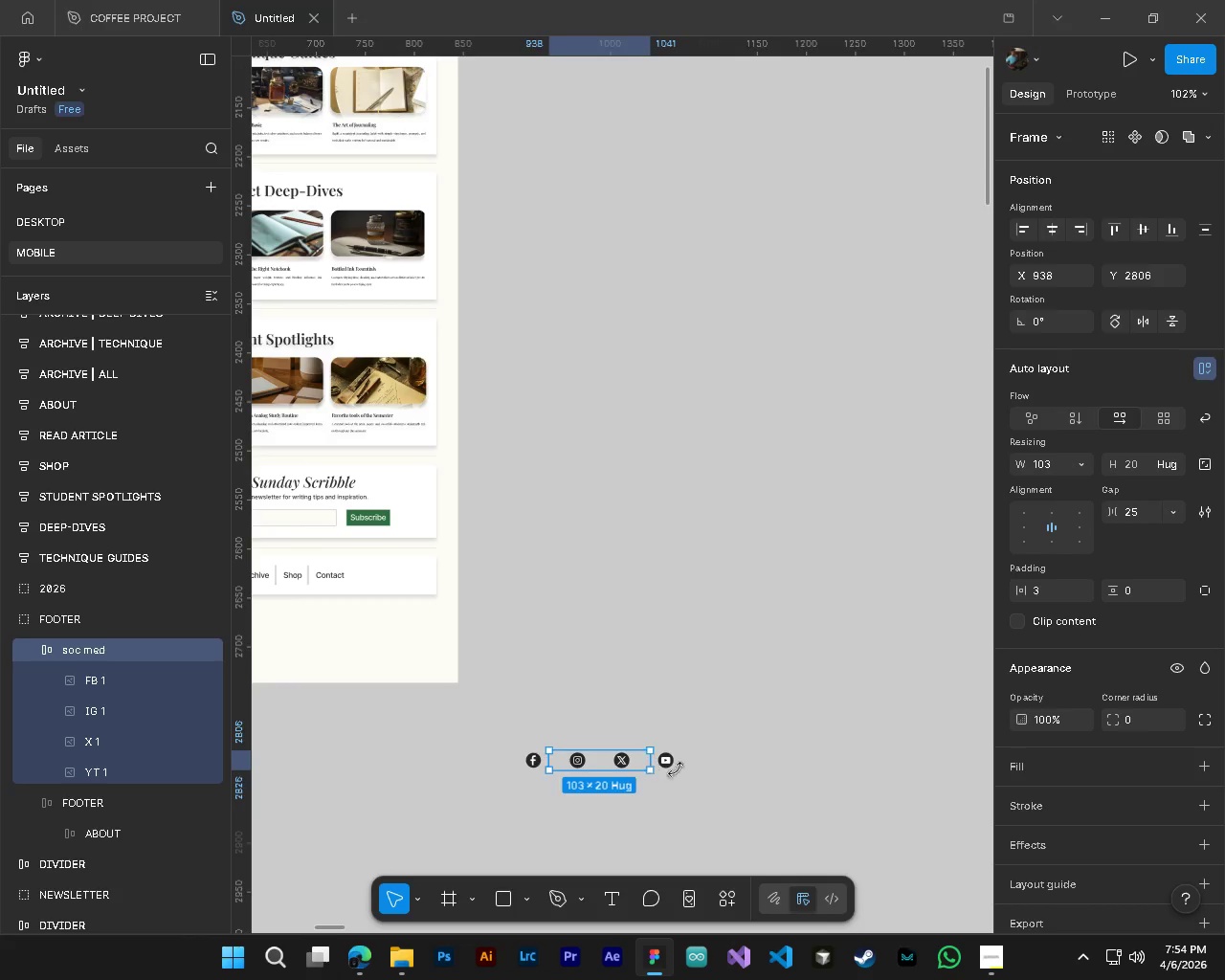 
key(Control+Z)
 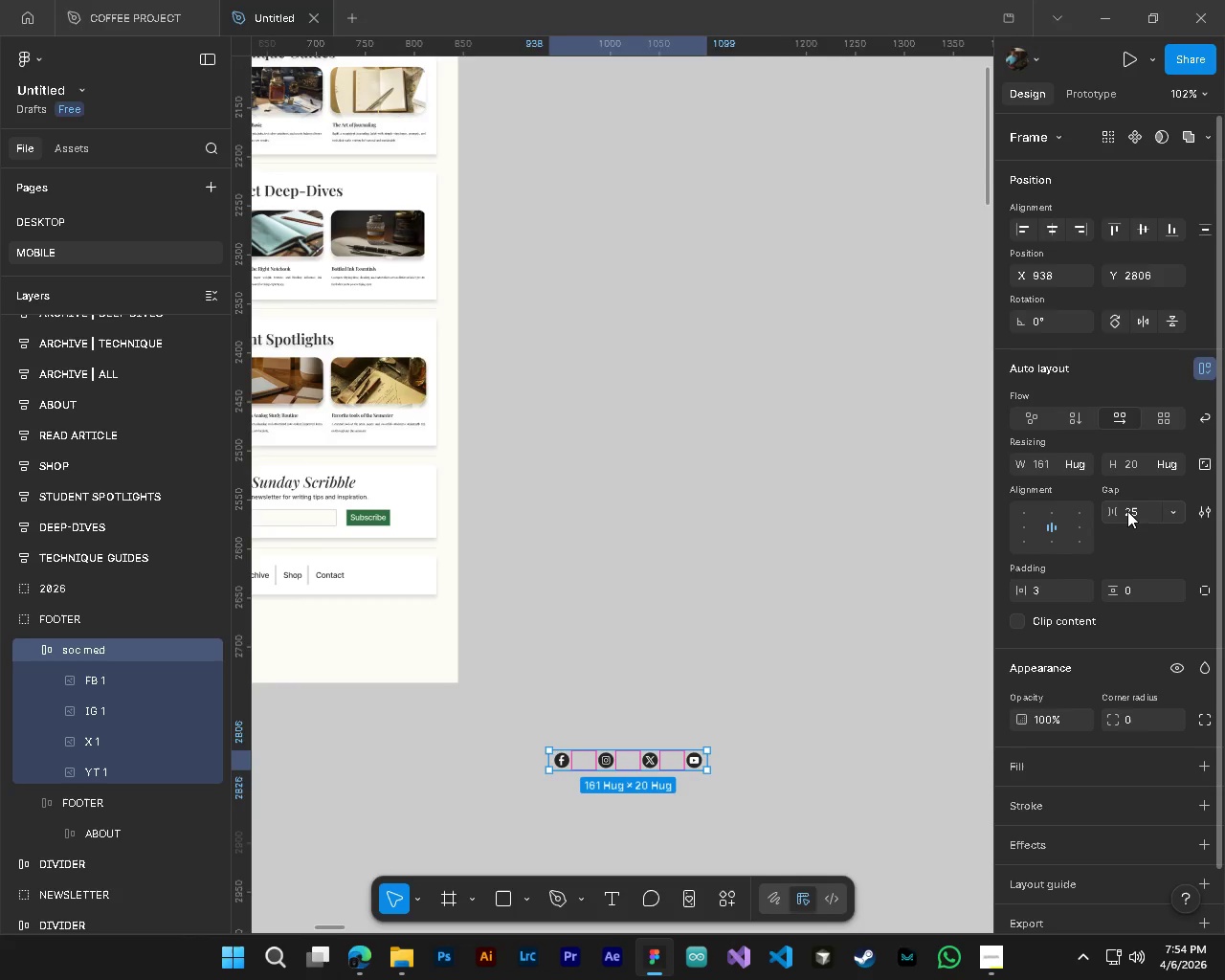 
left_click_drag(start_coordinate=[1119, 509], to_coordinate=[575, 483])
 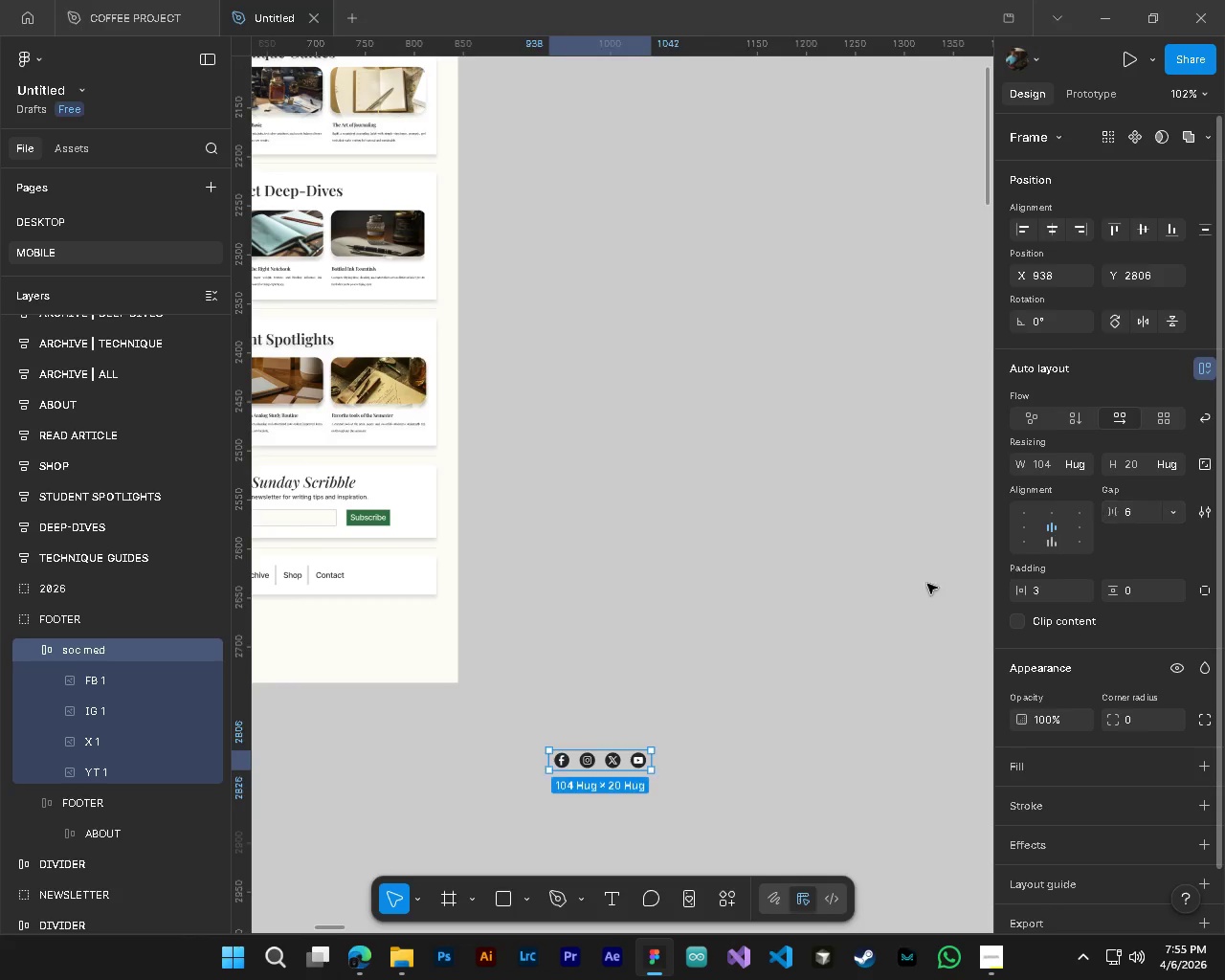 
hold_key(key=ShiftLeft, duration=0.62)
scroll: coordinate [790, 631], scroll_direction: up, amount: 4.0
 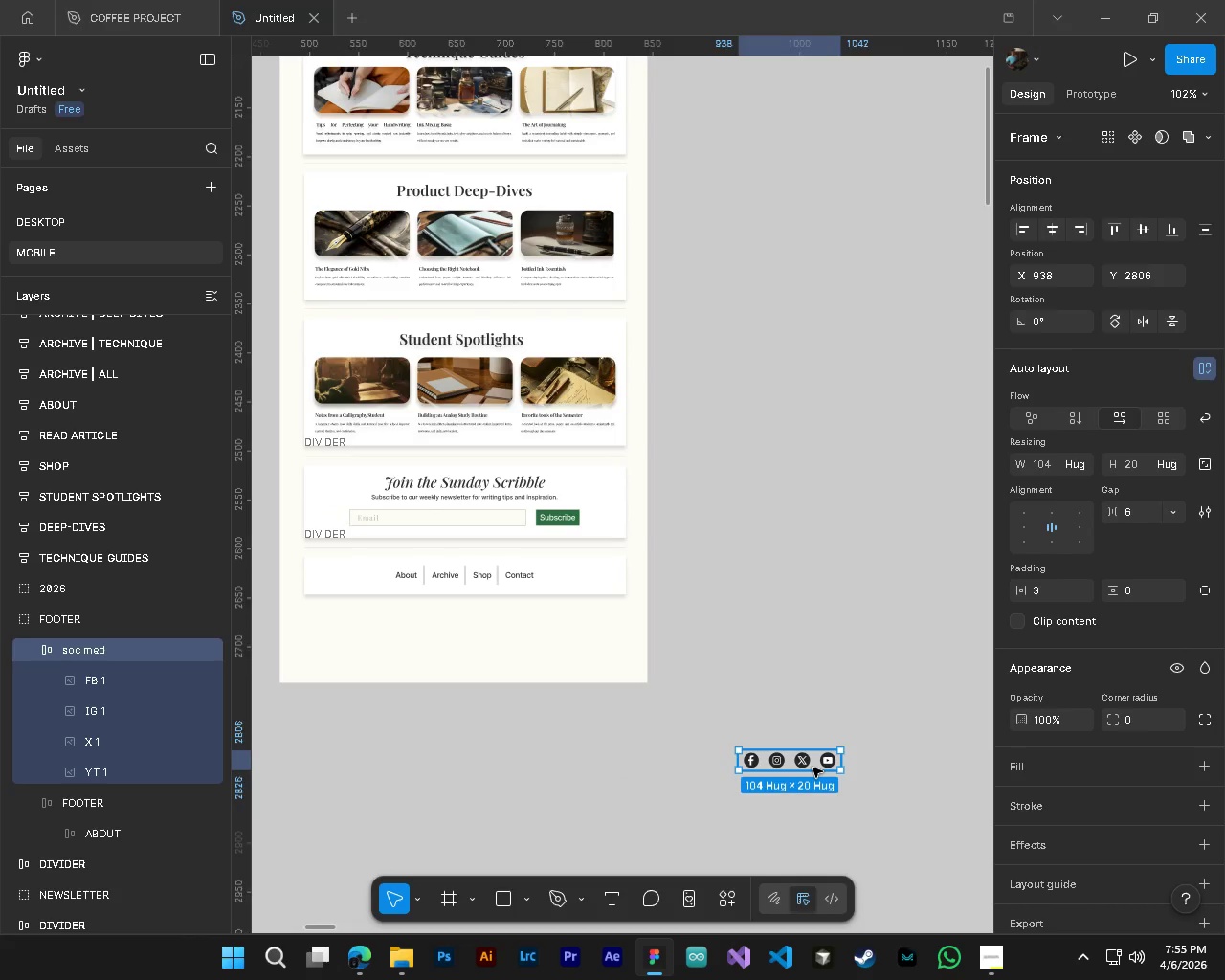 
left_click_drag(start_coordinate=[811, 767], to_coordinate=[590, 586])
 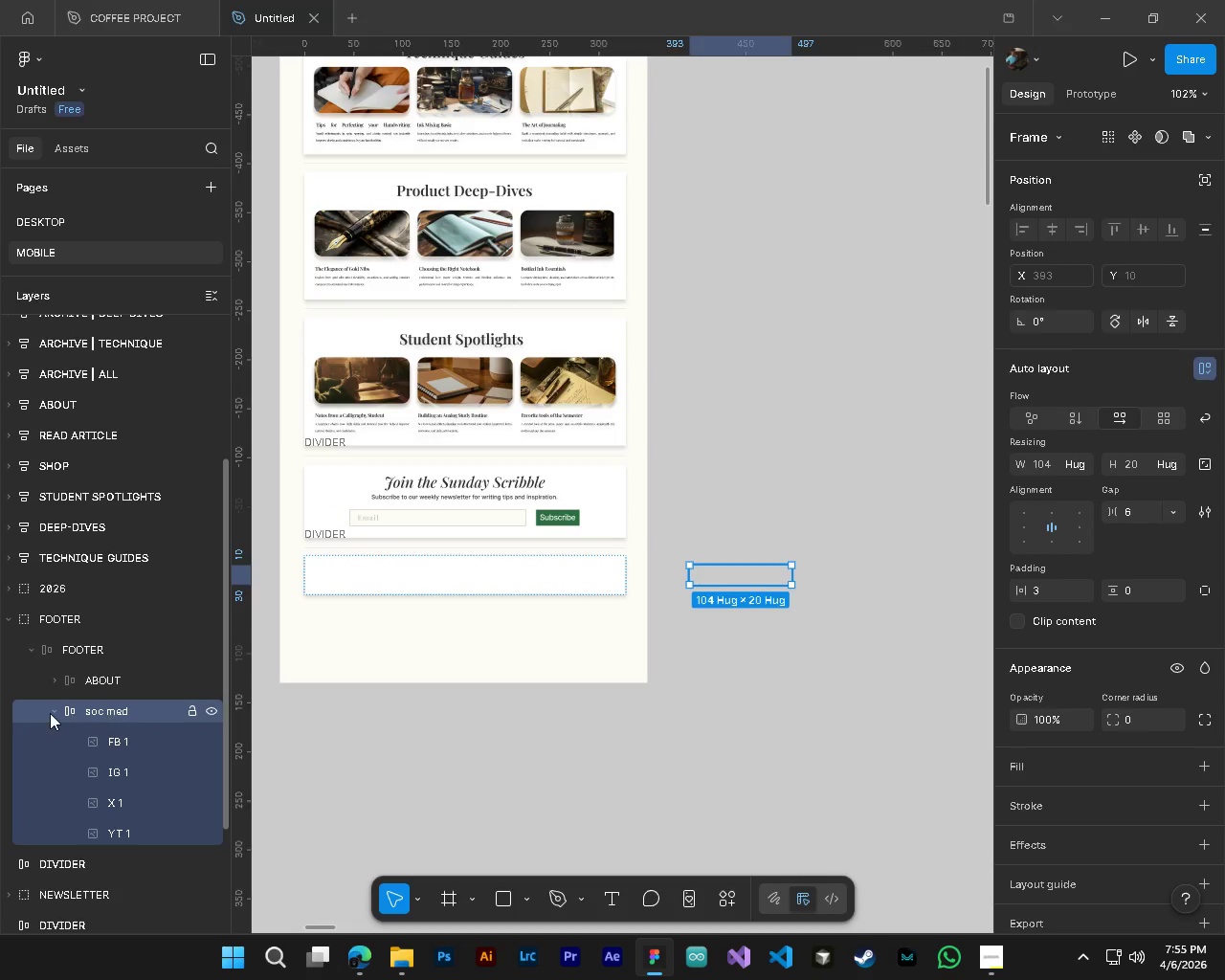 
left_click([51, 712])
 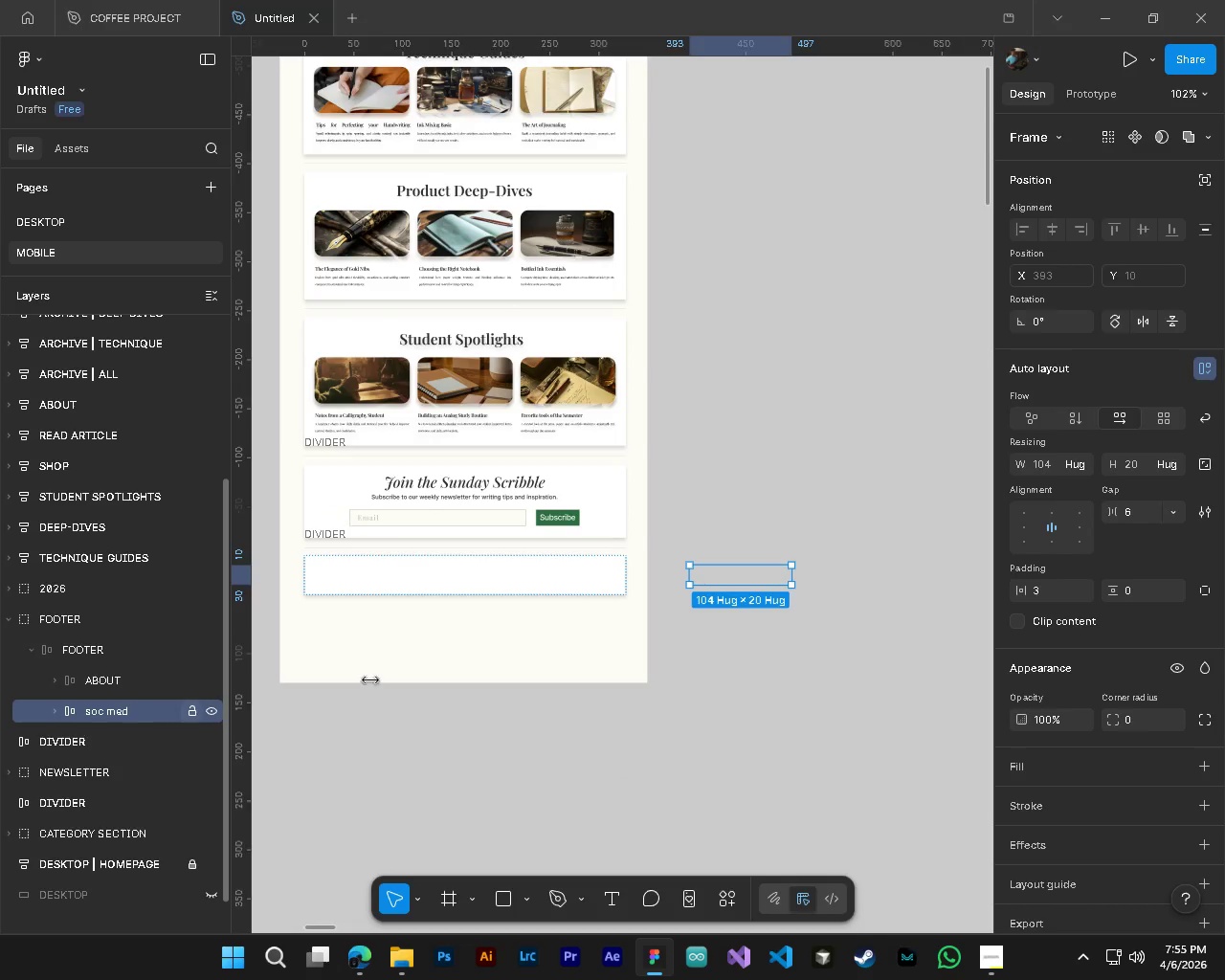 
hold_key(key=ShiftLeft, duration=0.41)
scroll: coordinate [605, 633], scroll_direction: up, amount: 4.0
 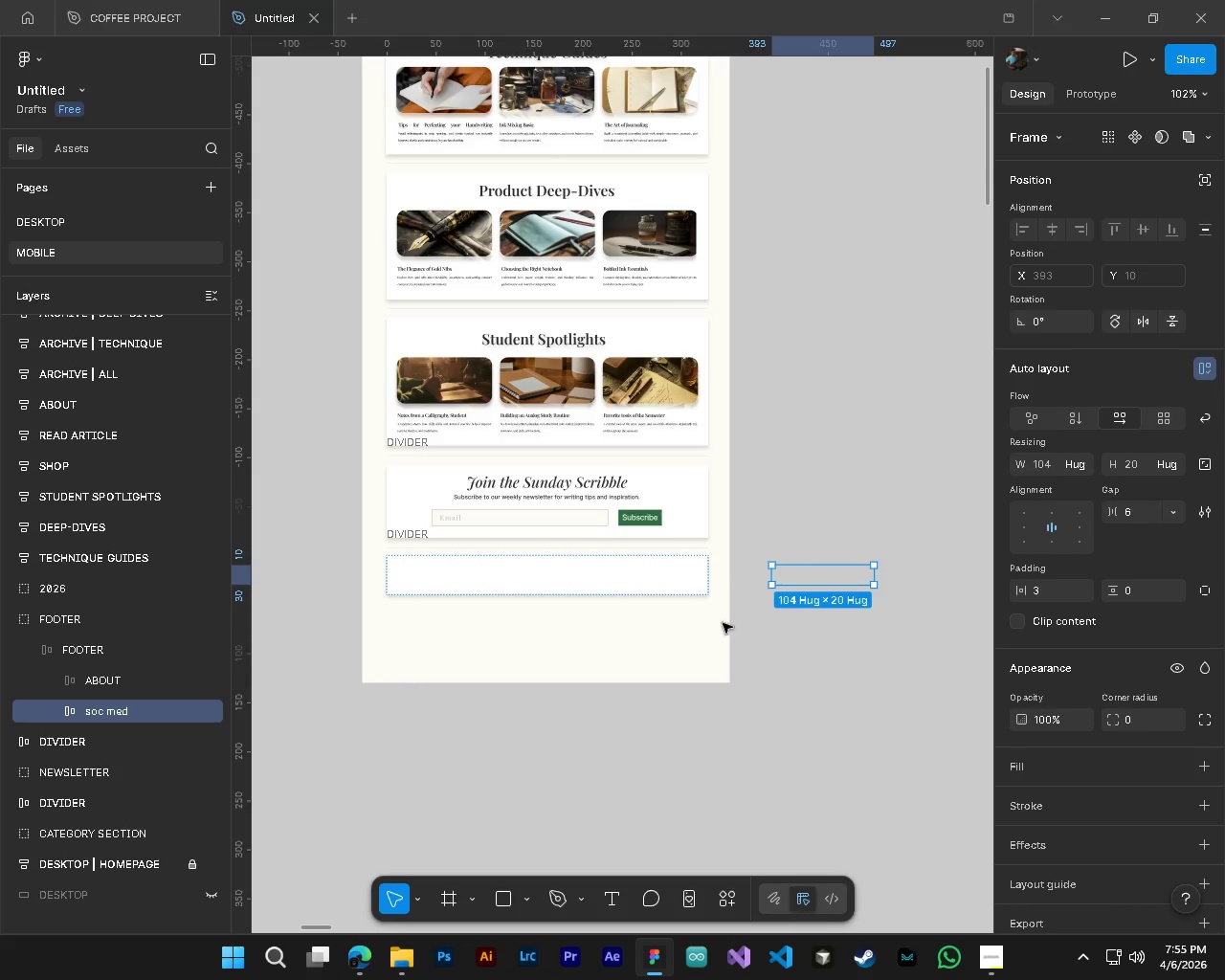 
hold_key(key=ControlLeft, duration=0.56)
 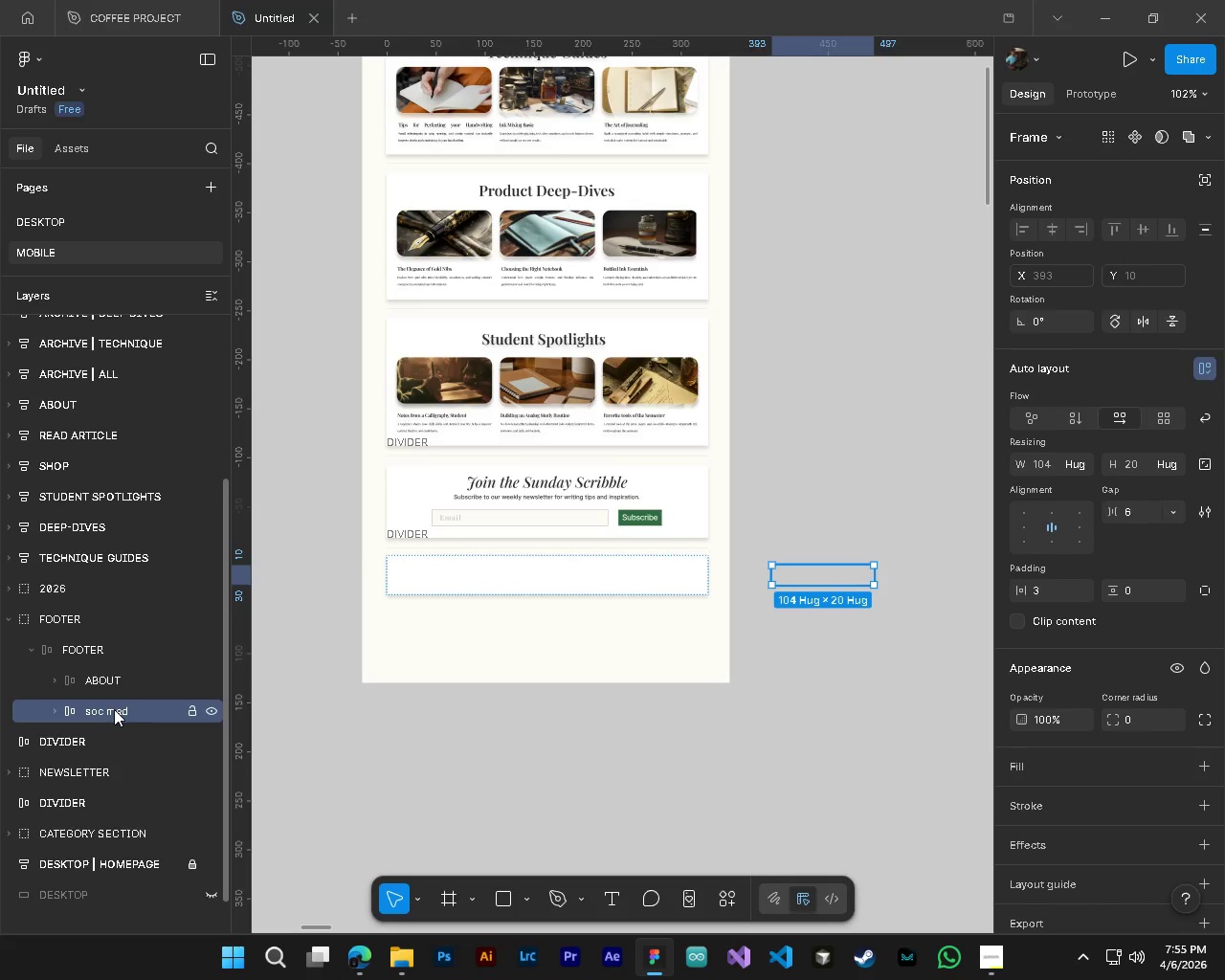 
left_click_drag(start_coordinate=[114, 709], to_coordinate=[114, 669])
 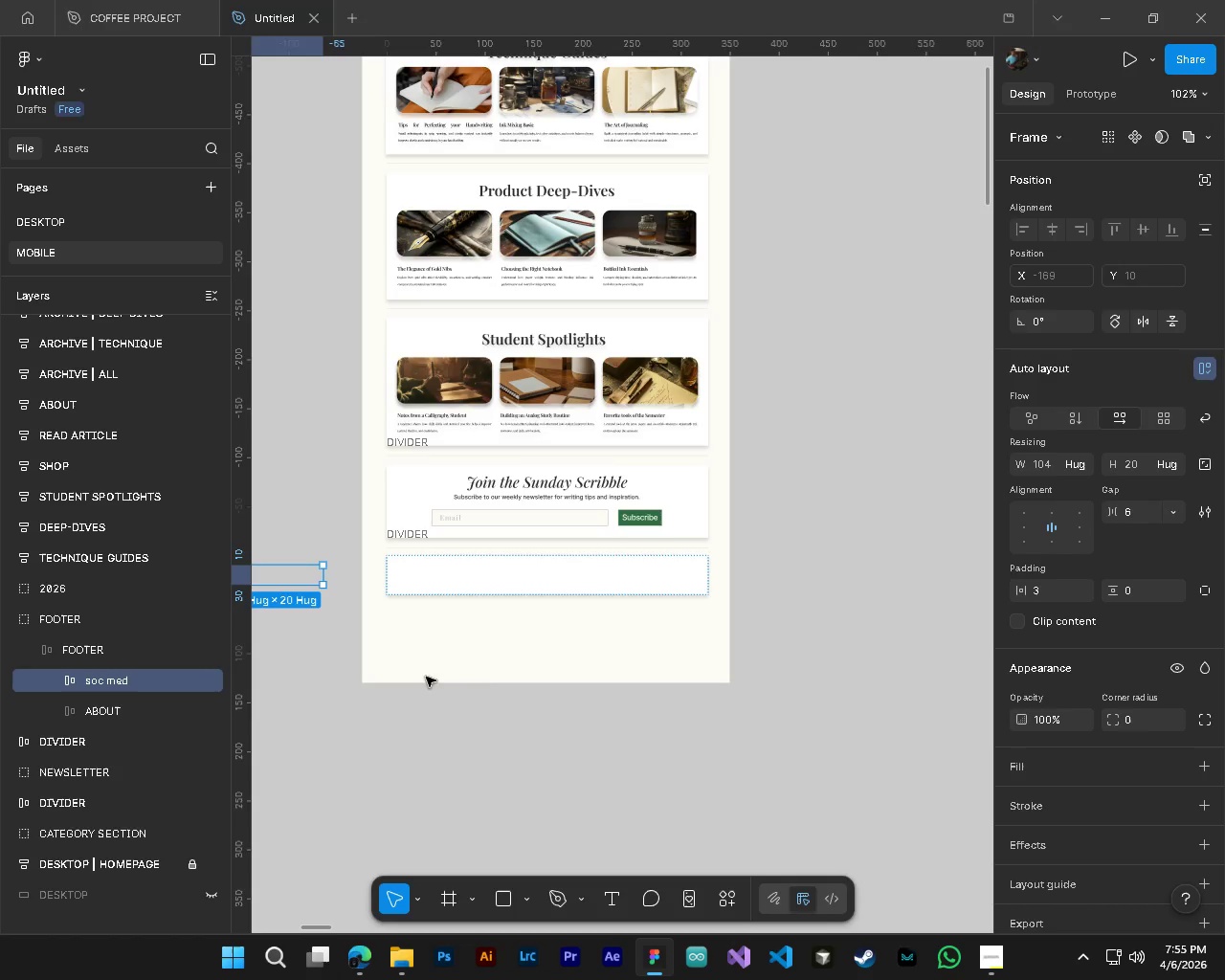 
hold_key(key=ShiftLeft, duration=0.39)
scroll: coordinate [546, 649], scroll_direction: up, amount: 3.0
 